 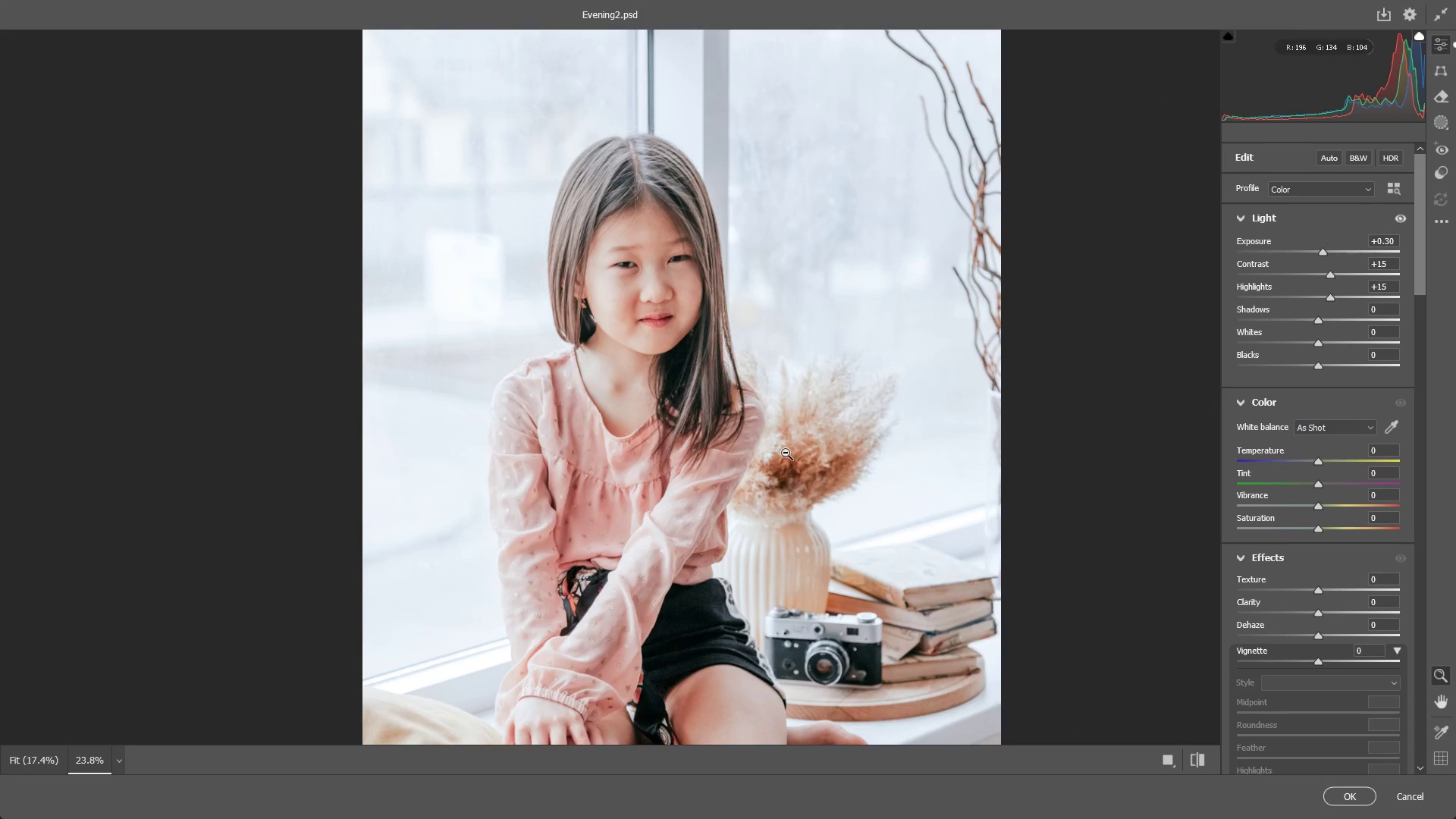 
left_click_drag(start_coordinate=[689, 350], to_coordinate=[746, 410])
 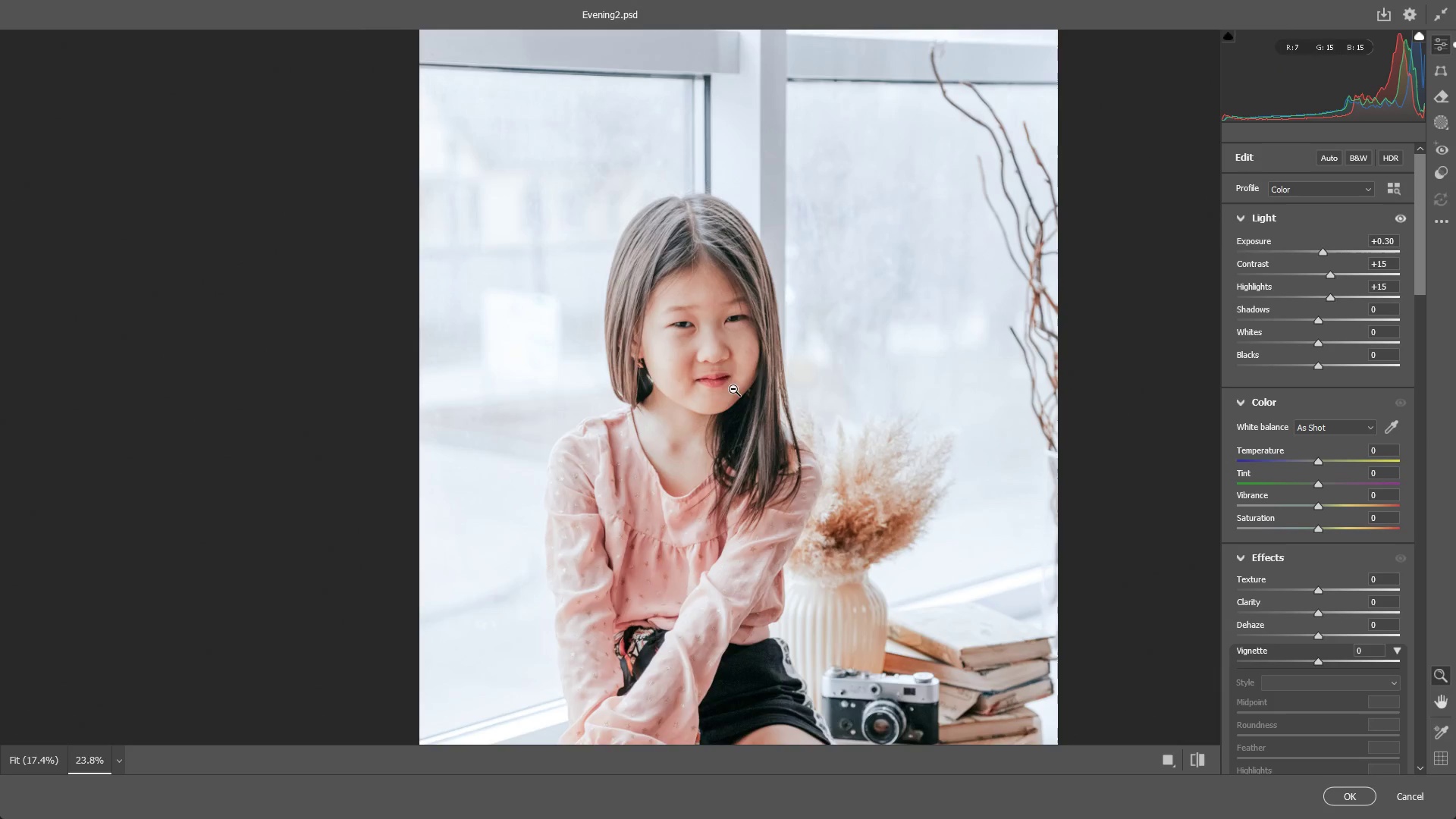 
hold_key(key=Space, duration=0.59)
 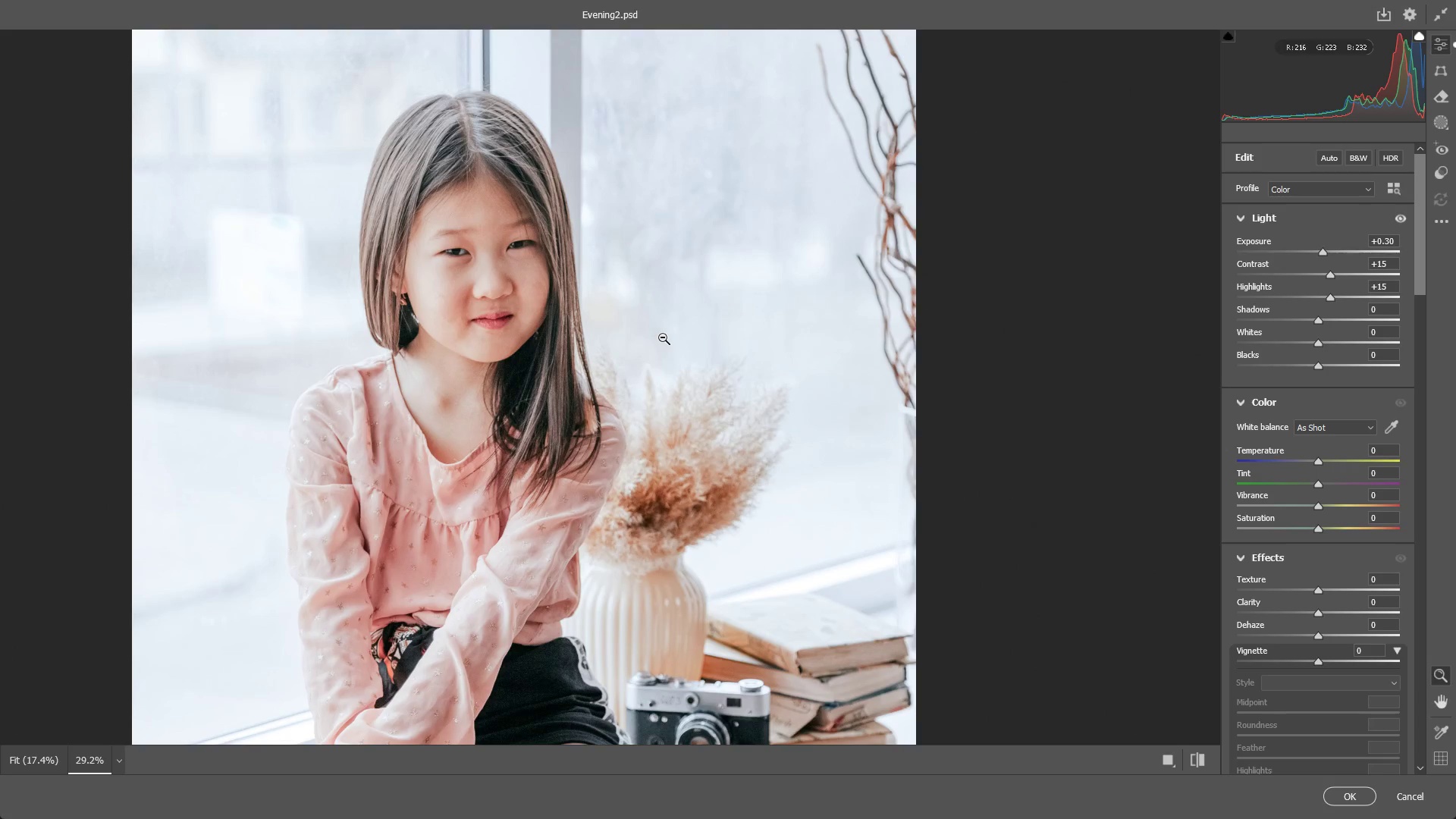 
left_click_drag(start_coordinate=[749, 397], to_coordinate=[663, 337])
 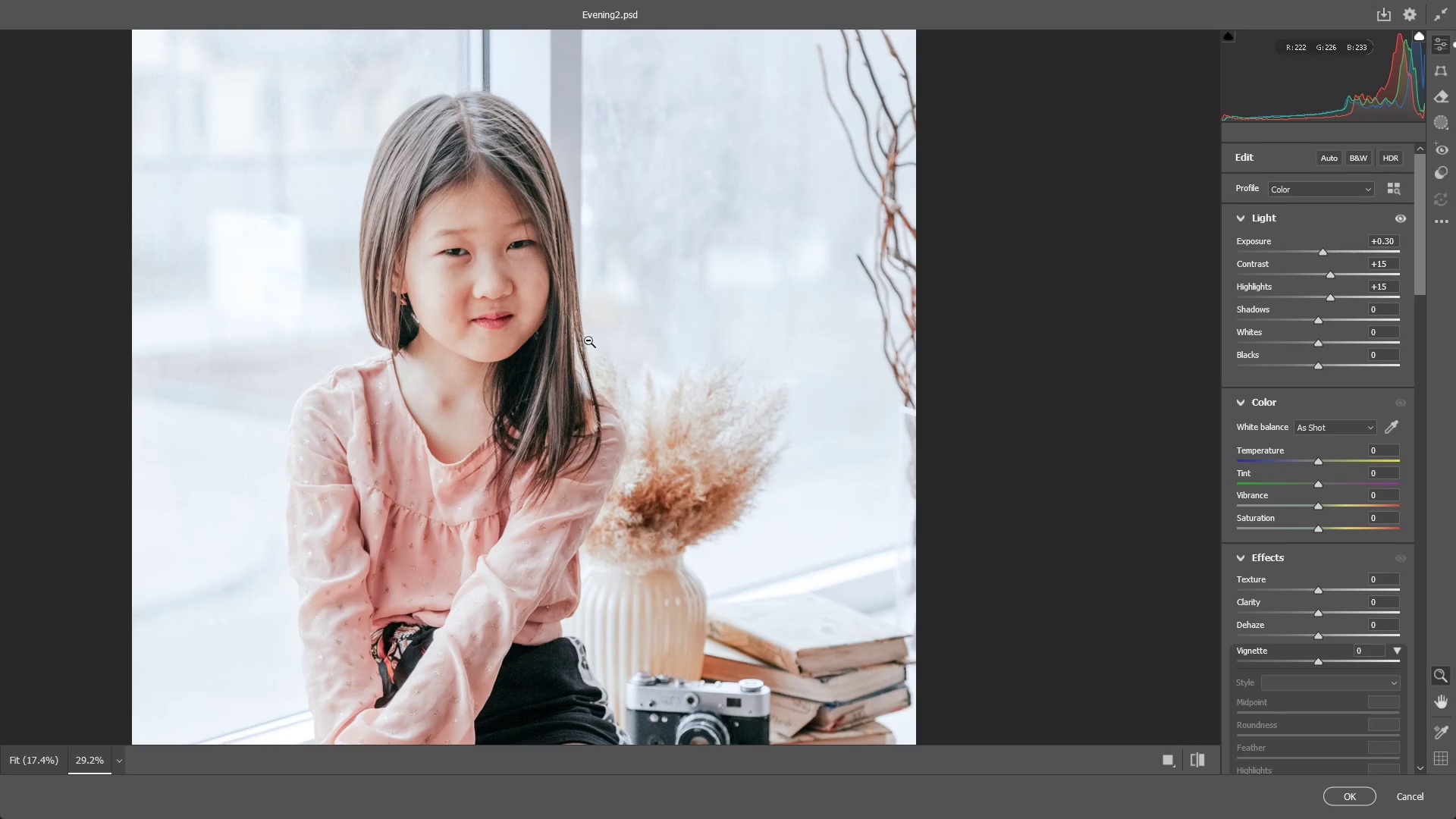 
scroll: coordinate [721, 372], scroll_direction: up, amount: 6.0
 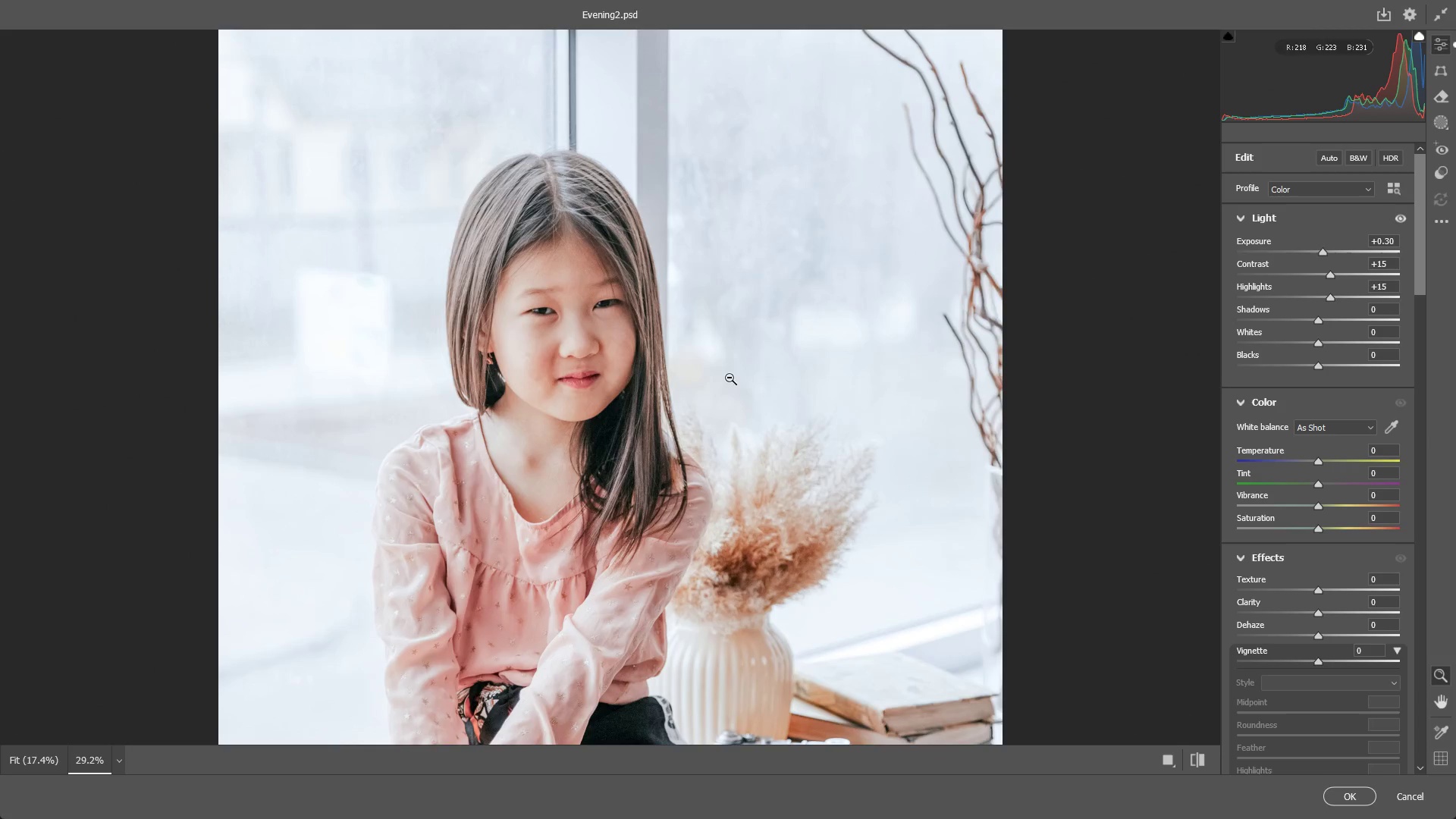 
hold_key(key=Space, duration=0.52)
 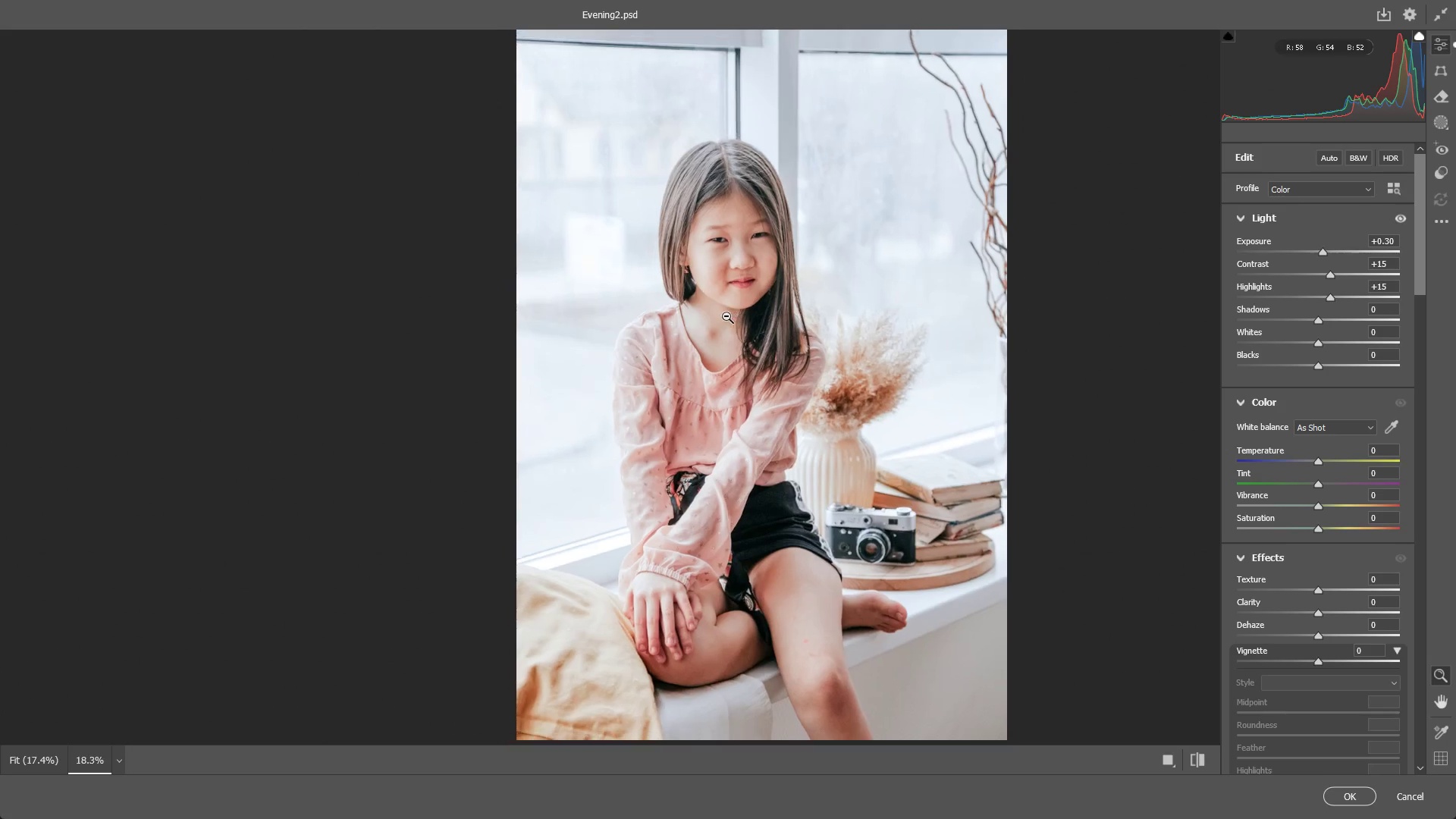 
left_click_drag(start_coordinate=[523, 340], to_coordinate=[752, 285])
 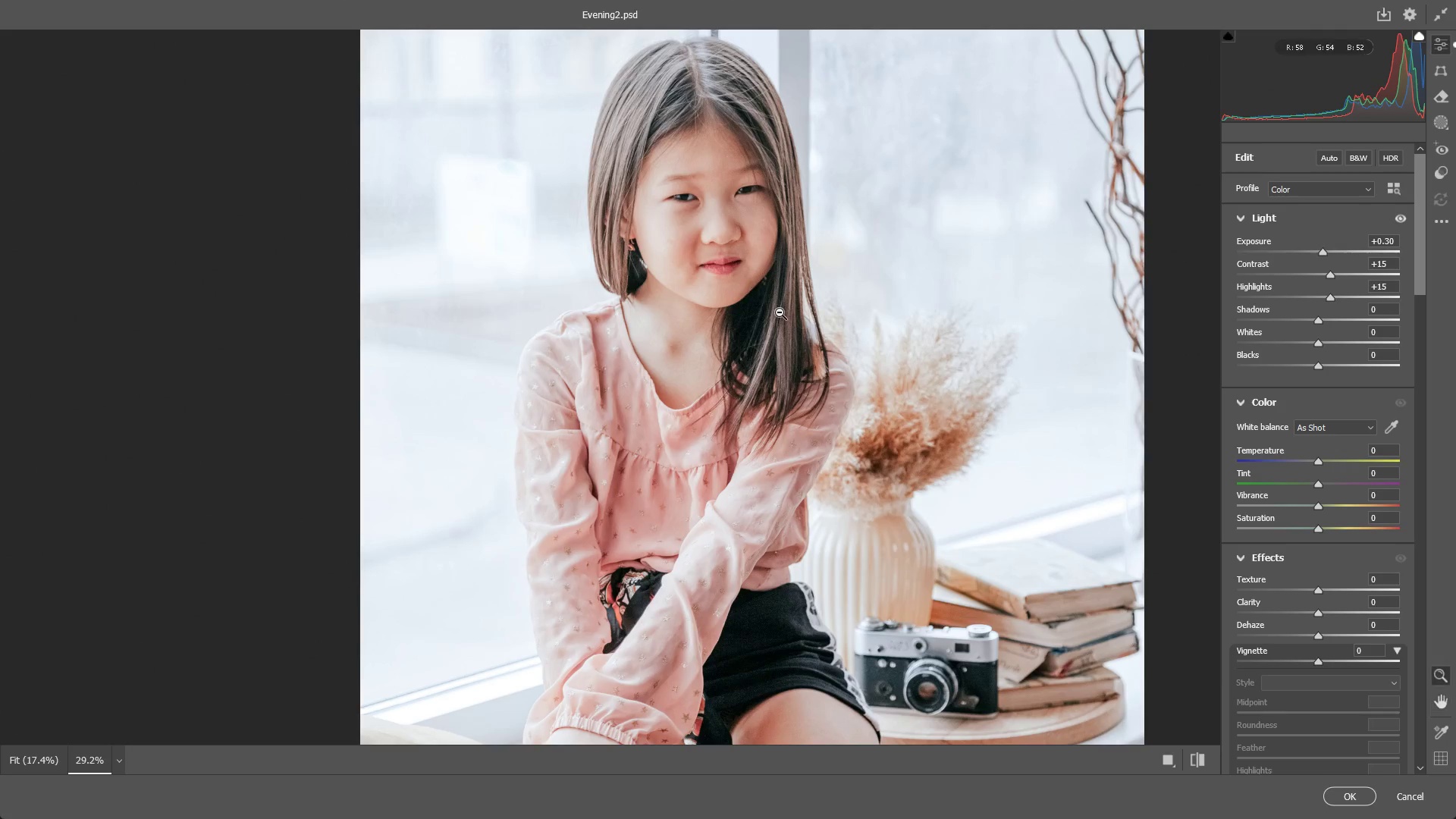 
left_click_drag(start_coordinate=[780, 312], to_coordinate=[727, 316])
 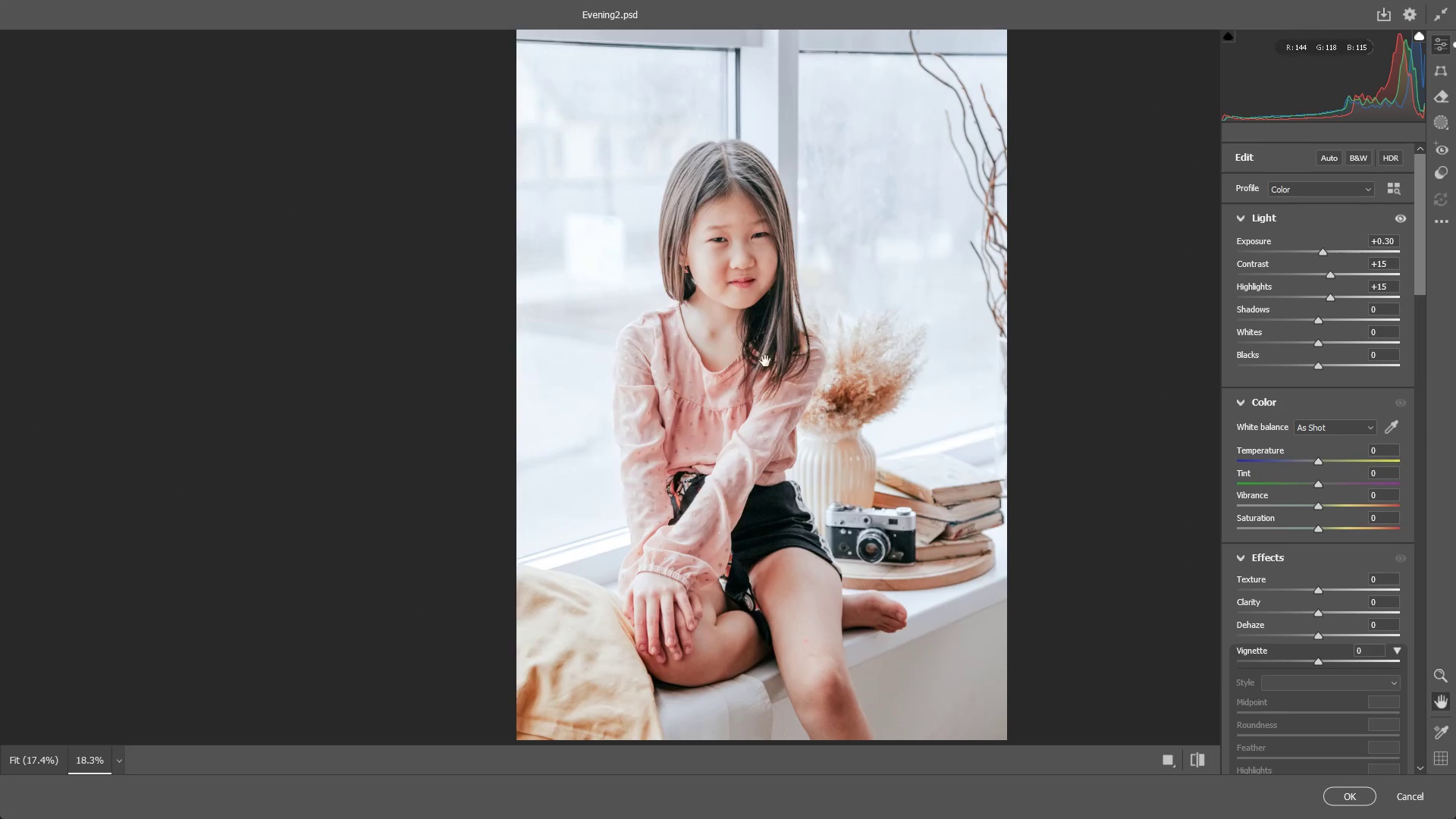 
hold_key(key=Space, duration=0.41)
 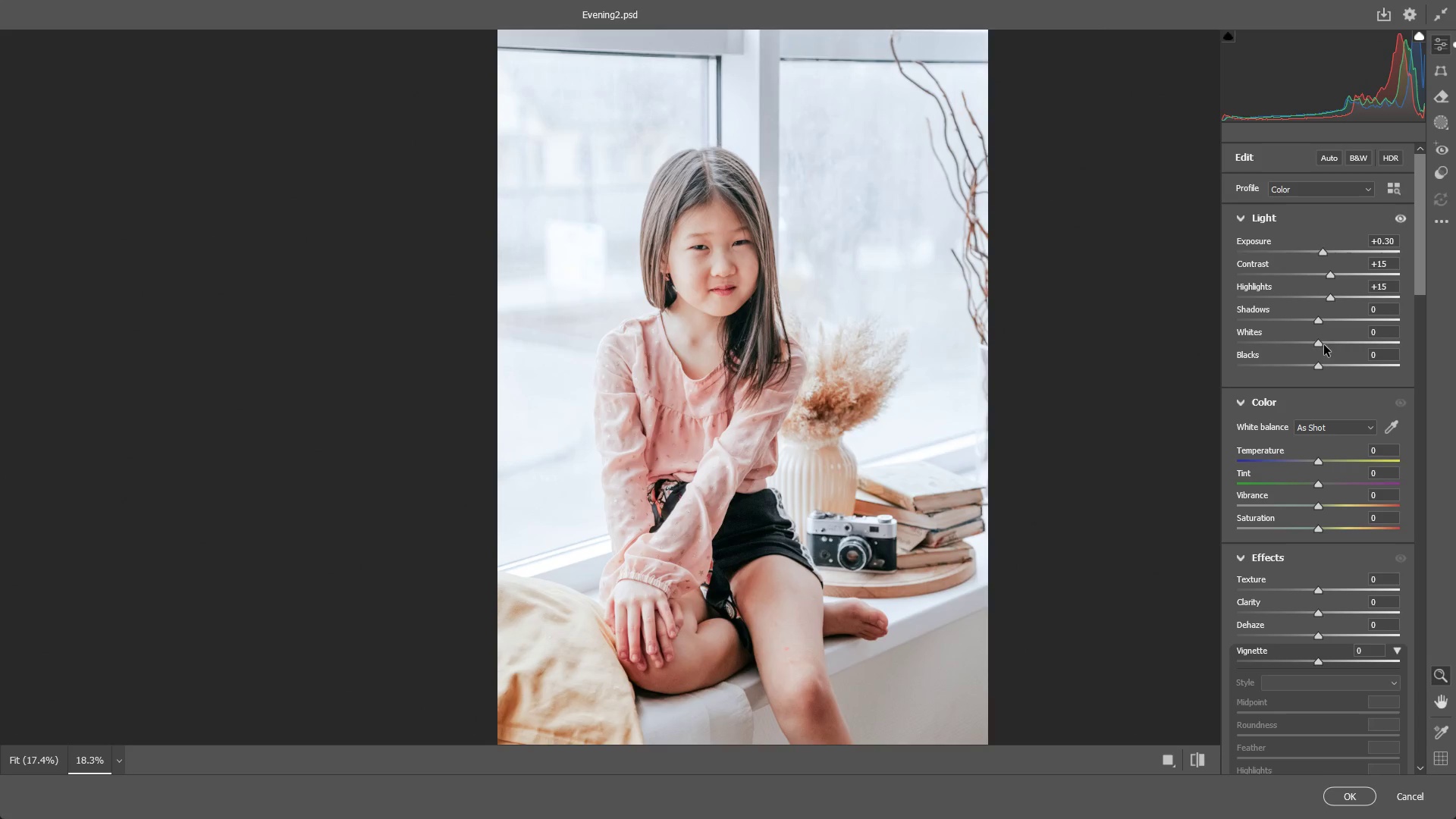 
left_click_drag(start_coordinate=[765, 361], to_coordinate=[746, 369])
 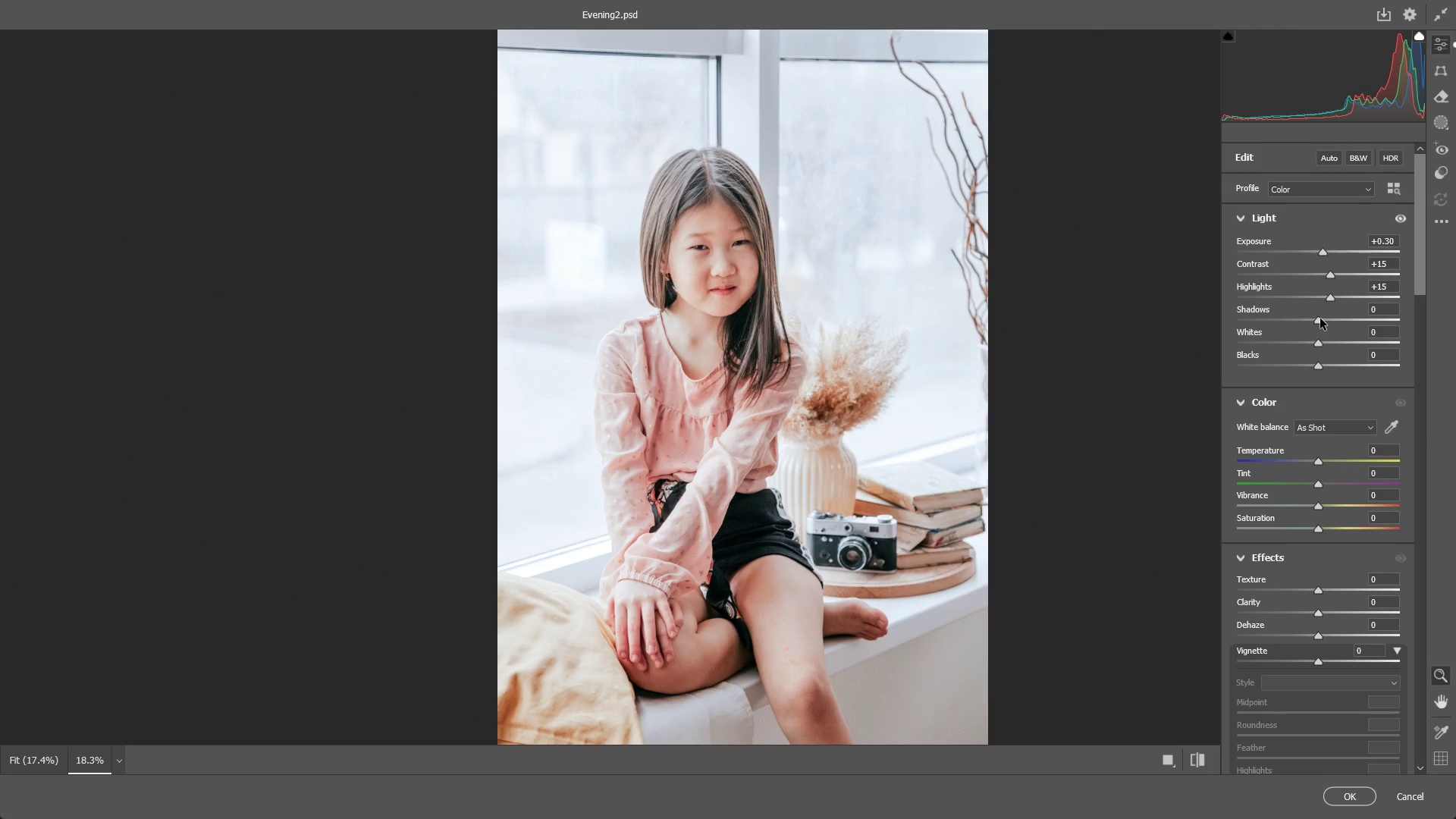 
left_click_drag(start_coordinate=[1320, 318], to_coordinate=[1272, 331])
 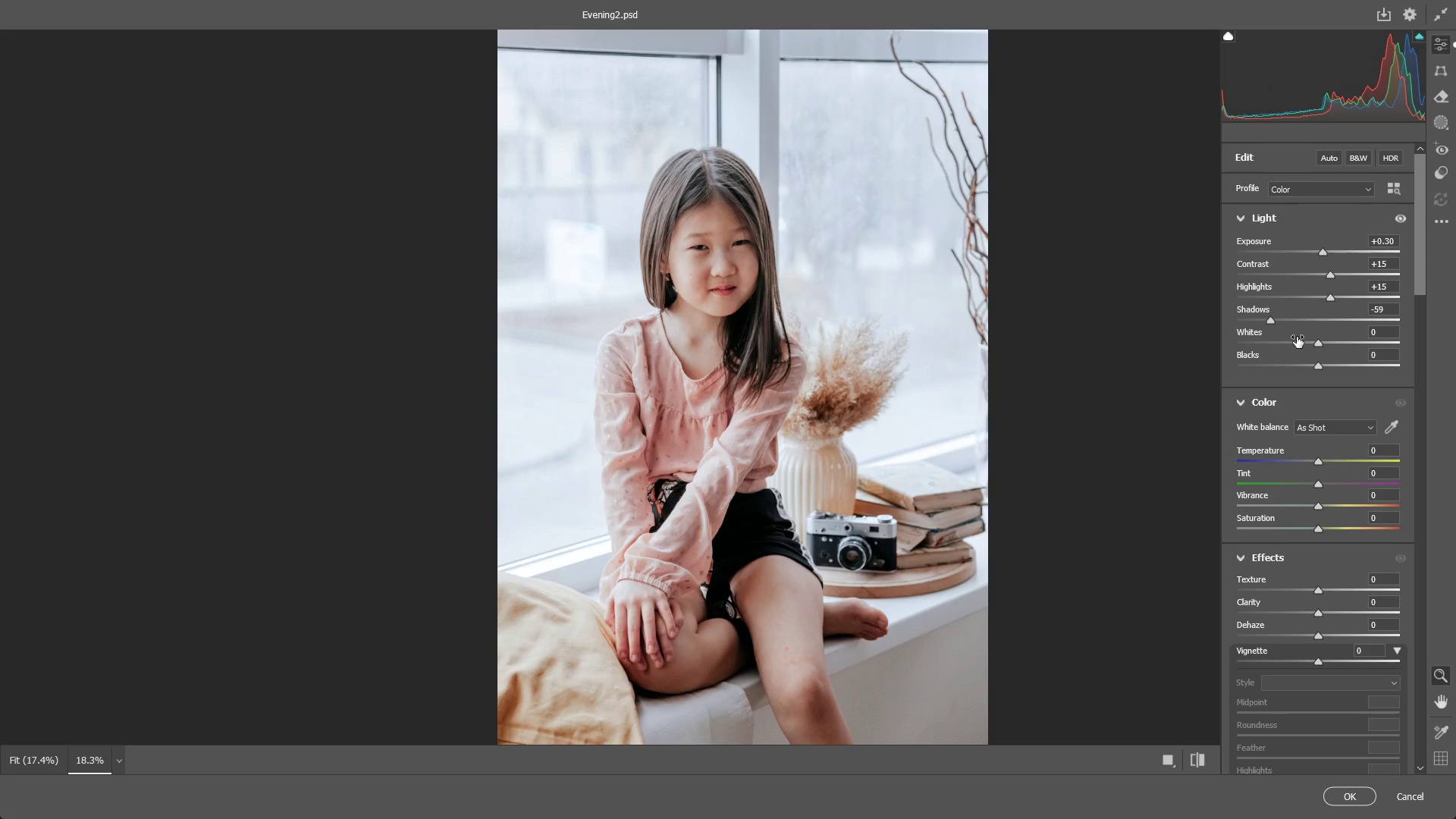 
key(Control+ControlLeft)
 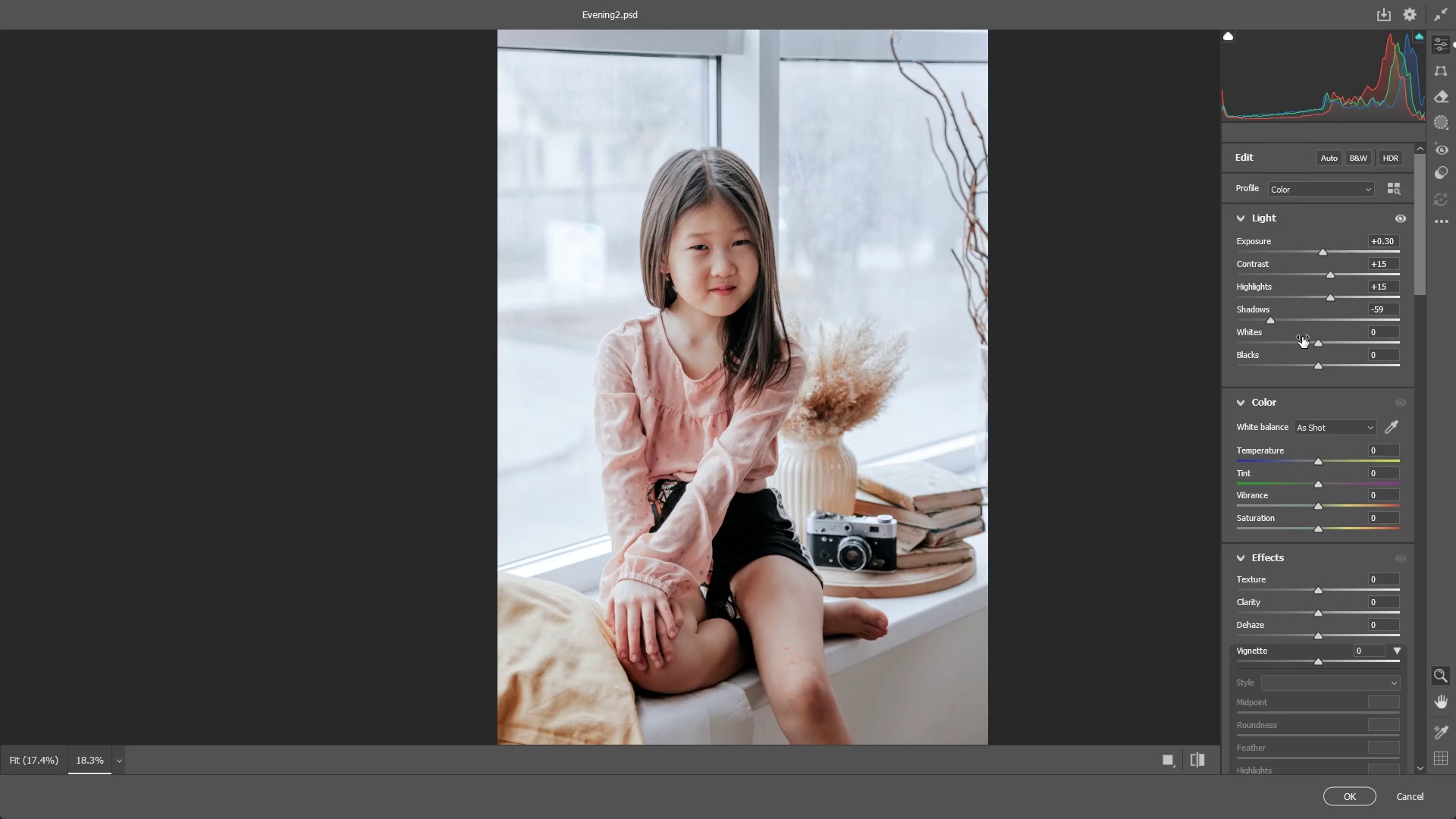 
key(Control+Z)
 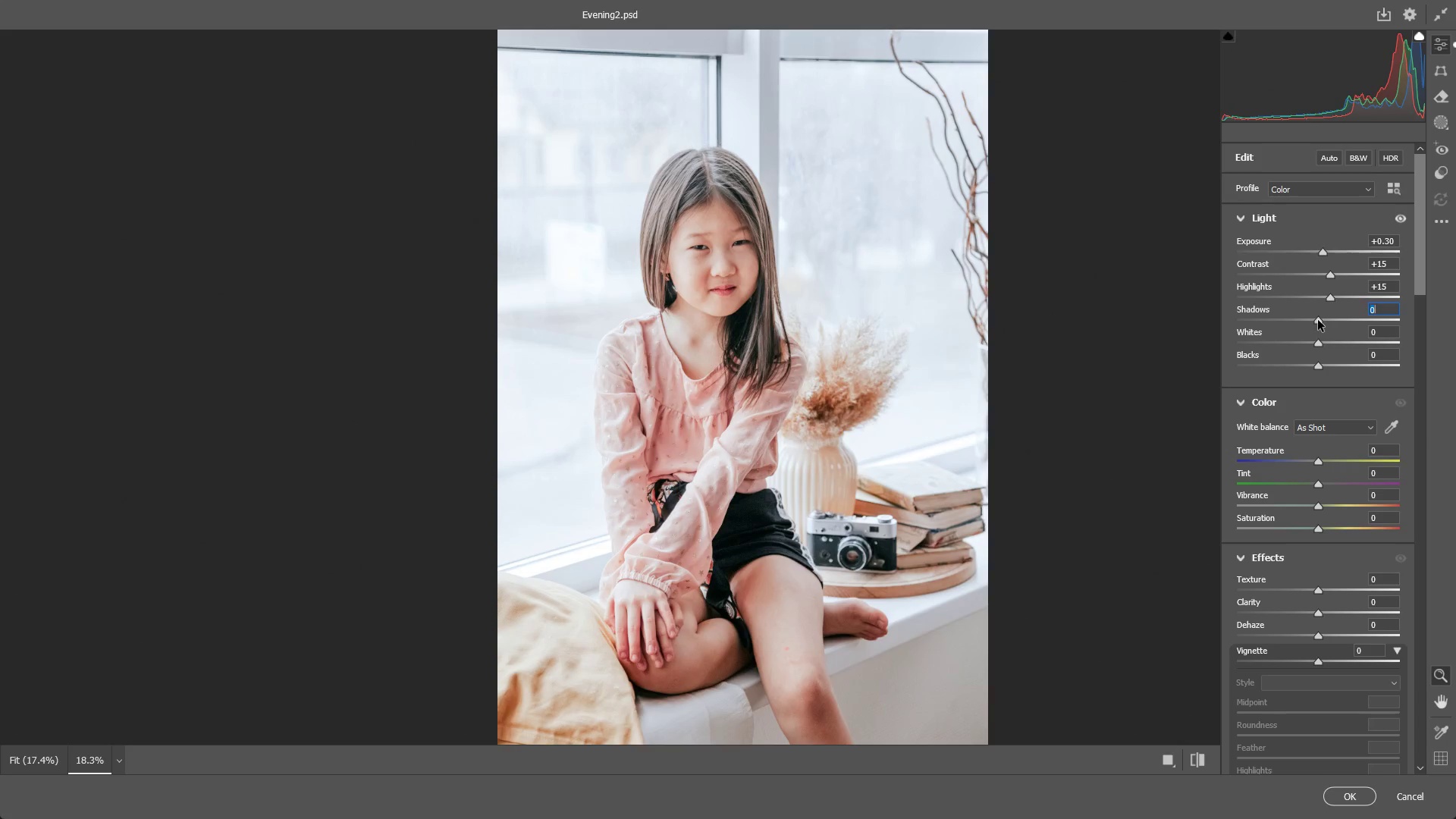 
left_click_drag(start_coordinate=[1319, 319], to_coordinate=[1272, 322])
 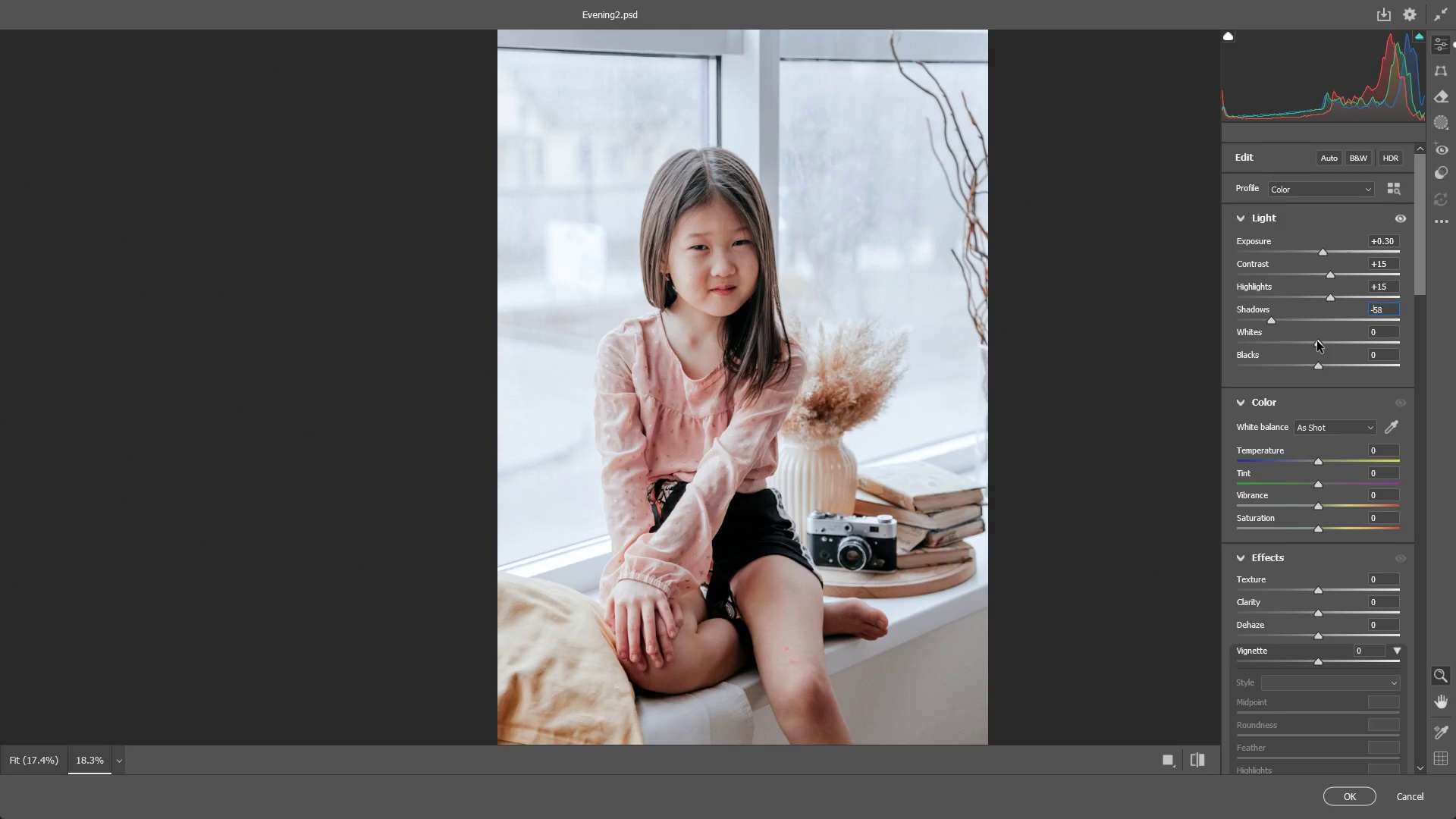 
left_click_drag(start_coordinate=[1318, 341], to_coordinate=[1344, 345])
 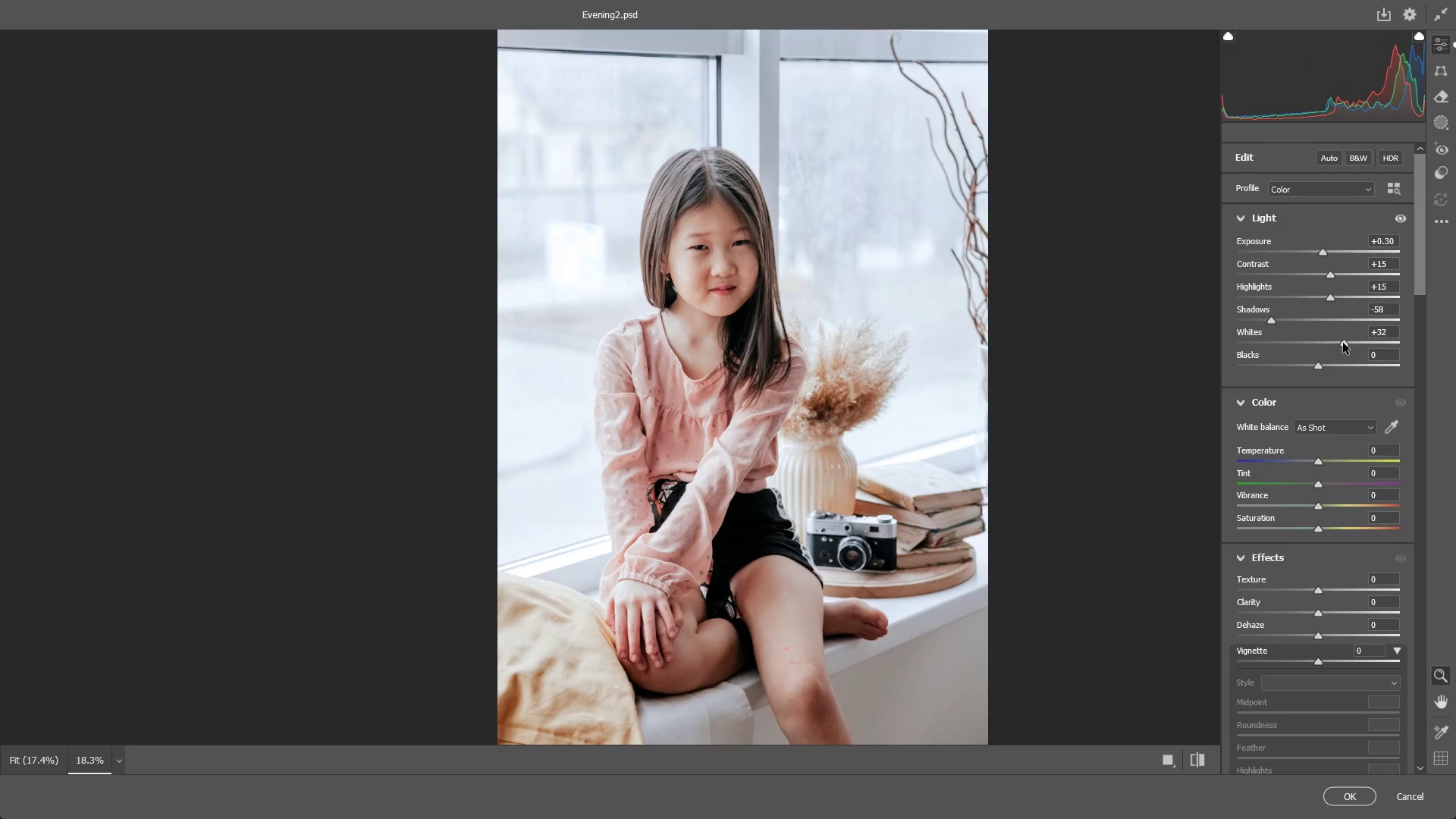 
left_click_drag(start_coordinate=[1341, 340], to_coordinate=[1368, 344])
 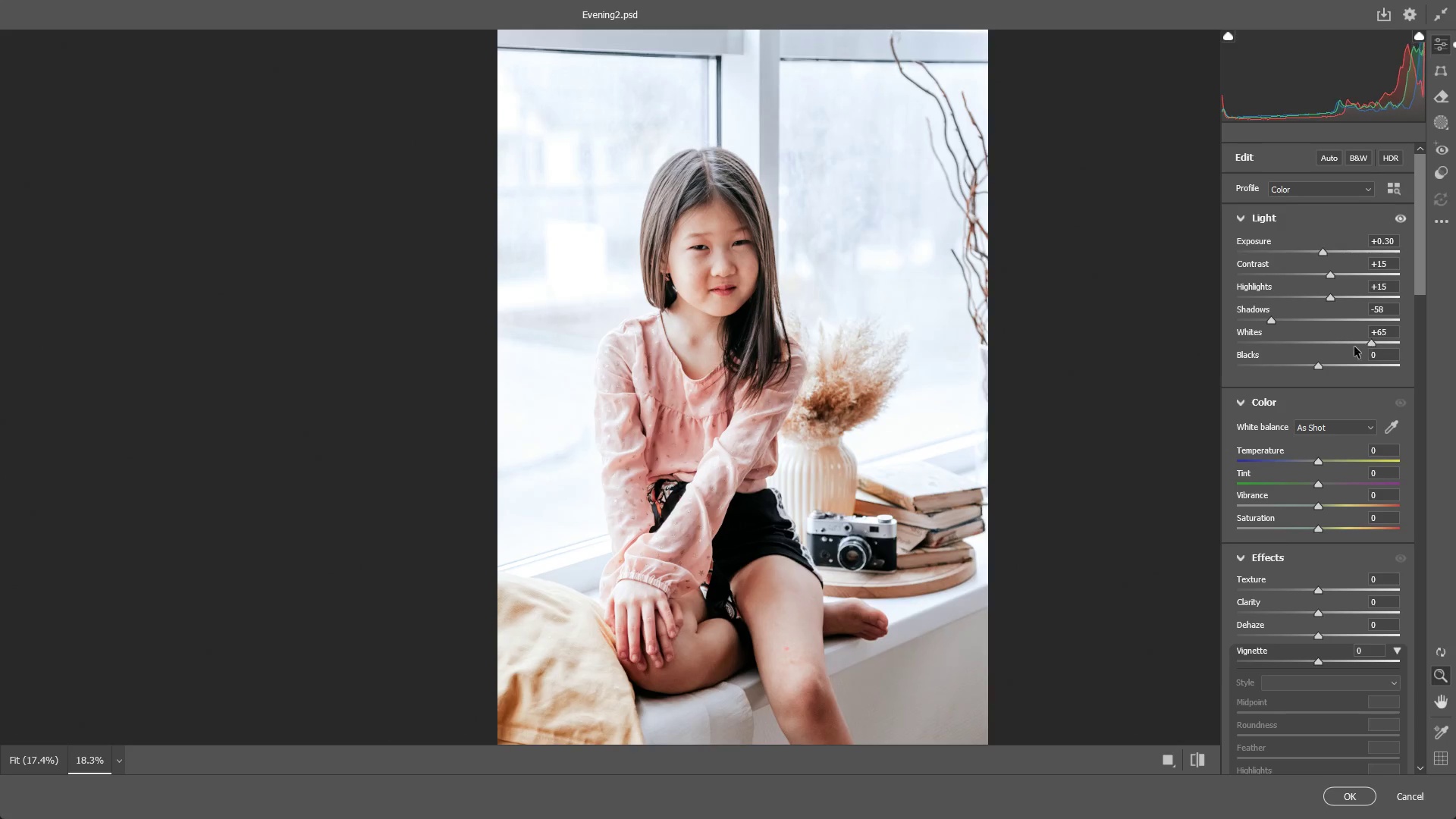 
key(Control+ControlLeft)
 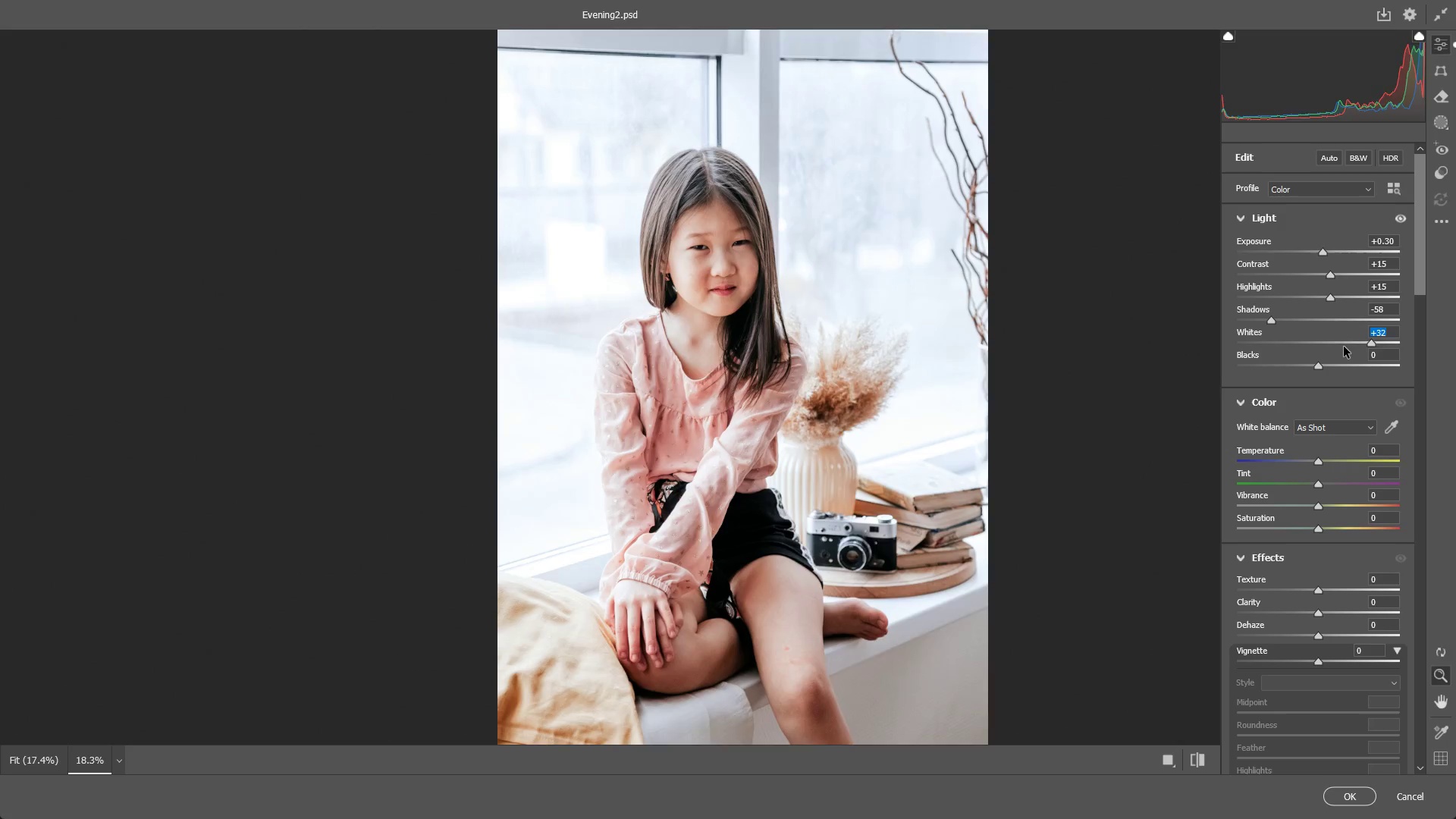 
key(Control+Z)
 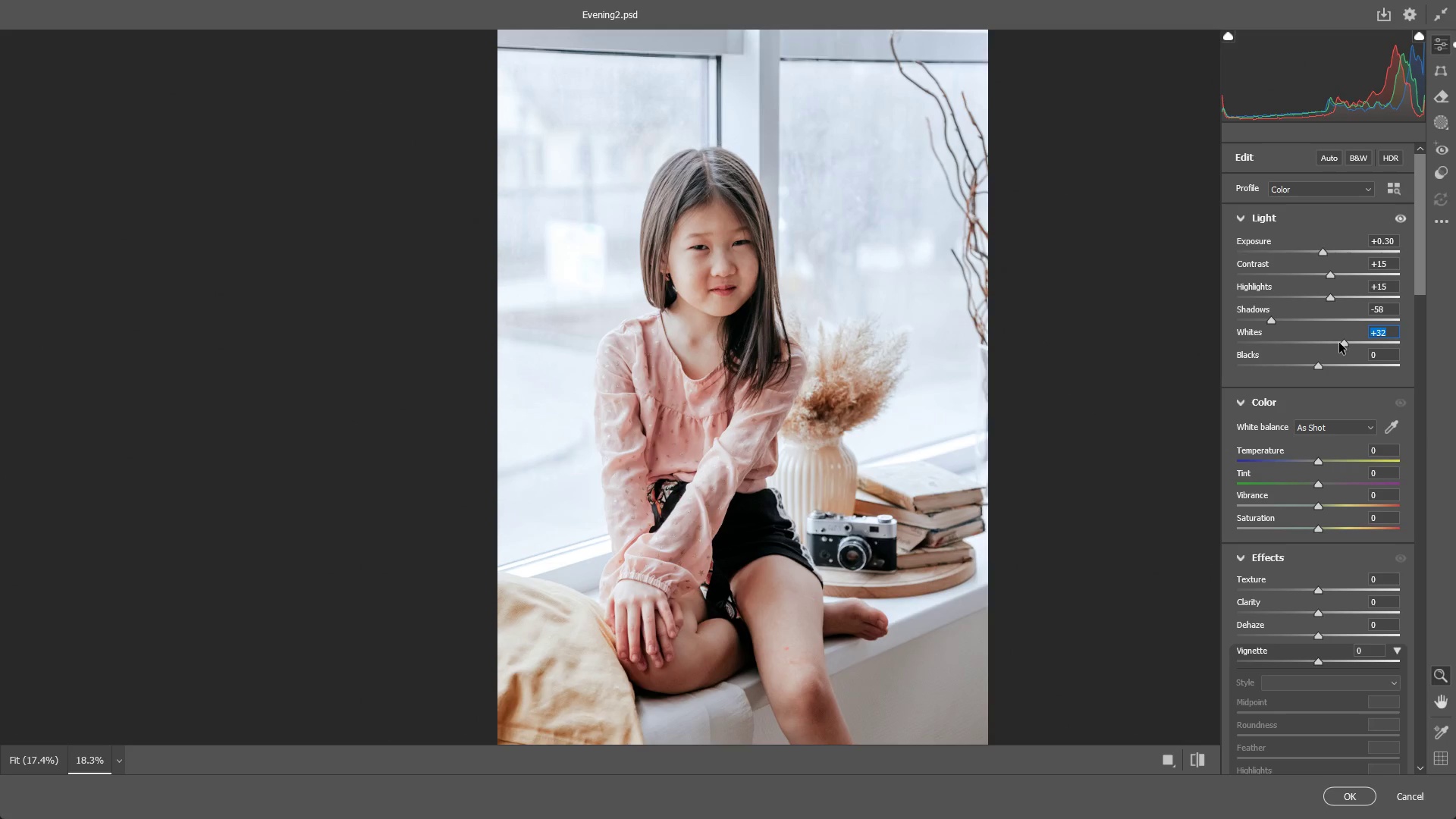 
key(Control+ControlLeft)
 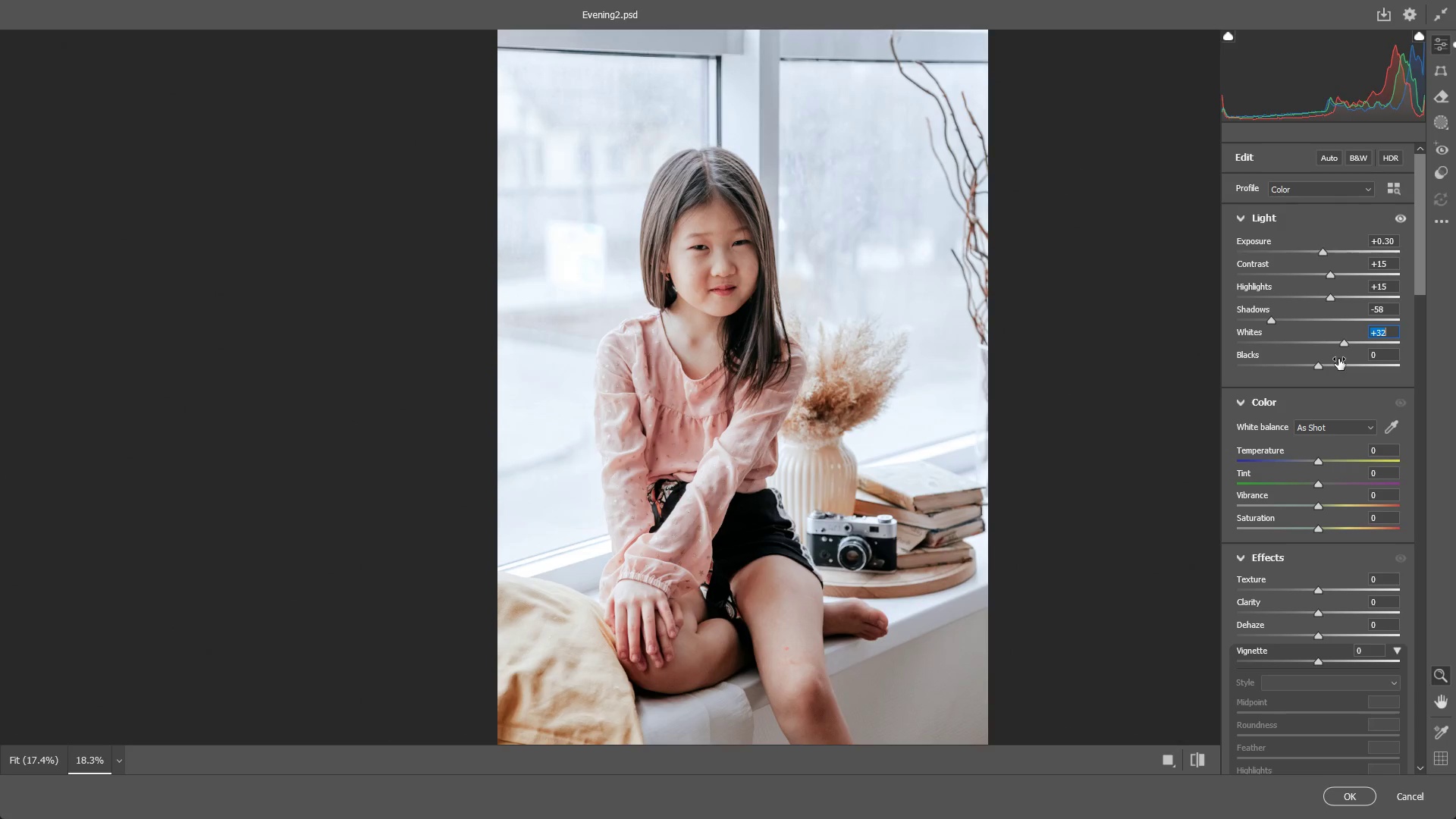 
key(Control+Z)
 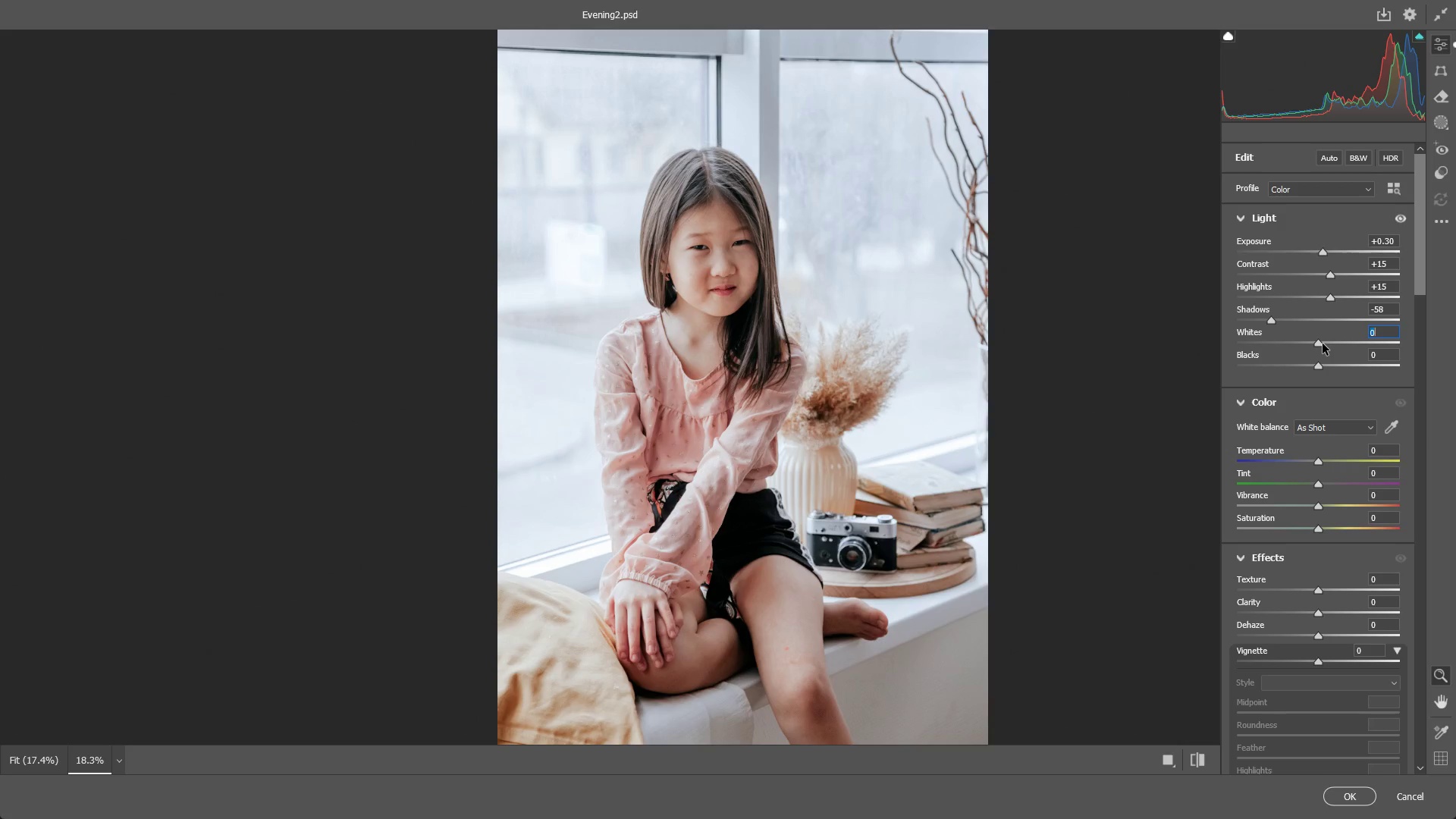 
left_click_drag(start_coordinate=[1323, 344], to_coordinate=[1347, 343])
 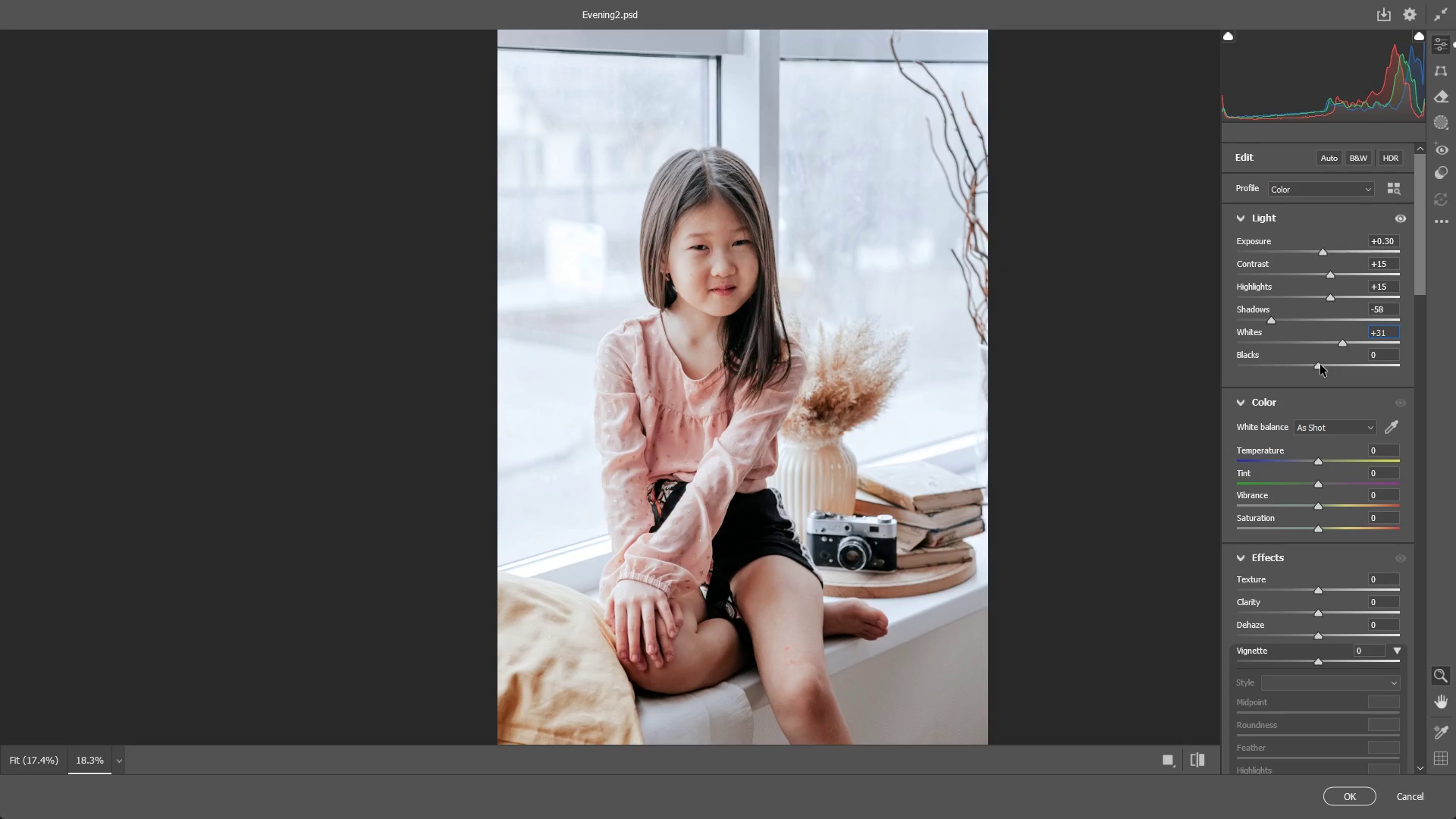 
left_click_drag(start_coordinate=[1320, 365], to_coordinate=[1298, 370])
 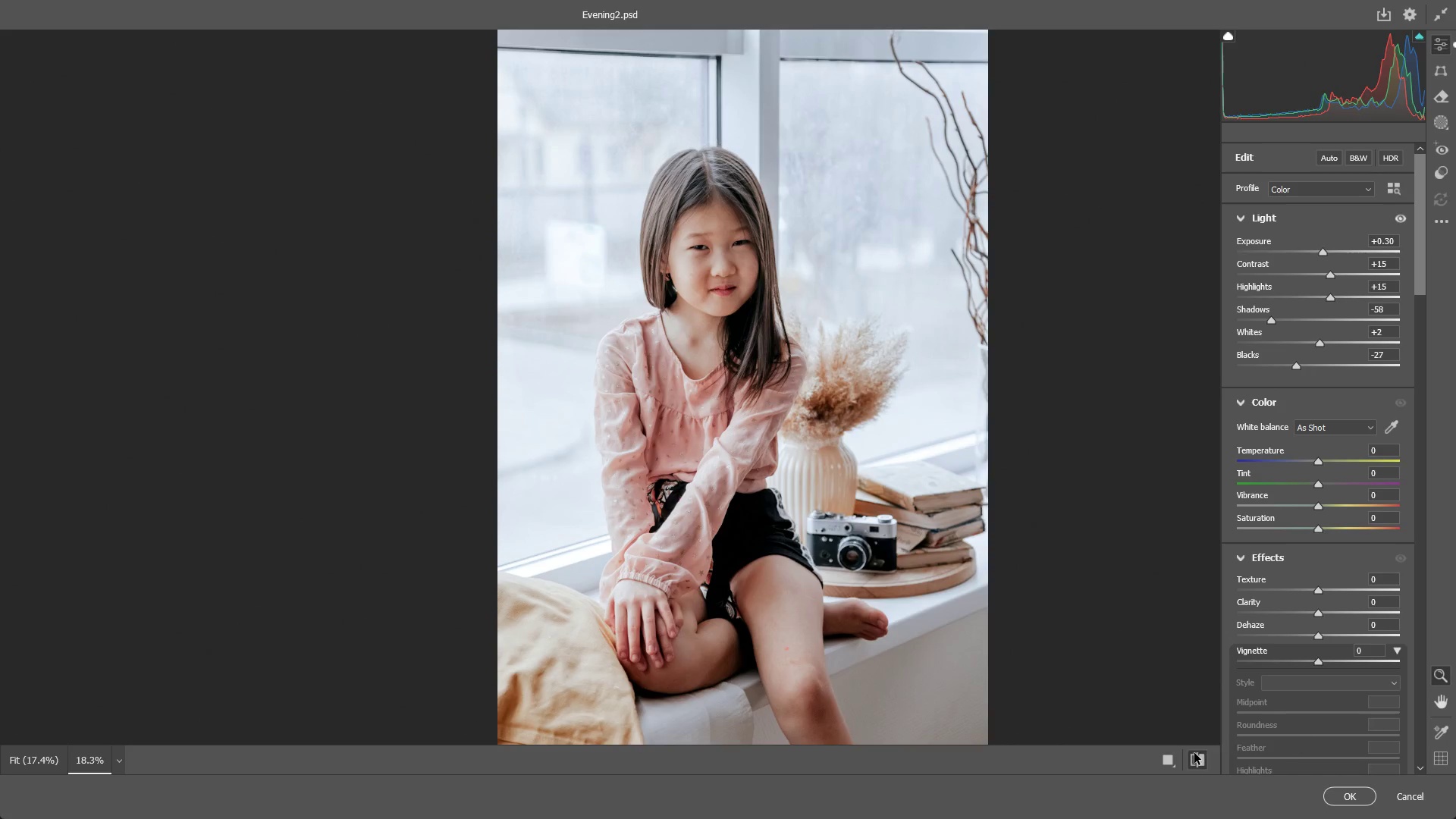 
double_click([1194, 753])
 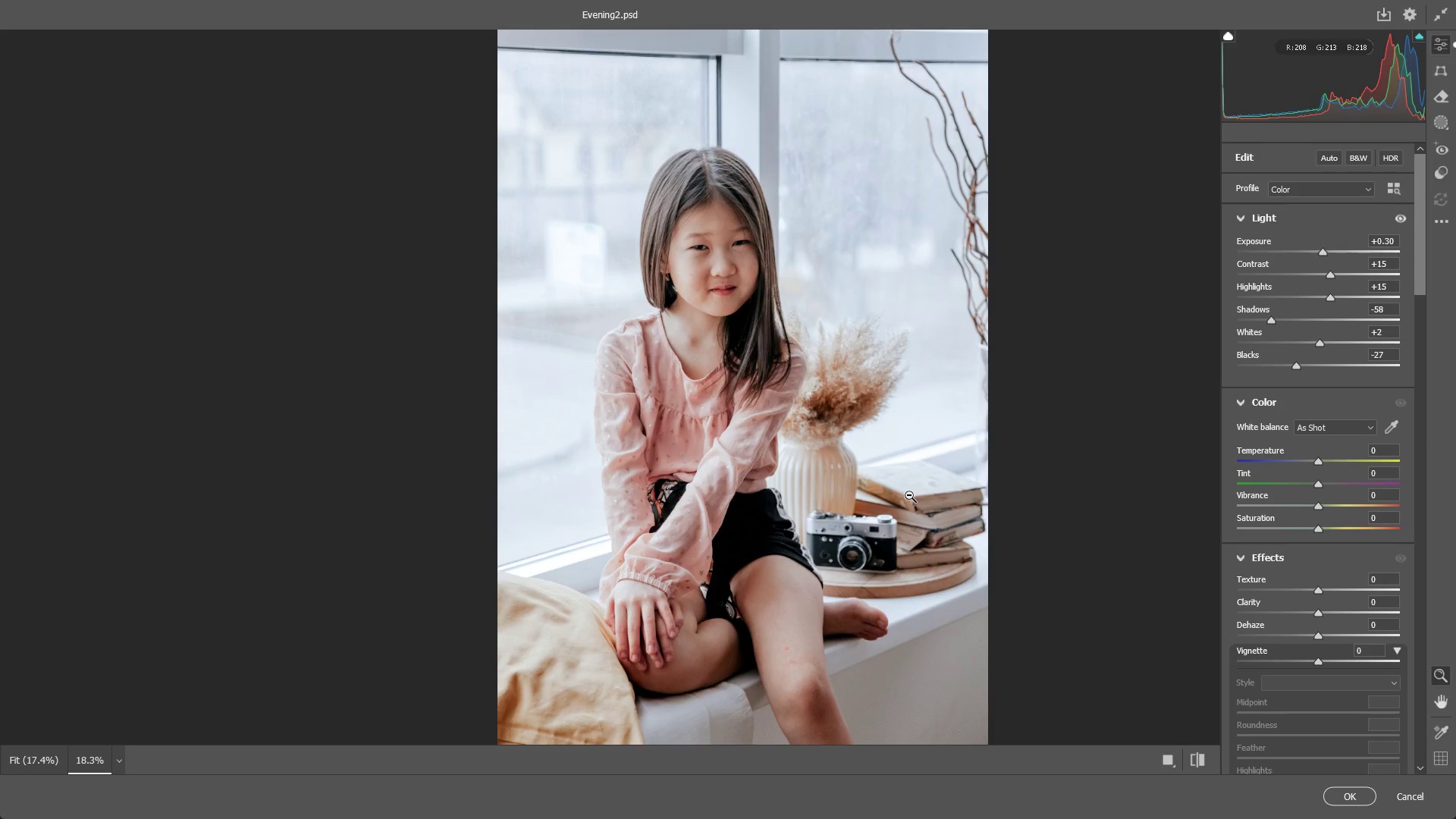 
wait(13.89)
 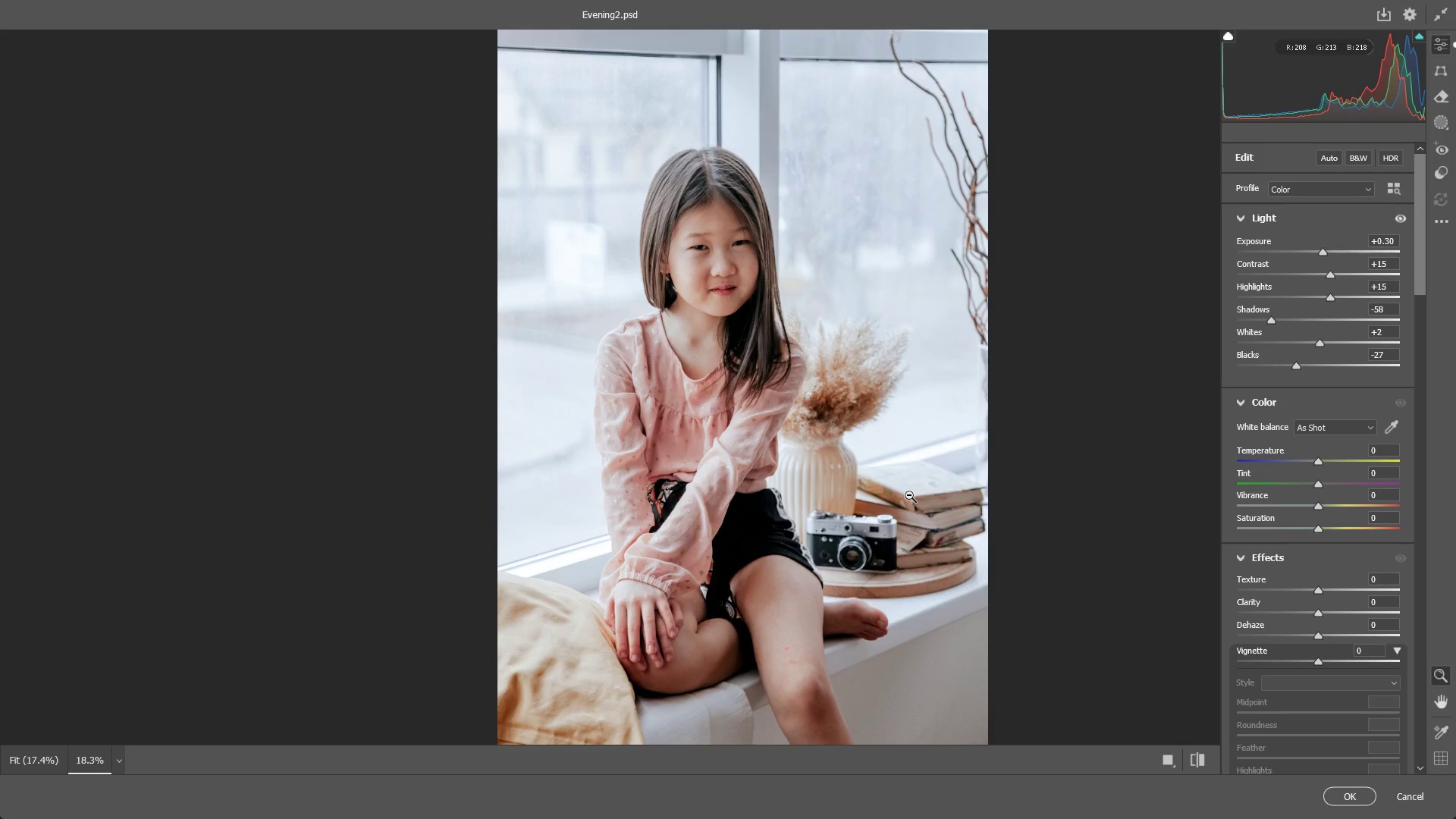 
left_click_drag(start_coordinate=[815, 246], to_coordinate=[765, 243])
 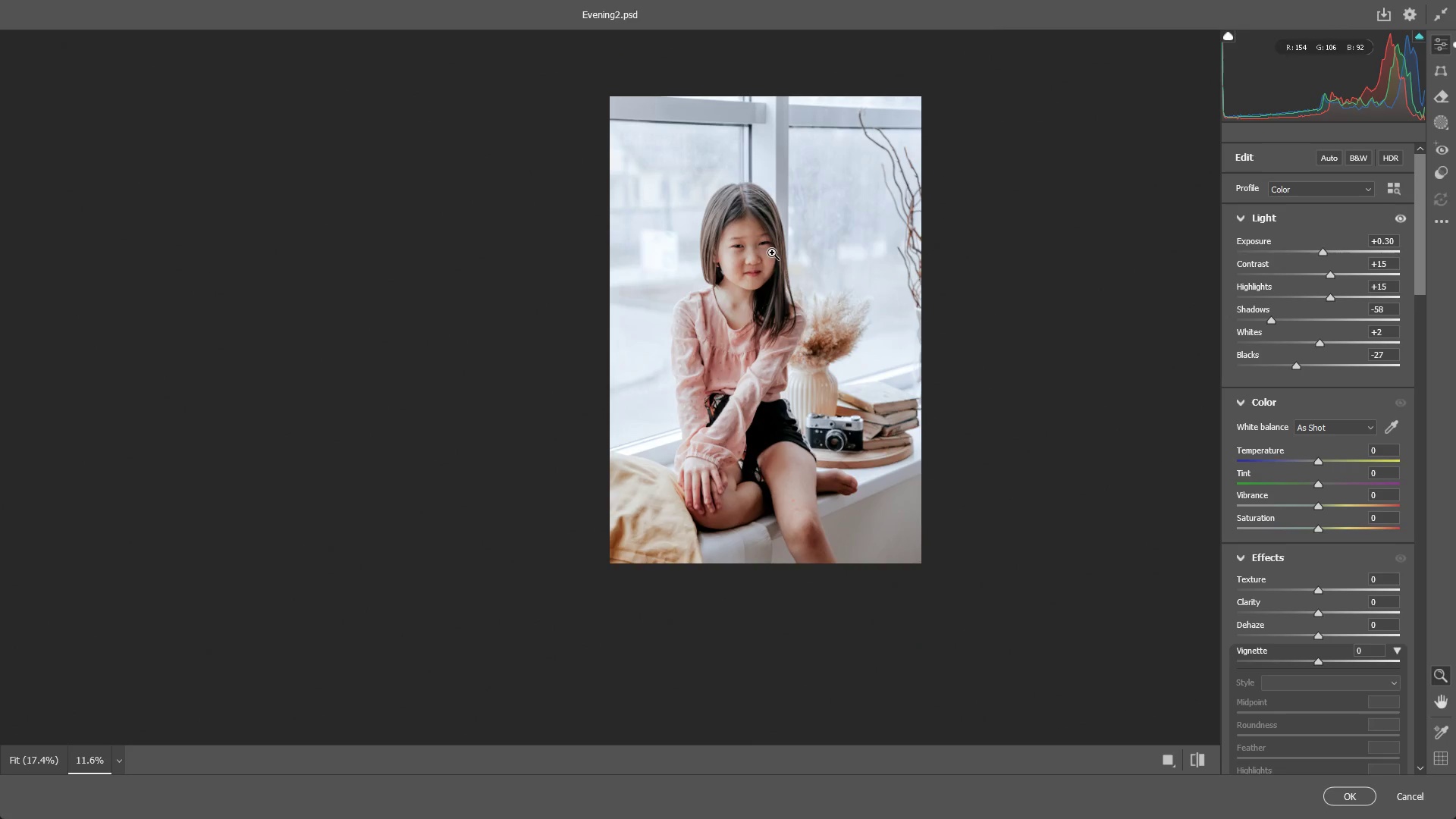 
left_click_drag(start_coordinate=[772, 253], to_coordinate=[813, 237])
 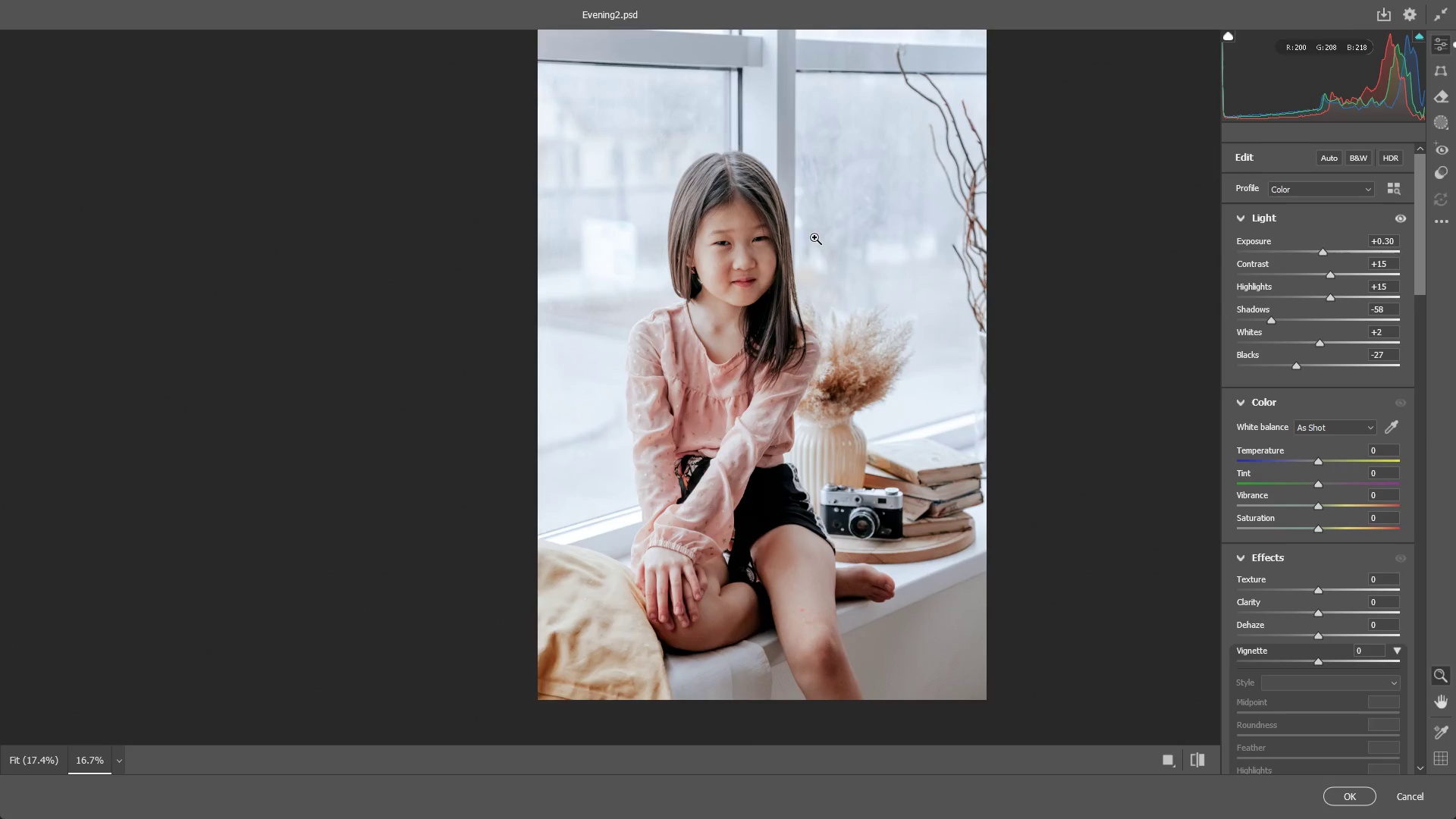 
hold_key(key=Space, duration=0.62)
 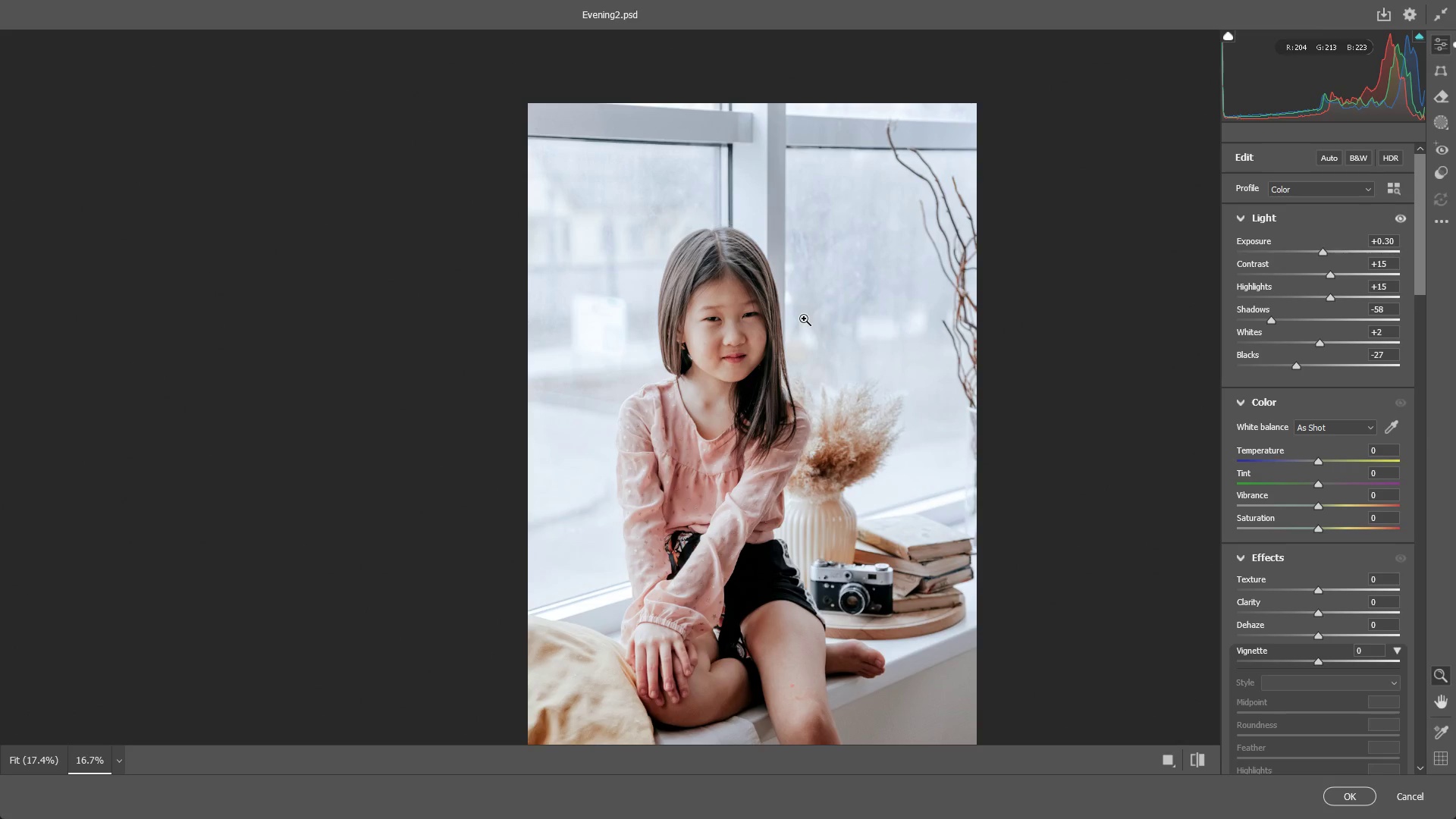 
left_click_drag(start_coordinate=[814, 241], to_coordinate=[805, 317])
 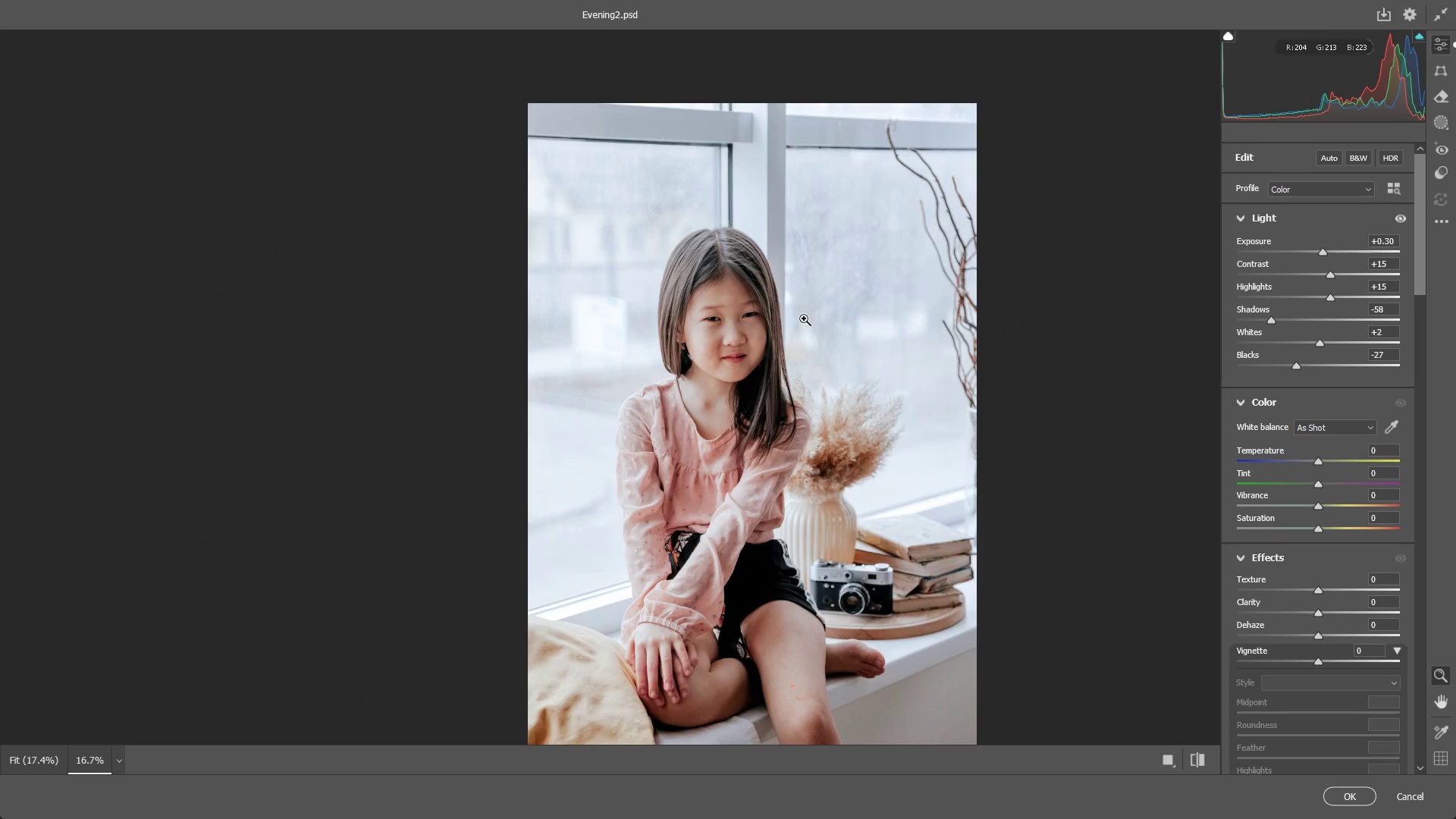 
left_click_drag(start_coordinate=[758, 340], to_coordinate=[727, 339])
 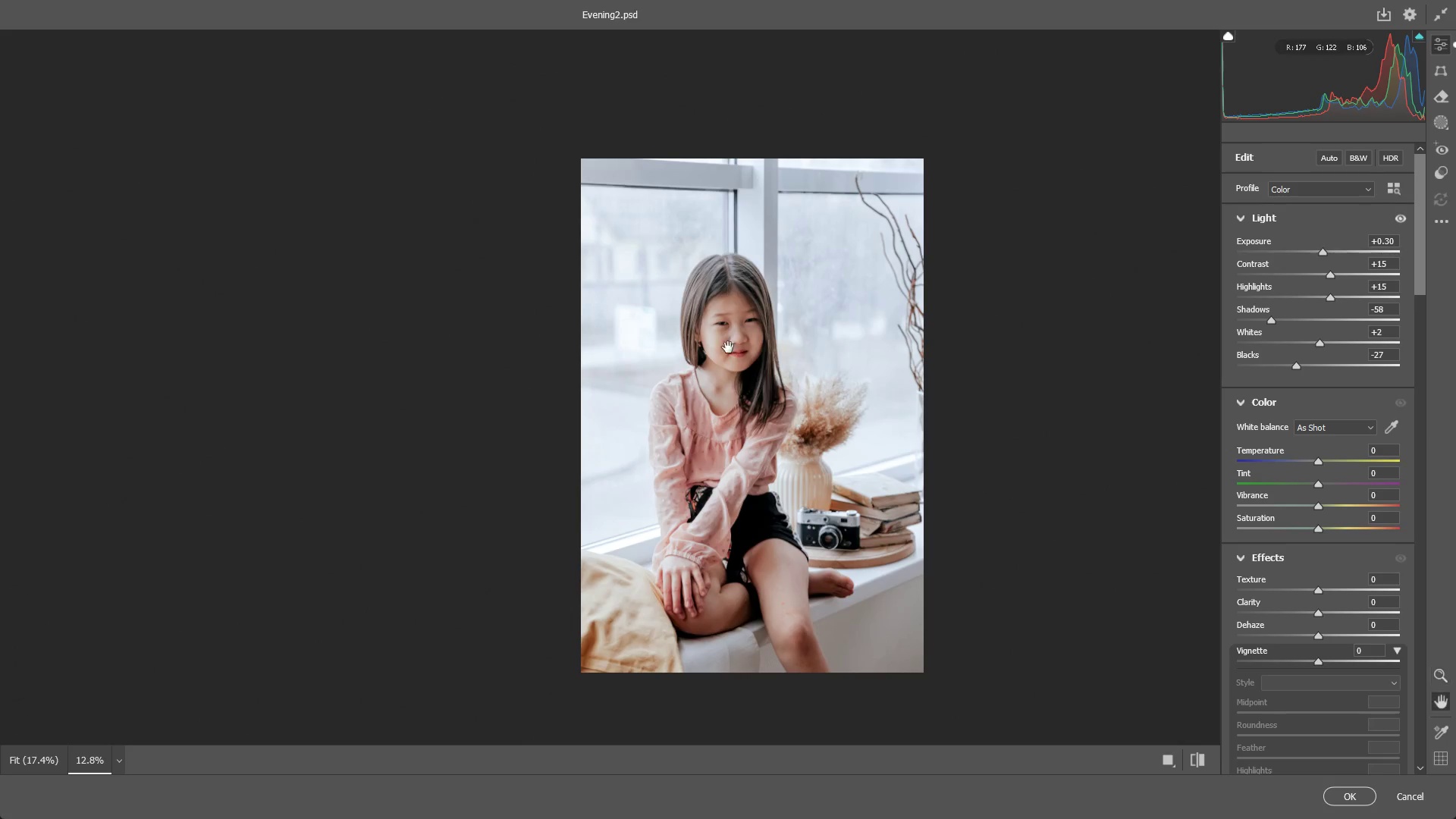 
hold_key(key=Space, duration=0.55)
 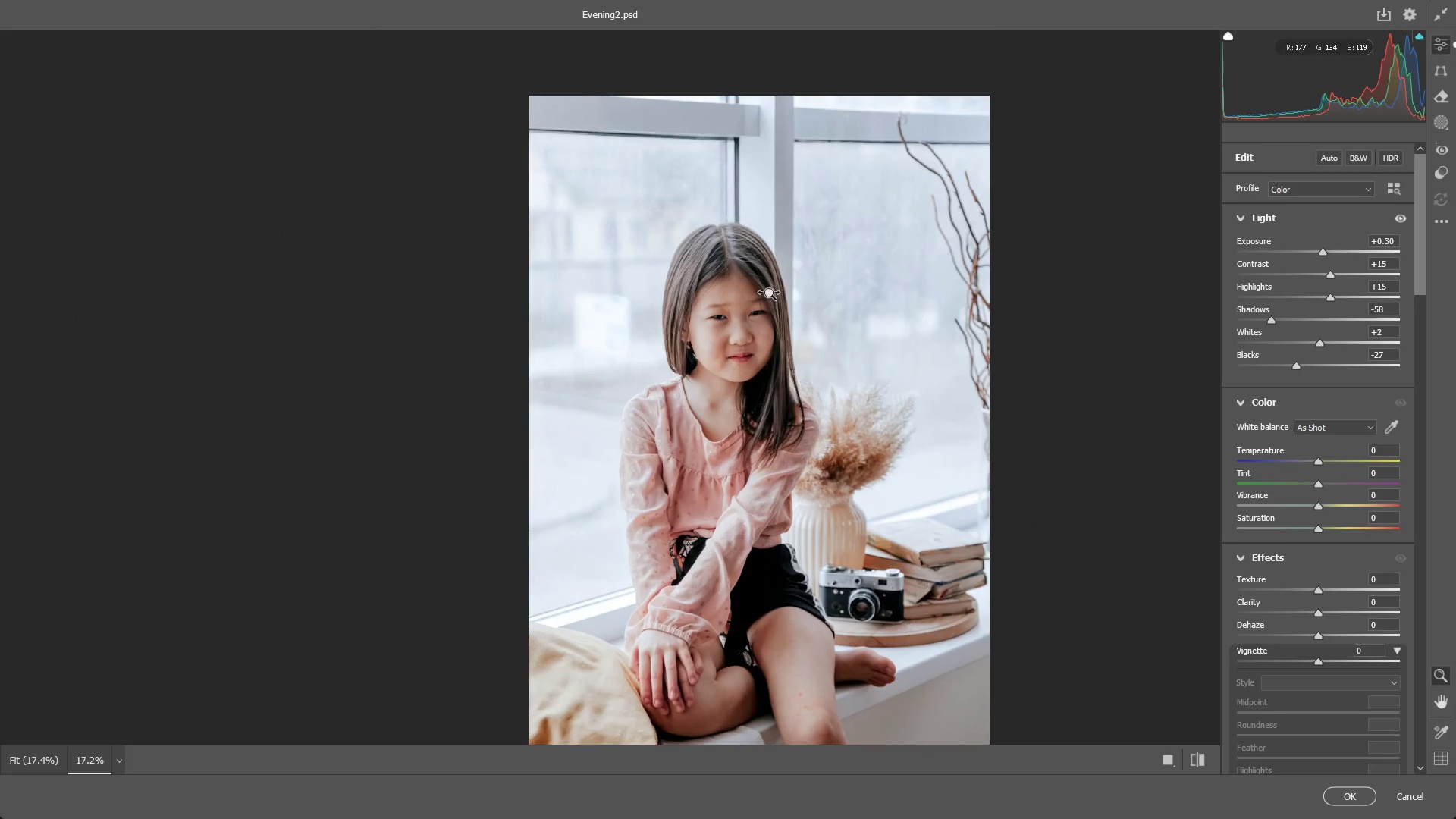 
left_click_drag(start_coordinate=[733, 356], to_coordinate=[734, 345])
 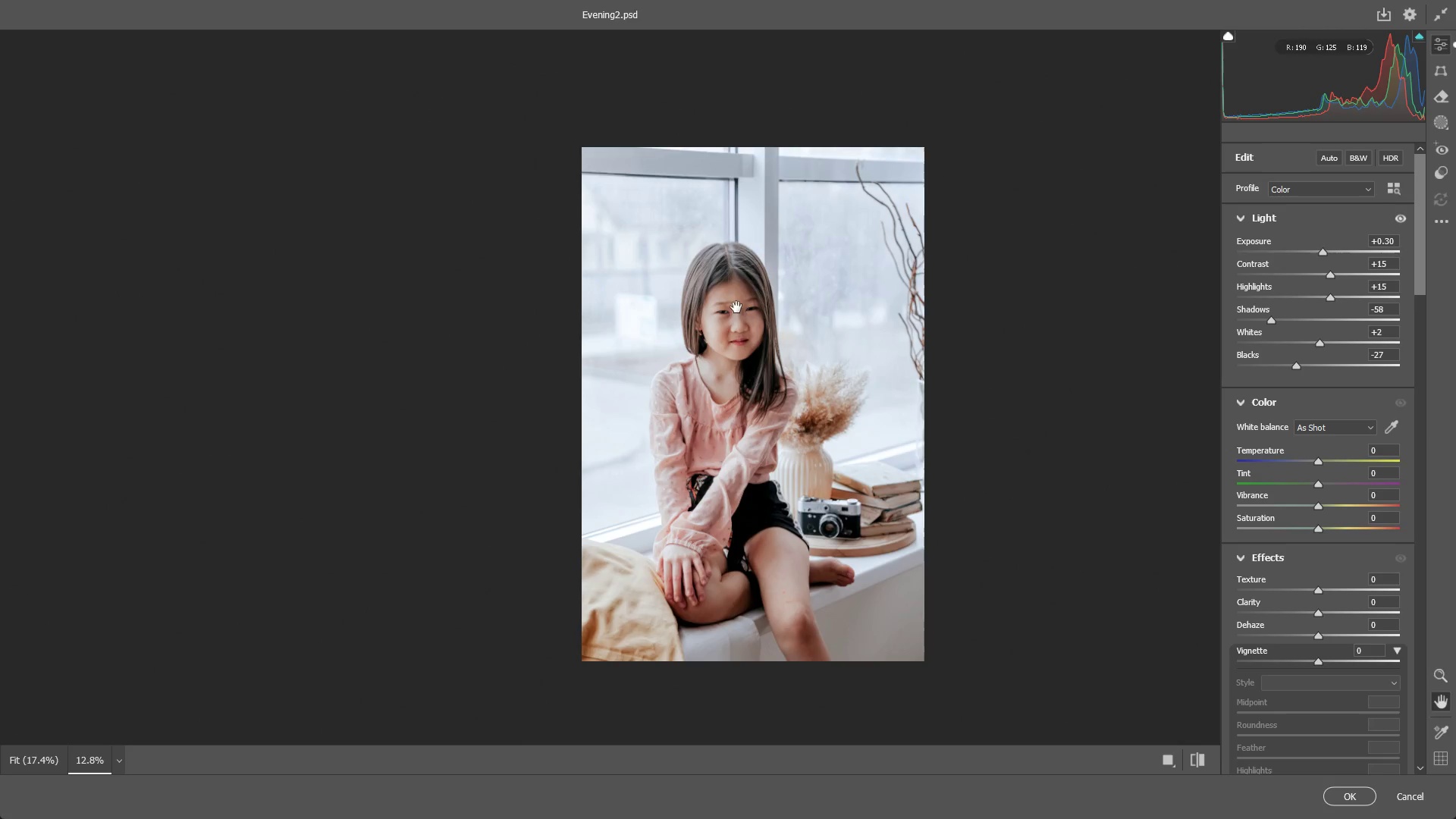 
hold_key(key=Space, duration=4.94)
 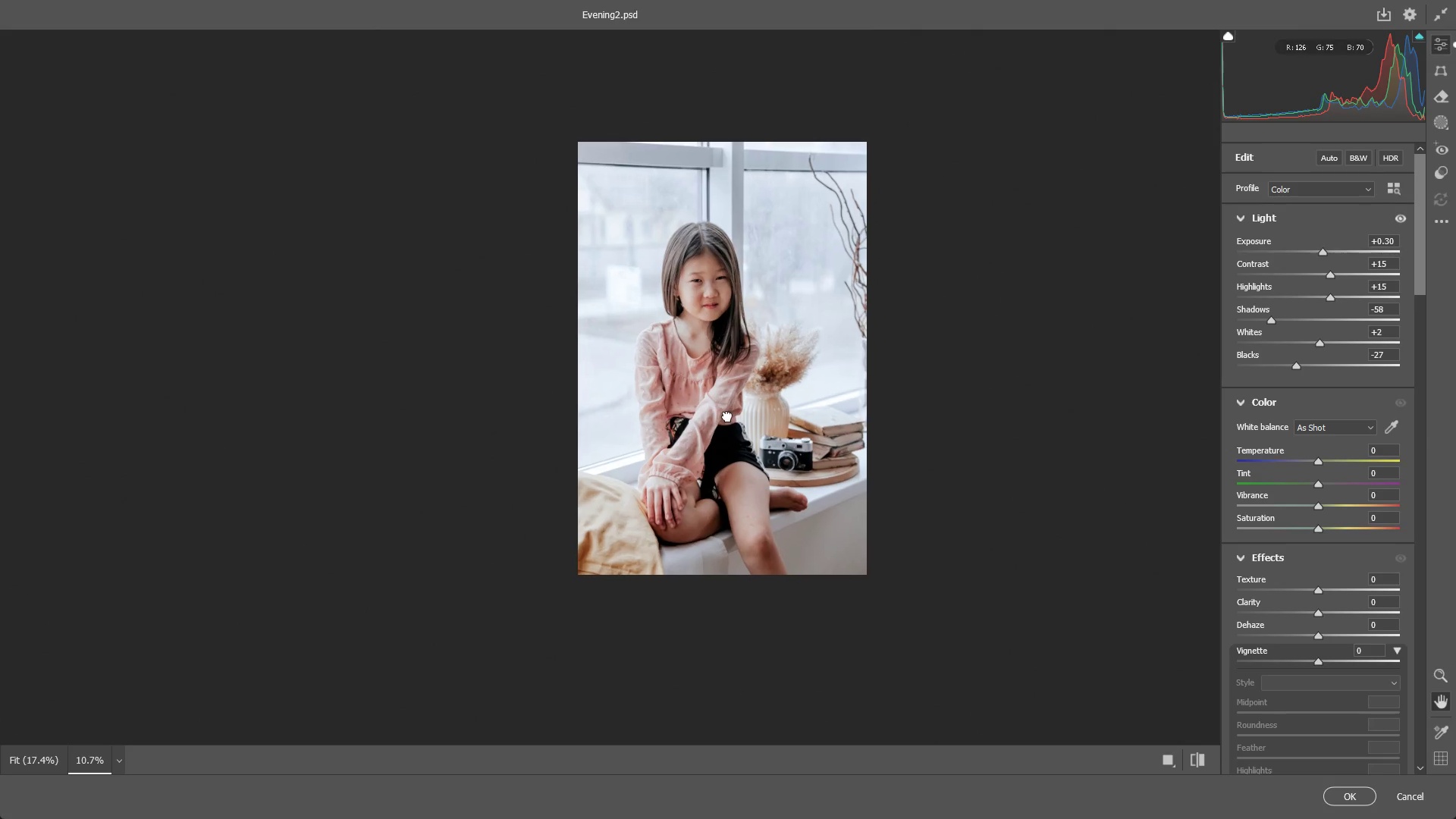 
left_click_drag(start_coordinate=[736, 295], to_coordinate=[770, 293])
 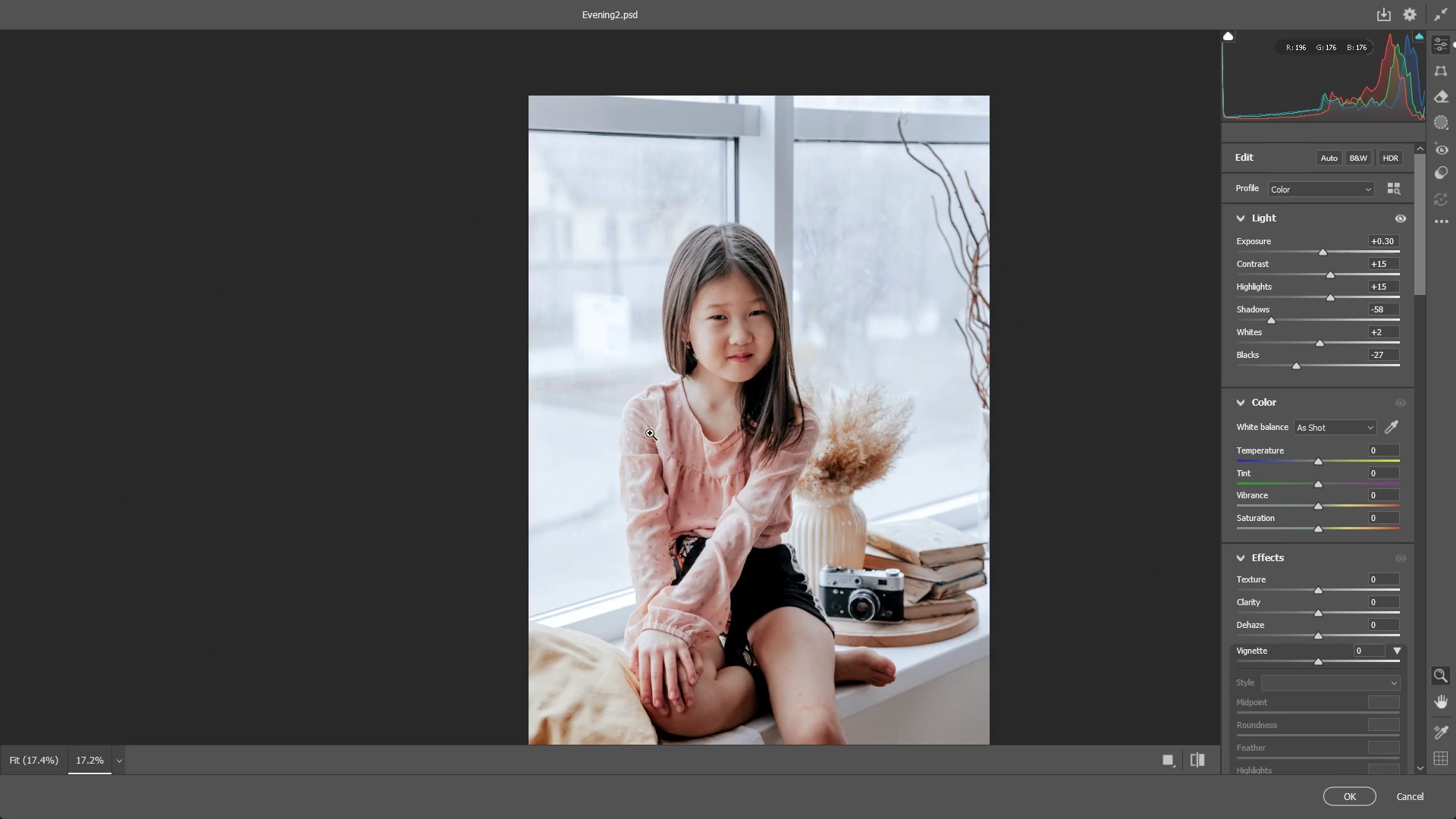 
left_click_drag(start_coordinate=[730, 400], to_coordinate=[679, 391])
 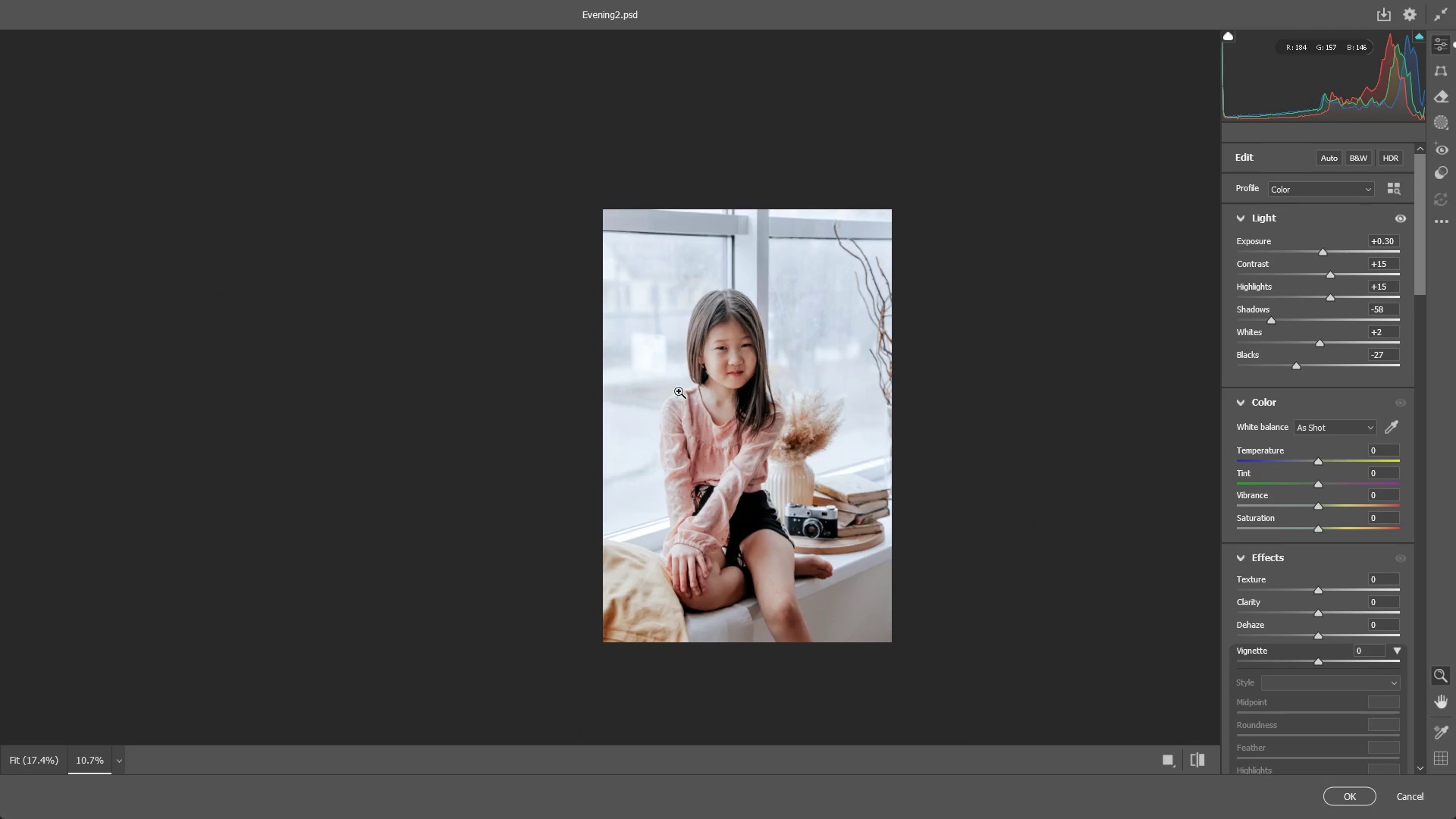 
hold_key(key=Space, duration=0.59)
 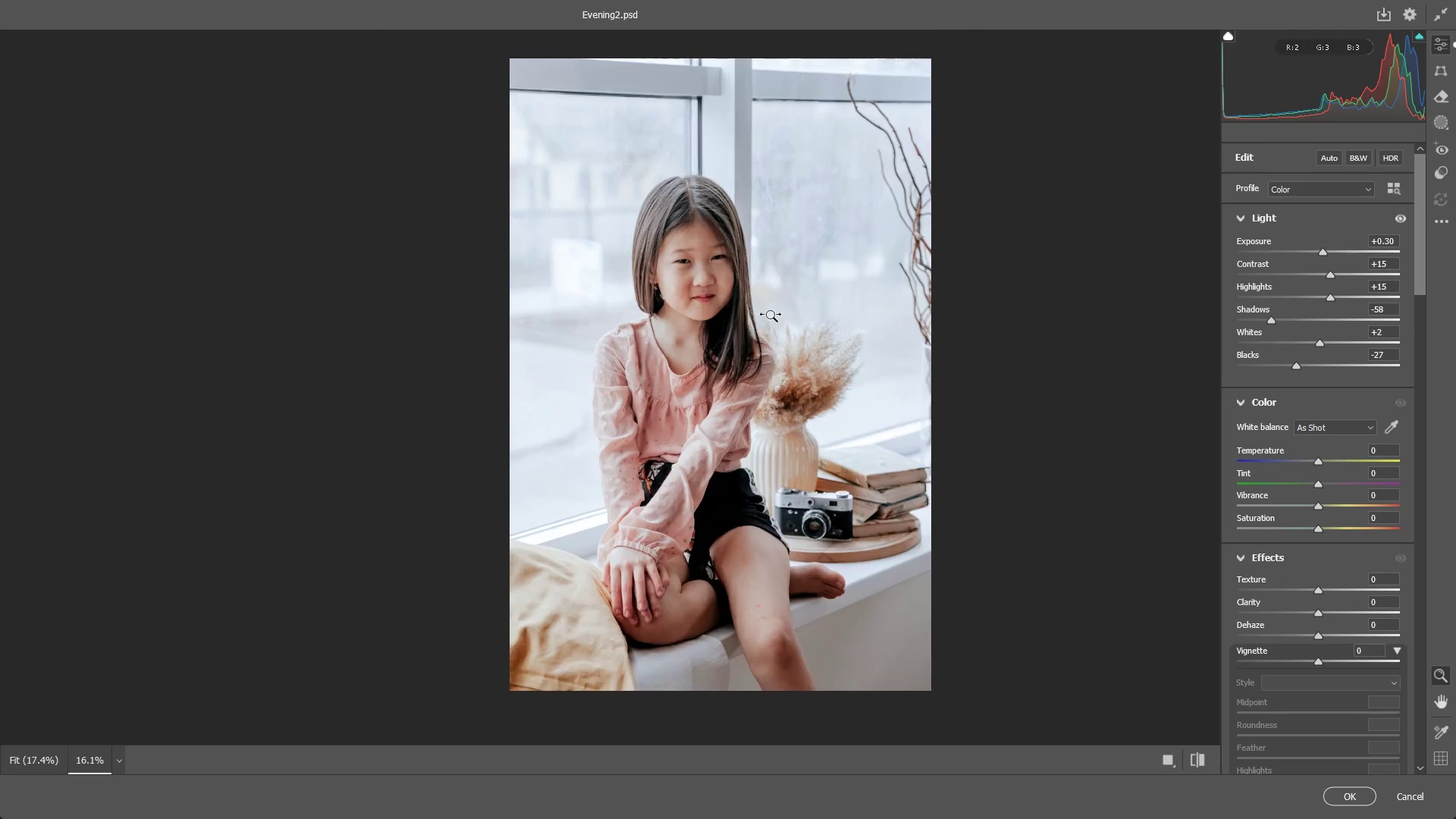 
left_click_drag(start_coordinate=[753, 483], to_coordinate=[727, 416])
 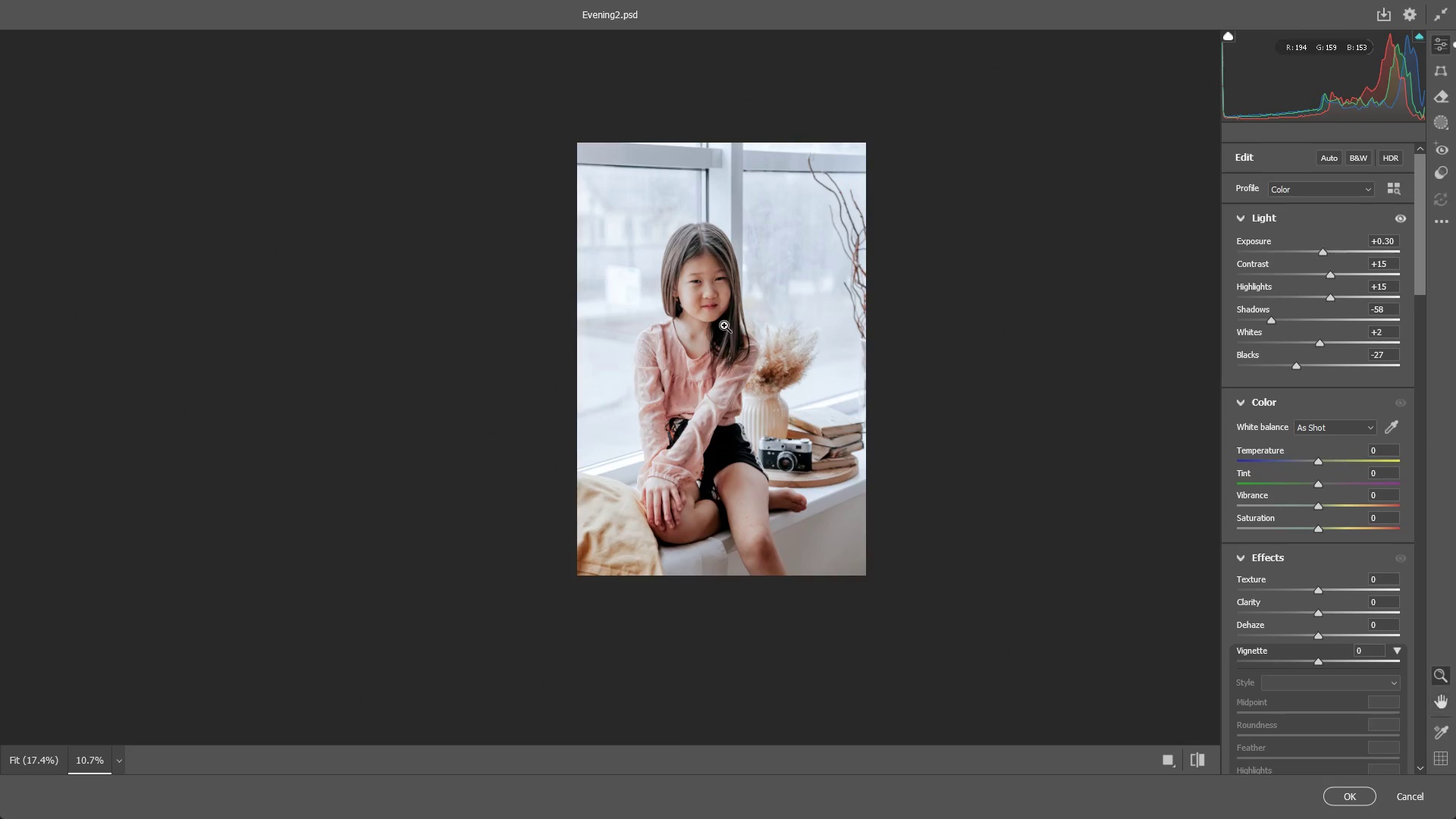 
left_click_drag(start_coordinate=[724, 325], to_coordinate=[783, 314])
 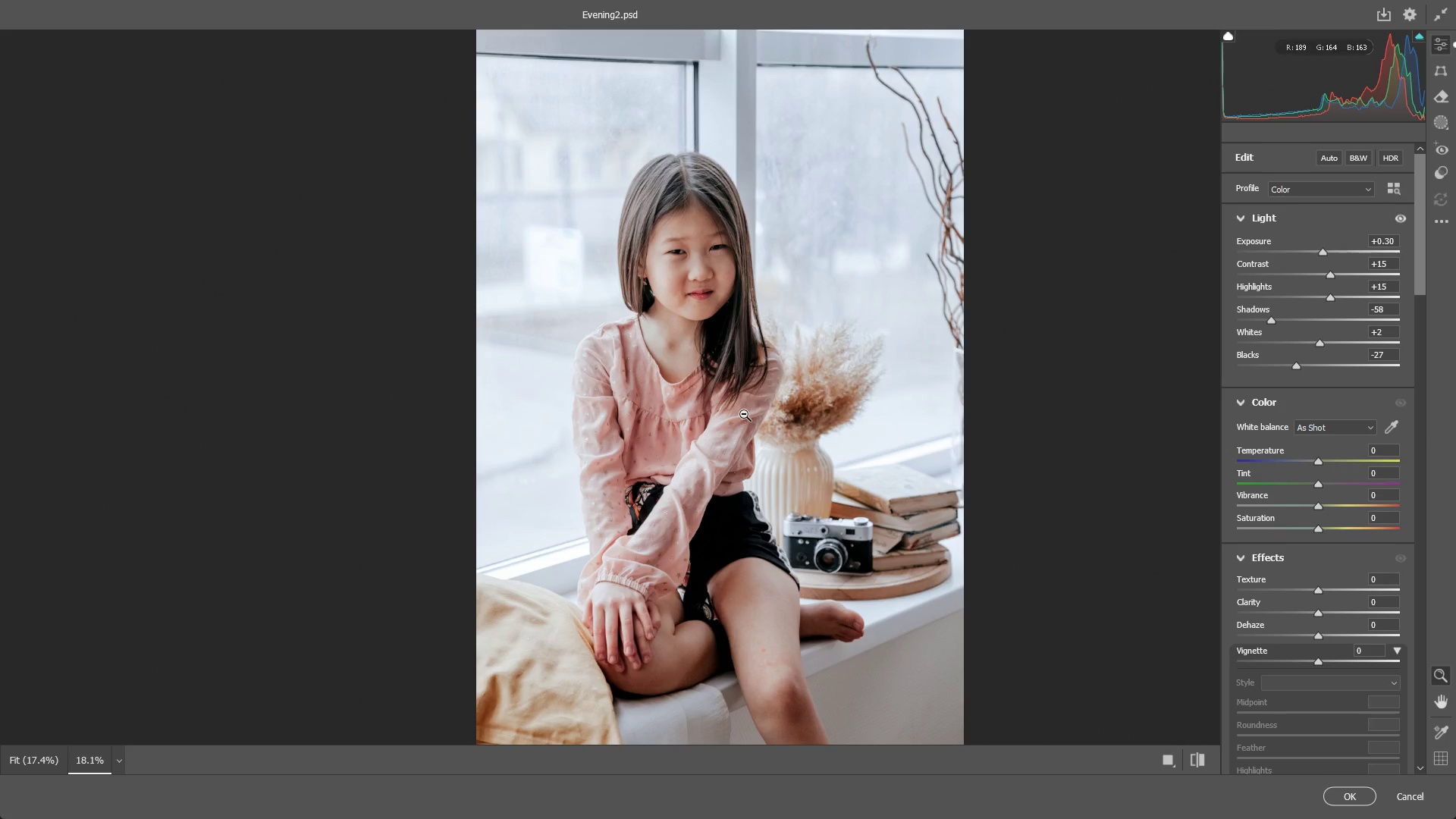 
wait(8.7)
 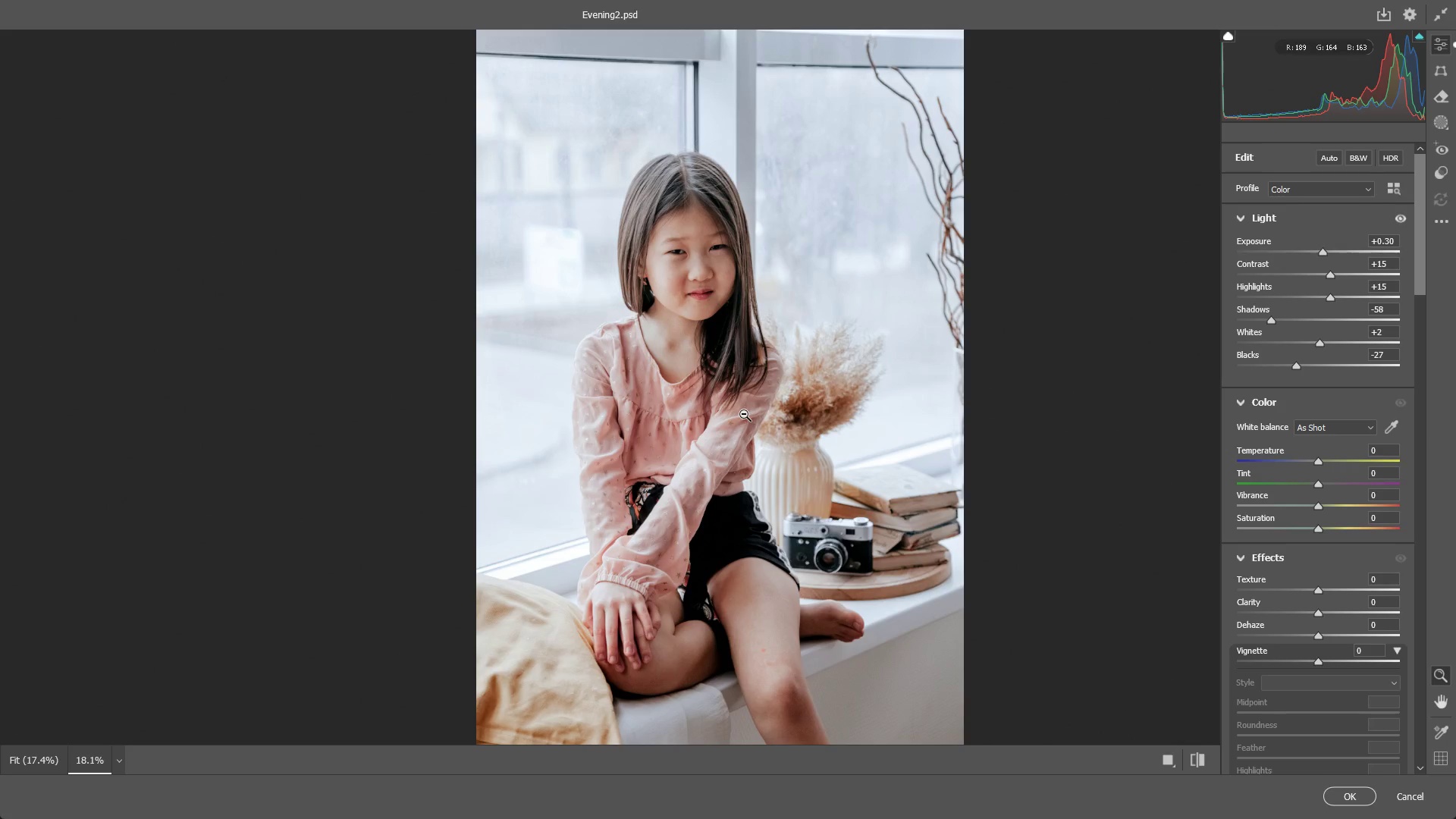 
left_click_drag(start_coordinate=[771, 293], to_coordinate=[748, 307])
 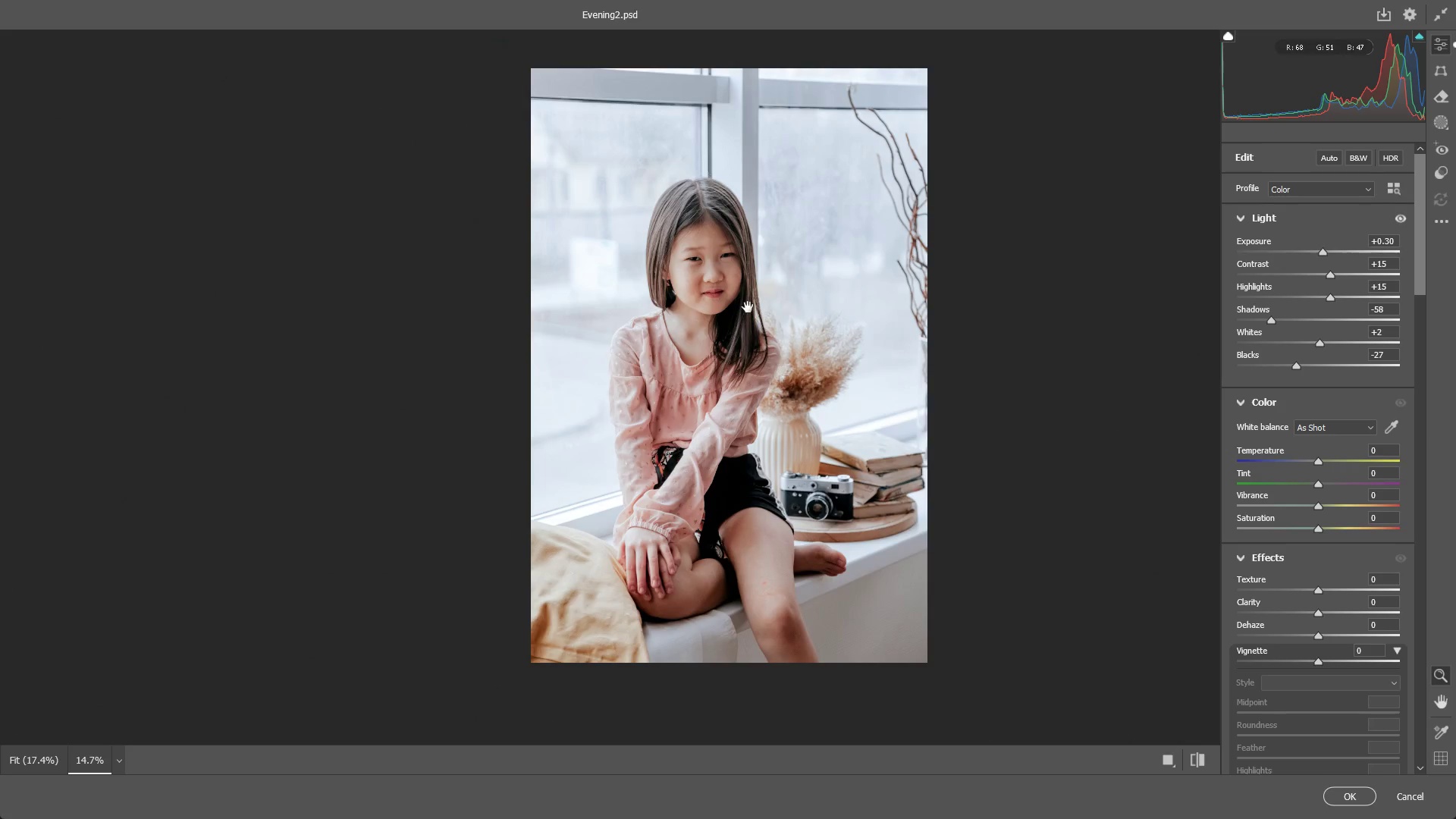 
hold_key(key=Space, duration=0.62)
 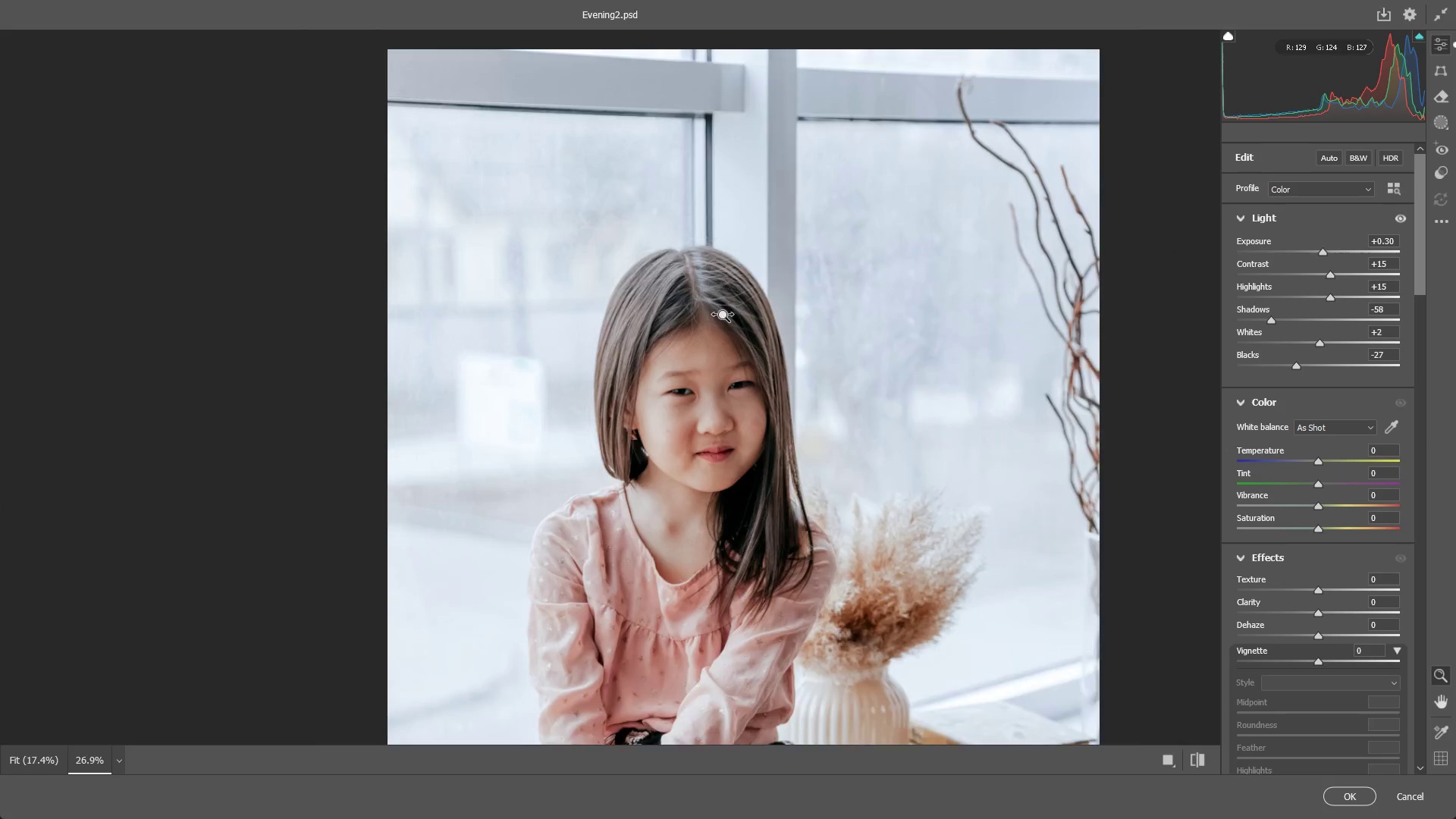 
left_click_drag(start_coordinate=[742, 307], to_coordinate=[718, 403])
 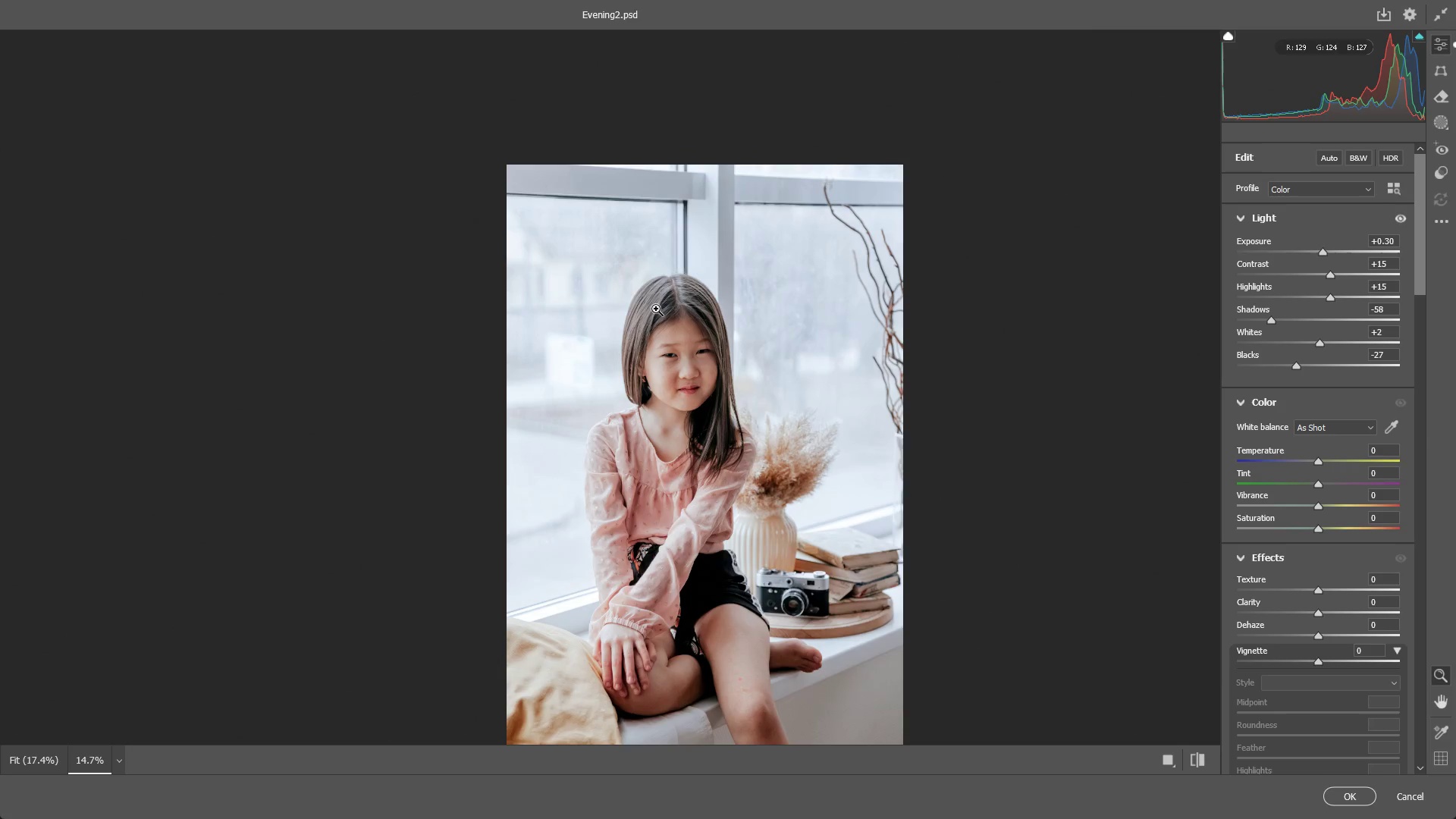 
left_click_drag(start_coordinate=[656, 309], to_coordinate=[712, 312])
 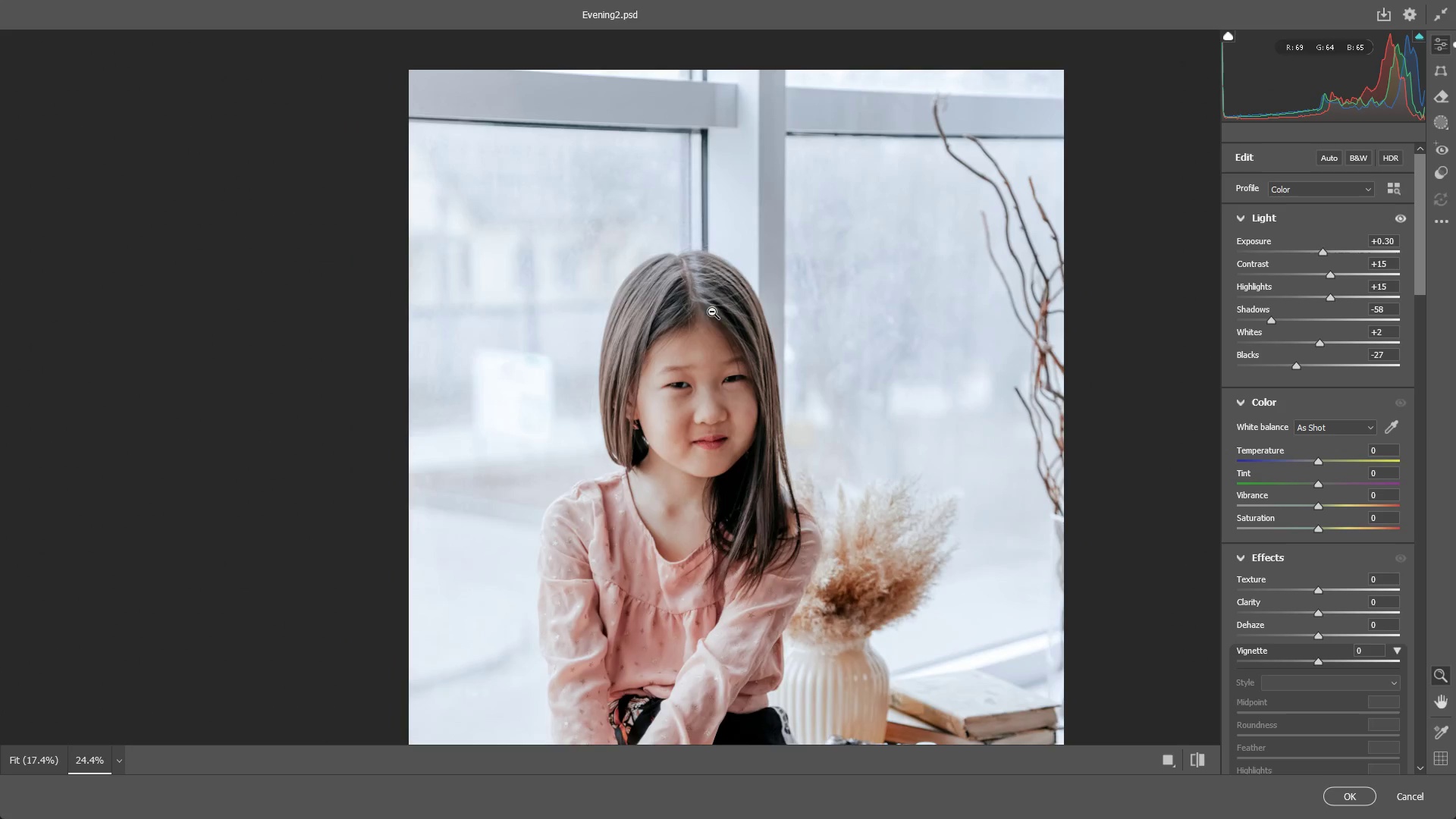 
hold_key(key=Space, duration=0.5)
 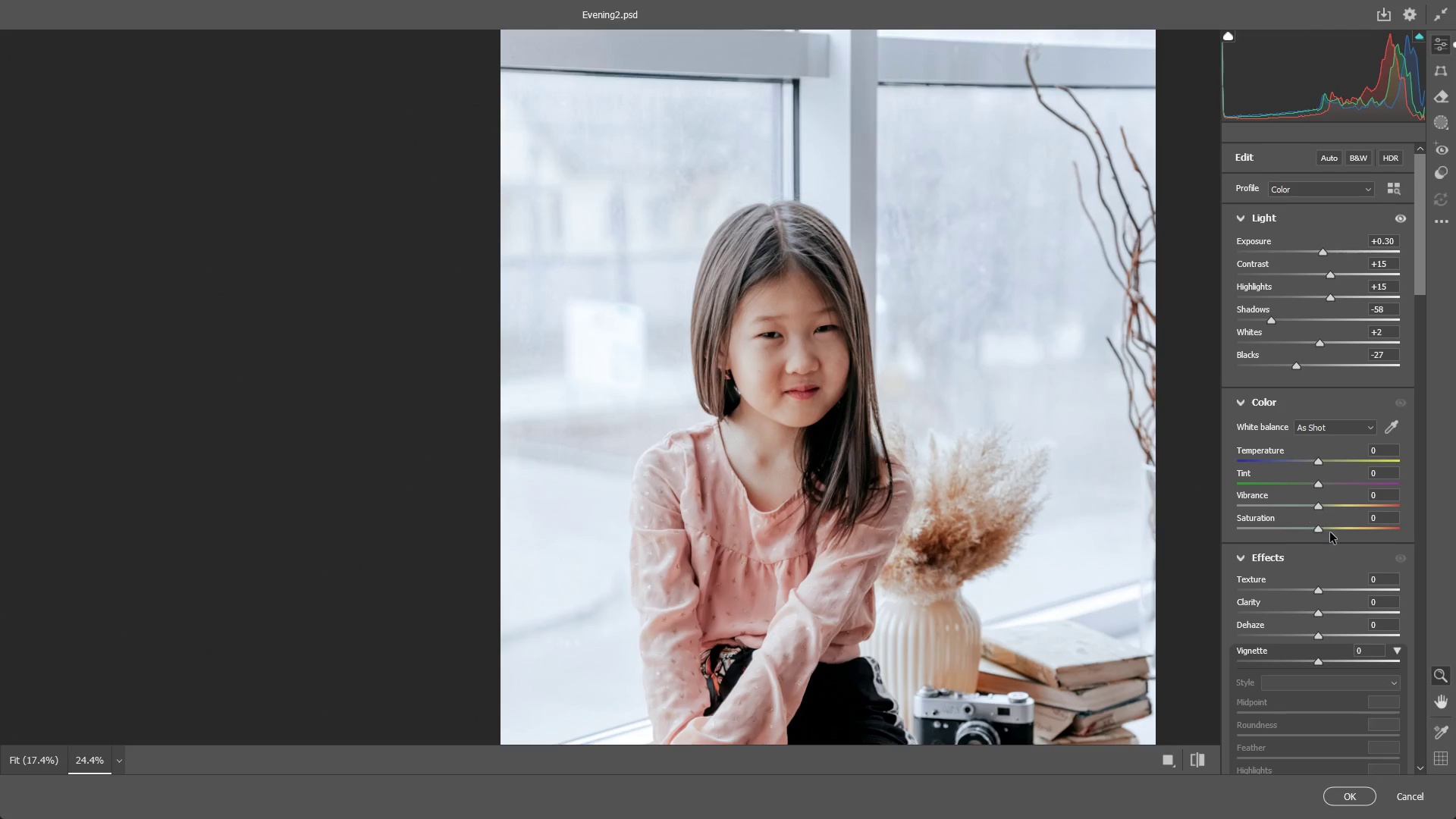 
left_click_drag(start_coordinate=[701, 397], to_coordinate=[793, 347])
 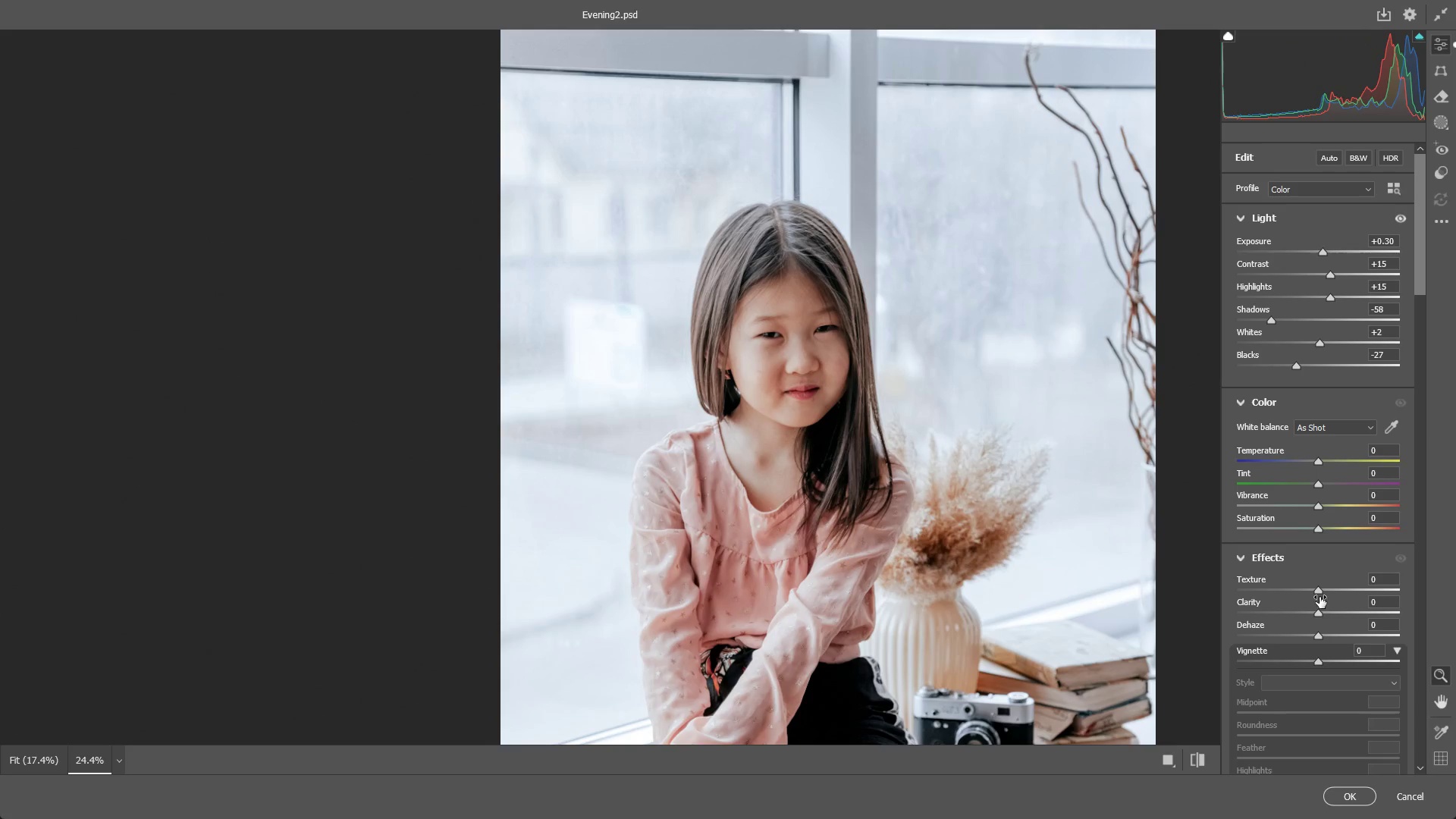 
left_click_drag(start_coordinate=[890, 444], to_coordinate=[850, 437])
 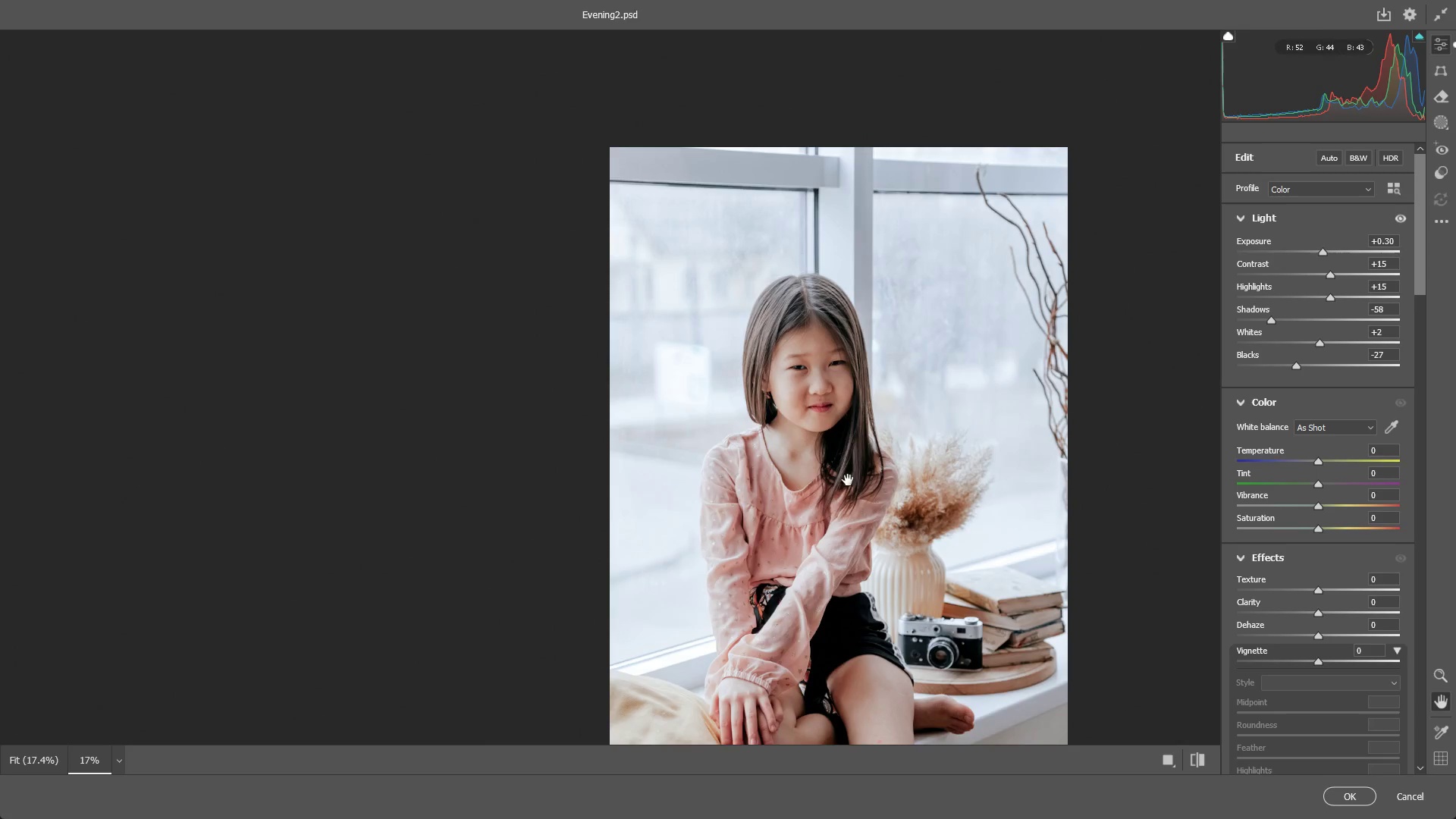 
hold_key(key=Space, duration=0.69)
 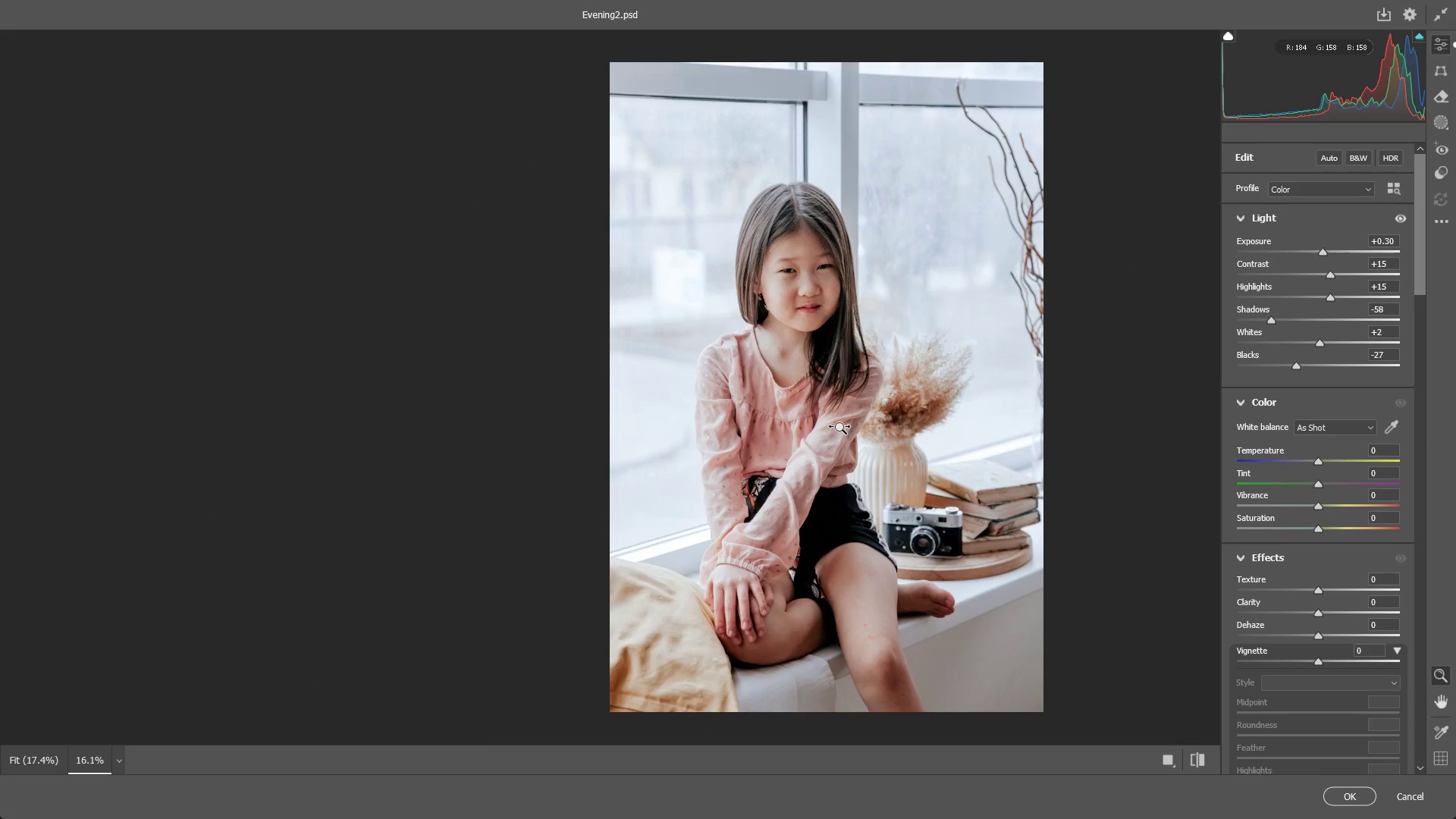 
left_click_drag(start_coordinate=[855, 535], to_coordinate=[846, 429])
 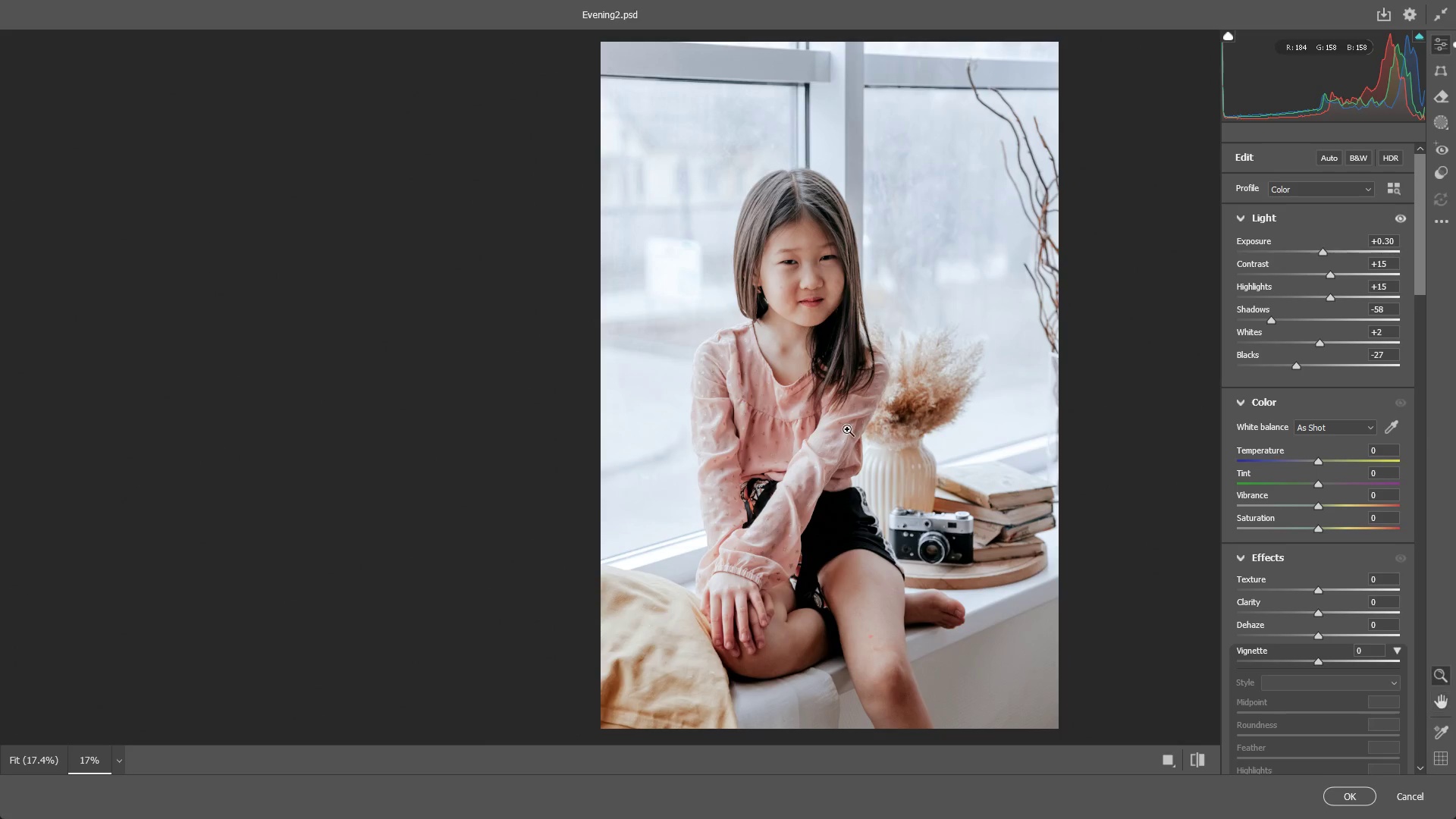 
hold_key(key=Space, duration=1.45)
 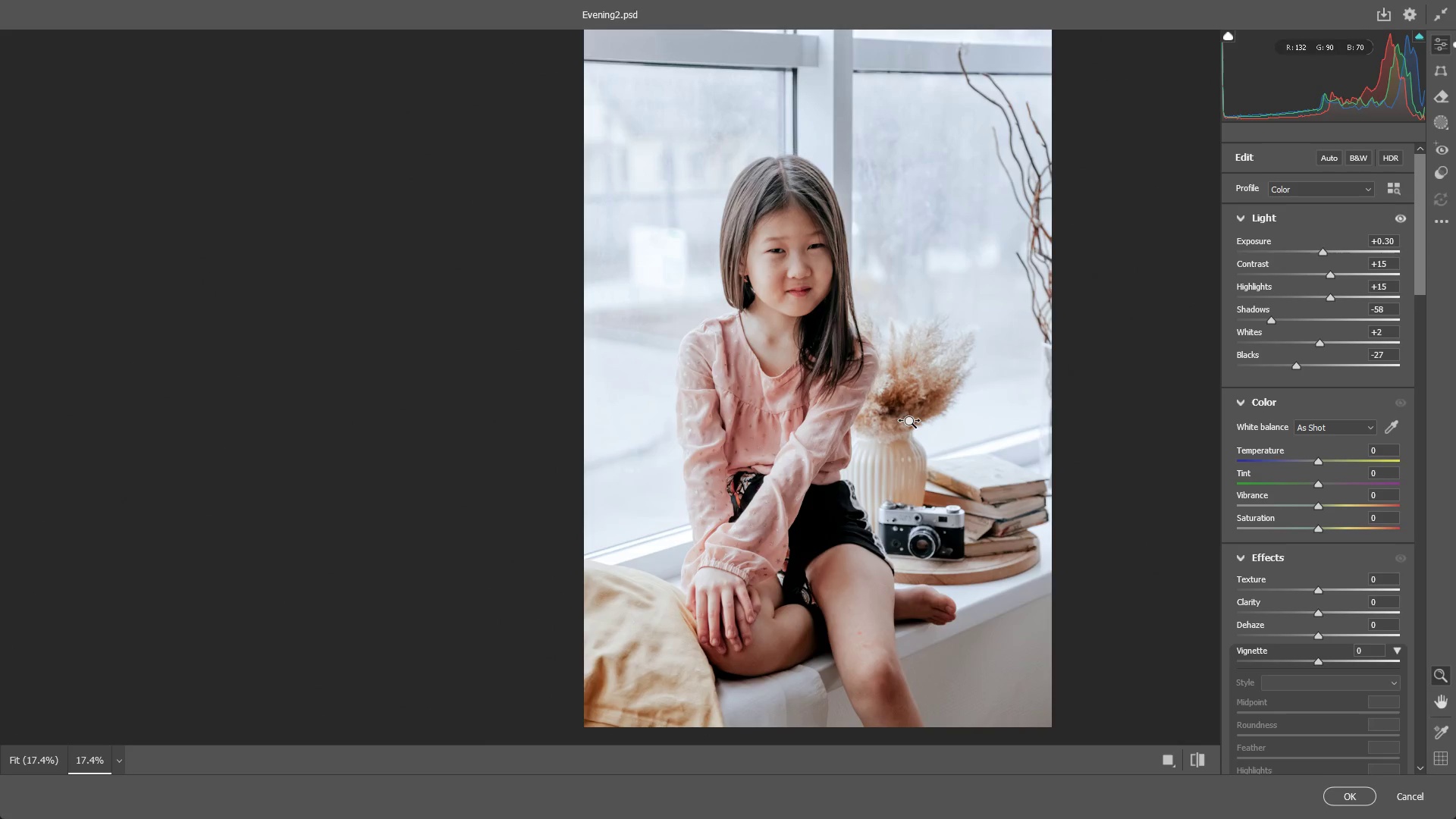 
left_click_drag(start_coordinate=[847, 429], to_coordinate=[839, 428])
 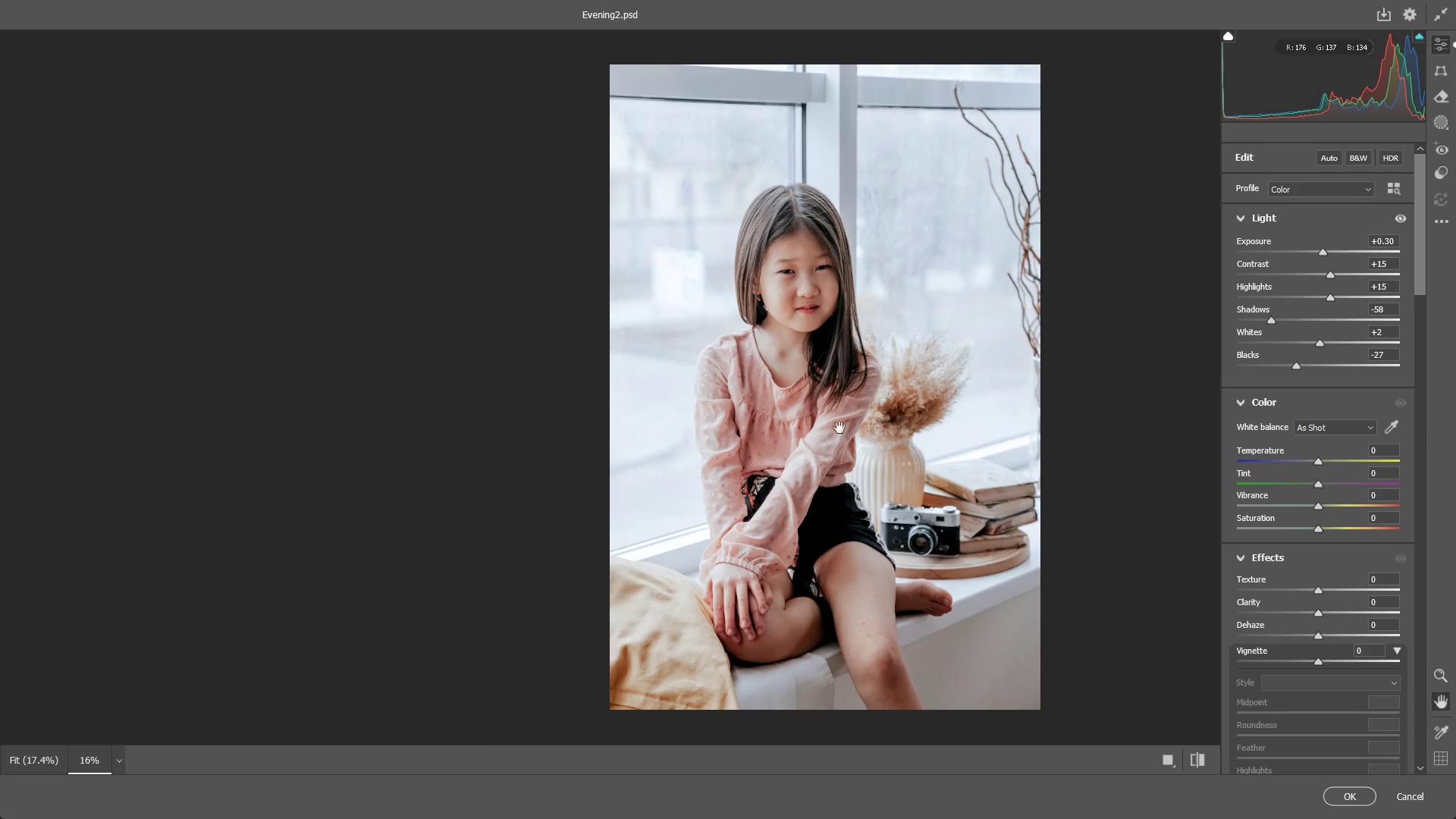 
left_click_drag(start_coordinate=[839, 428], to_coordinate=[900, 420])
 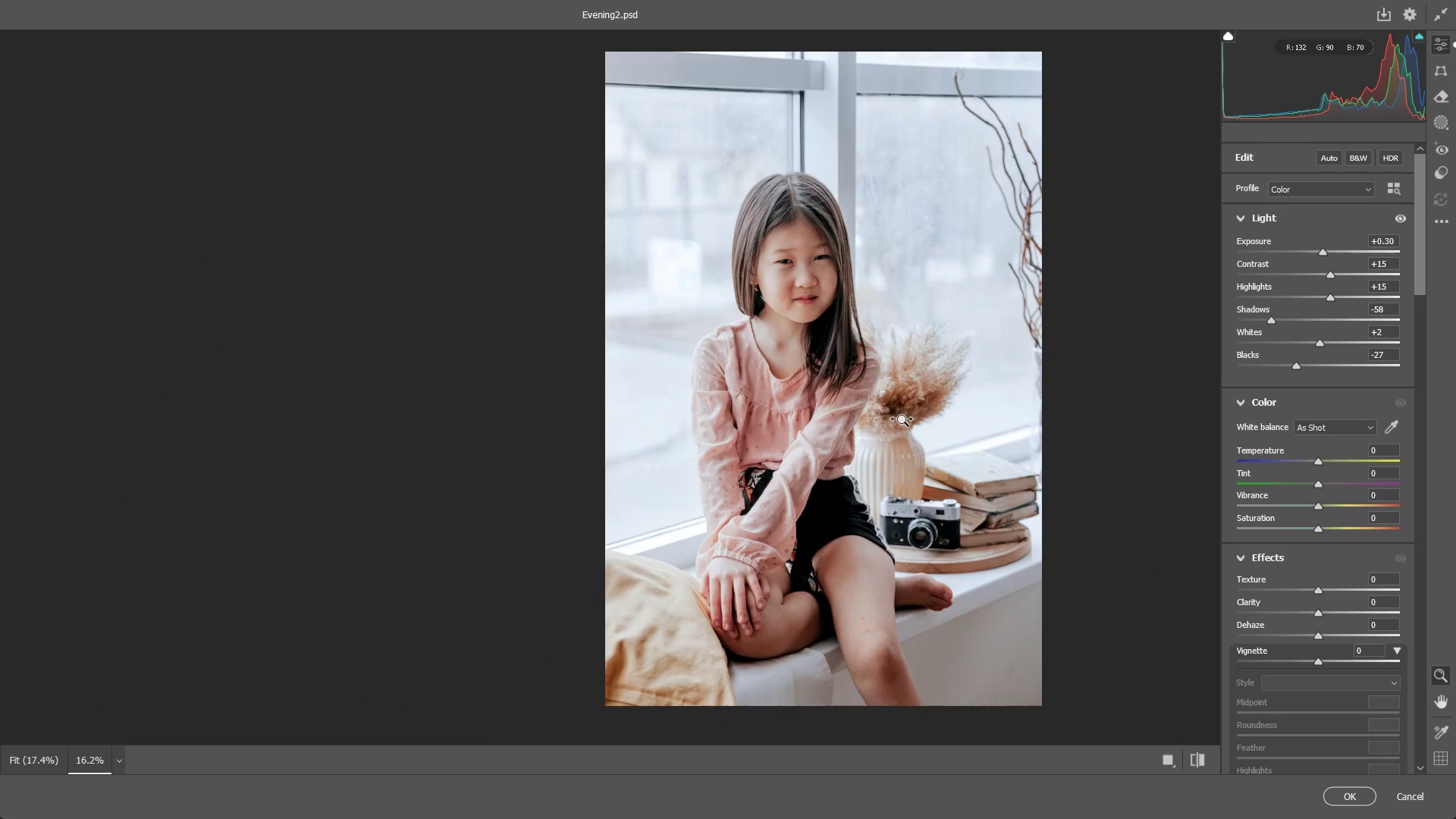 
hold_key(key=Space, duration=0.45)
 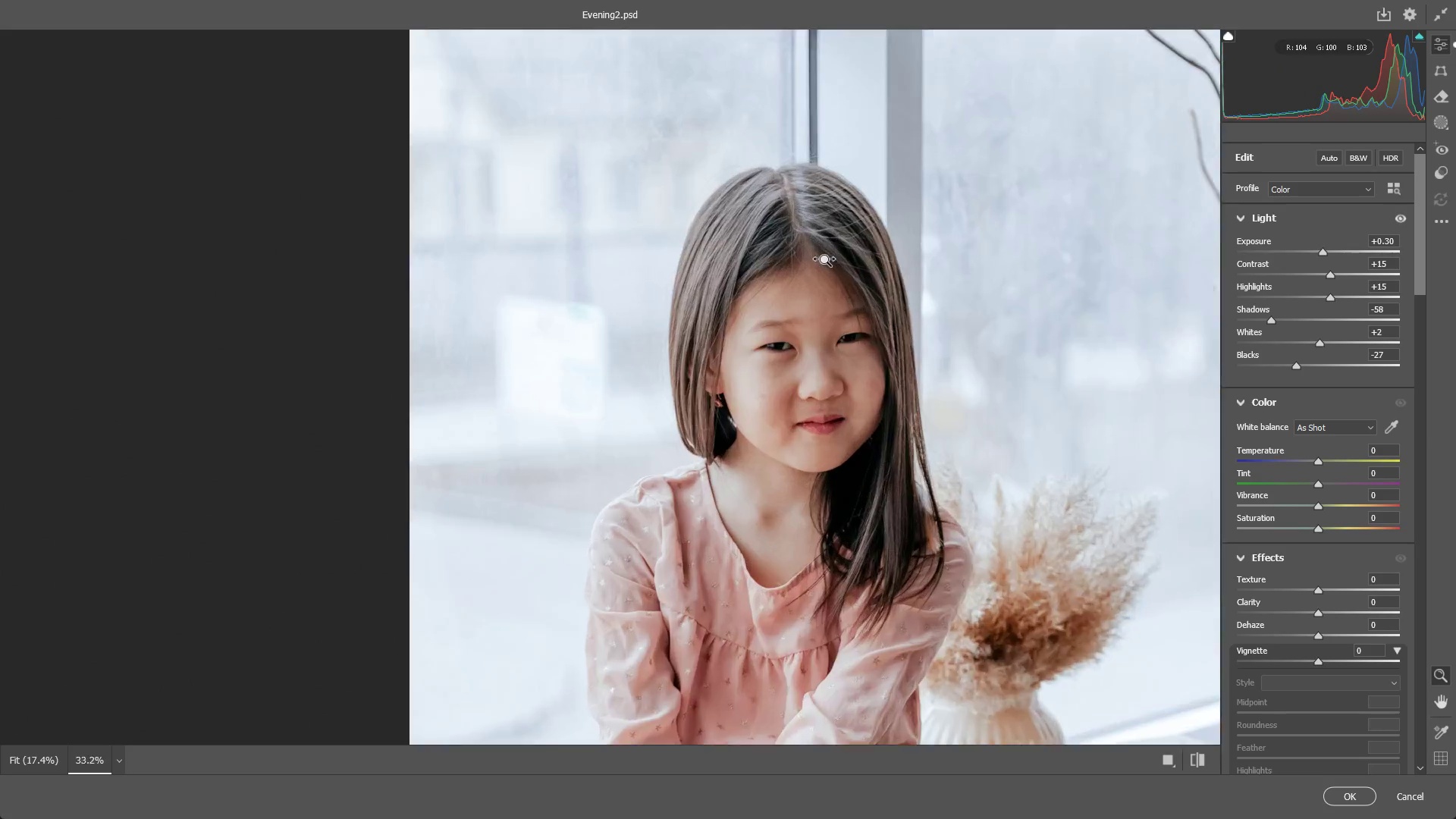 
left_click_drag(start_coordinate=[855, 323], to_coordinate=[831, 359])
 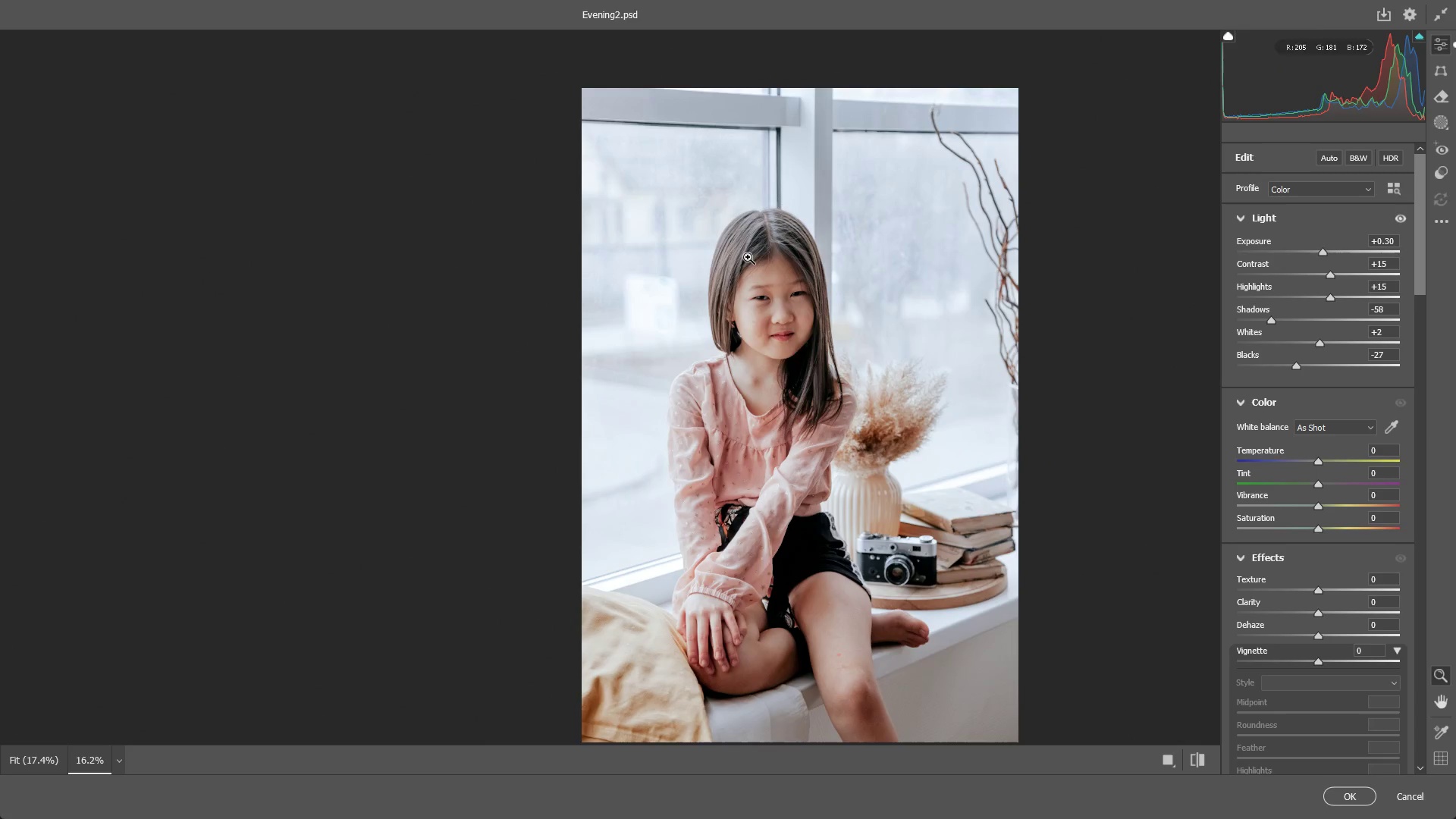 
left_click_drag(start_coordinate=[745, 252], to_coordinate=[700, 304])
 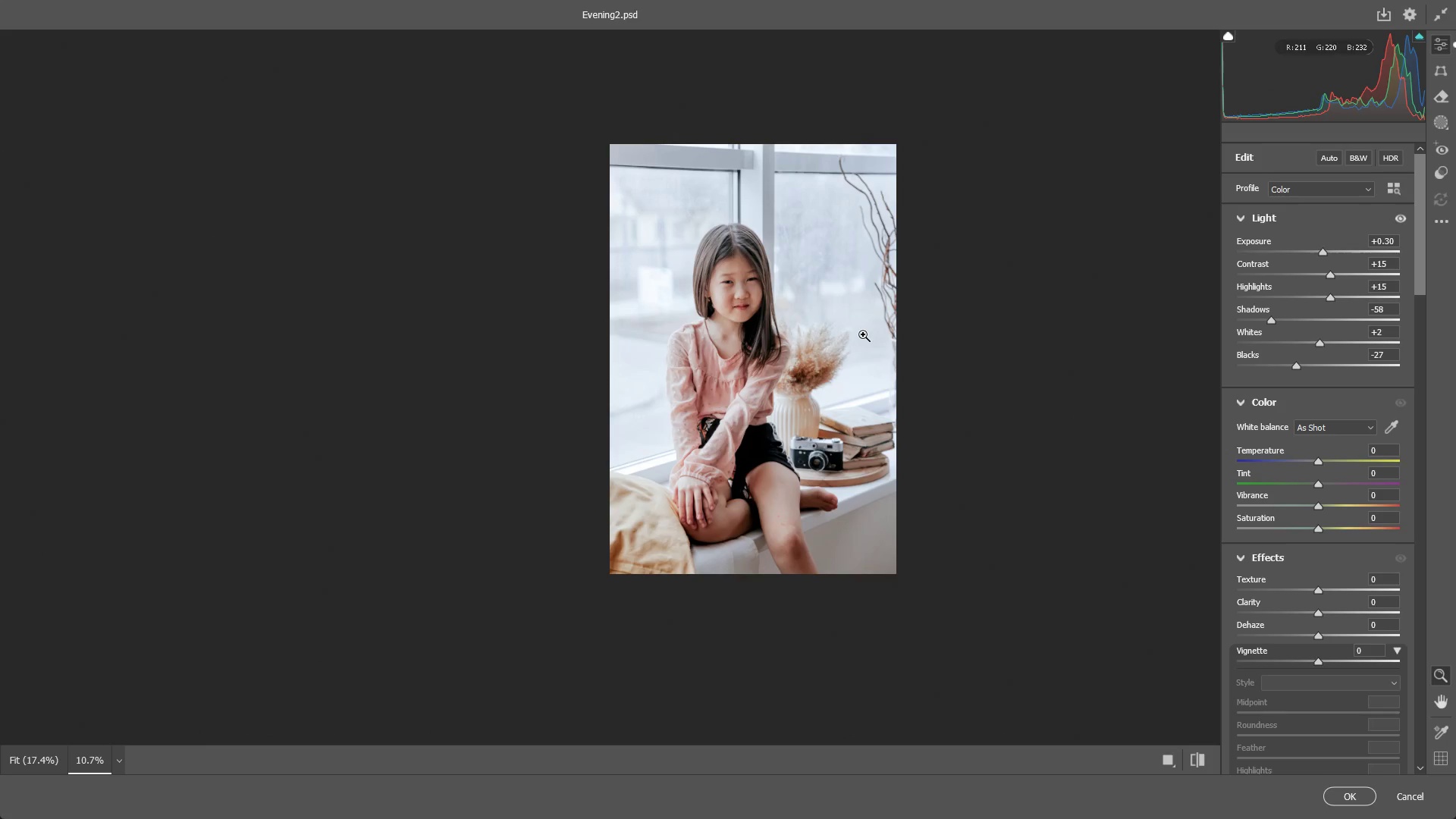 
left_click_drag(start_coordinate=[863, 334], to_coordinate=[905, 337])
 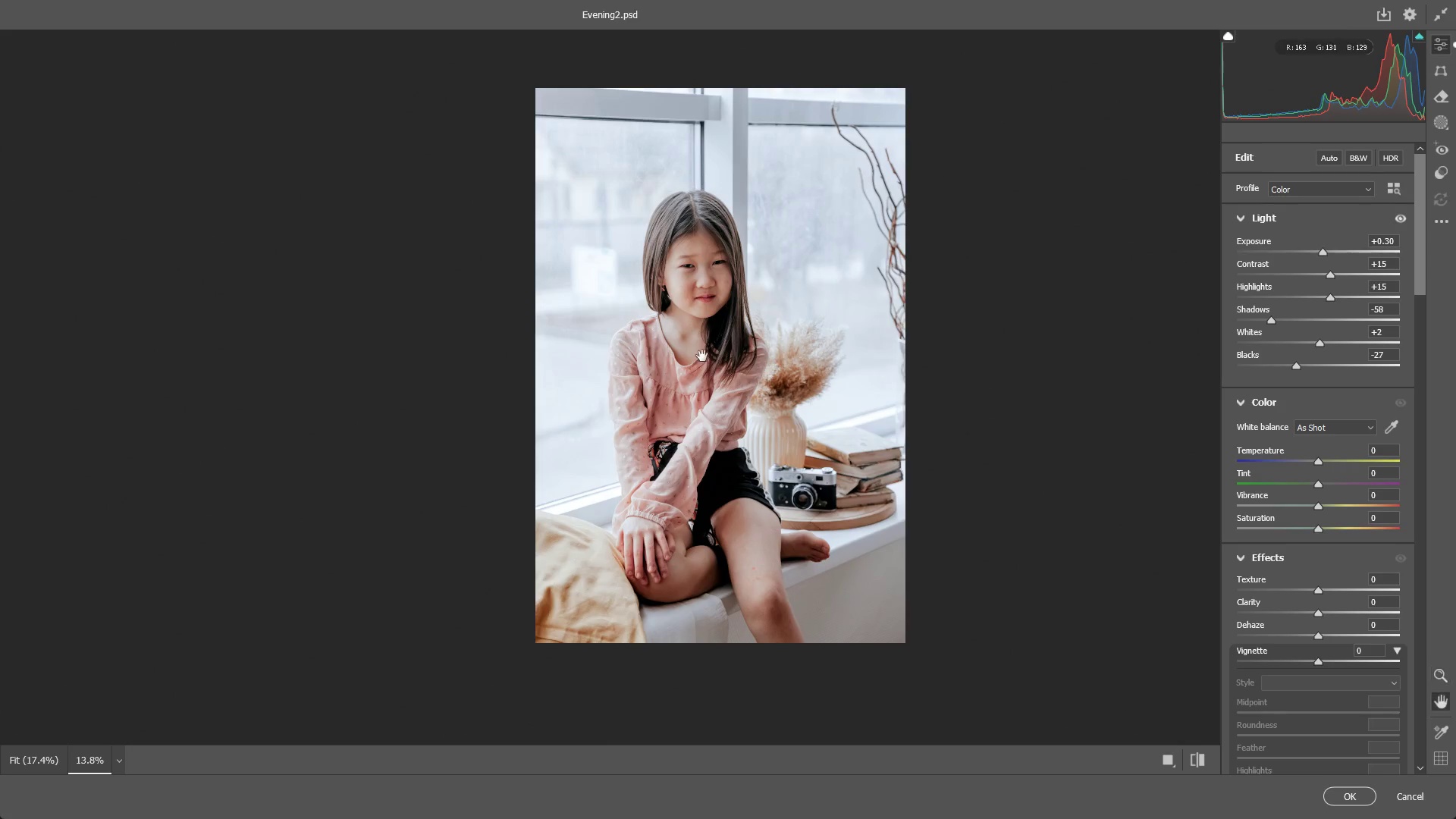 
hold_key(key=Space, duration=0.72)
 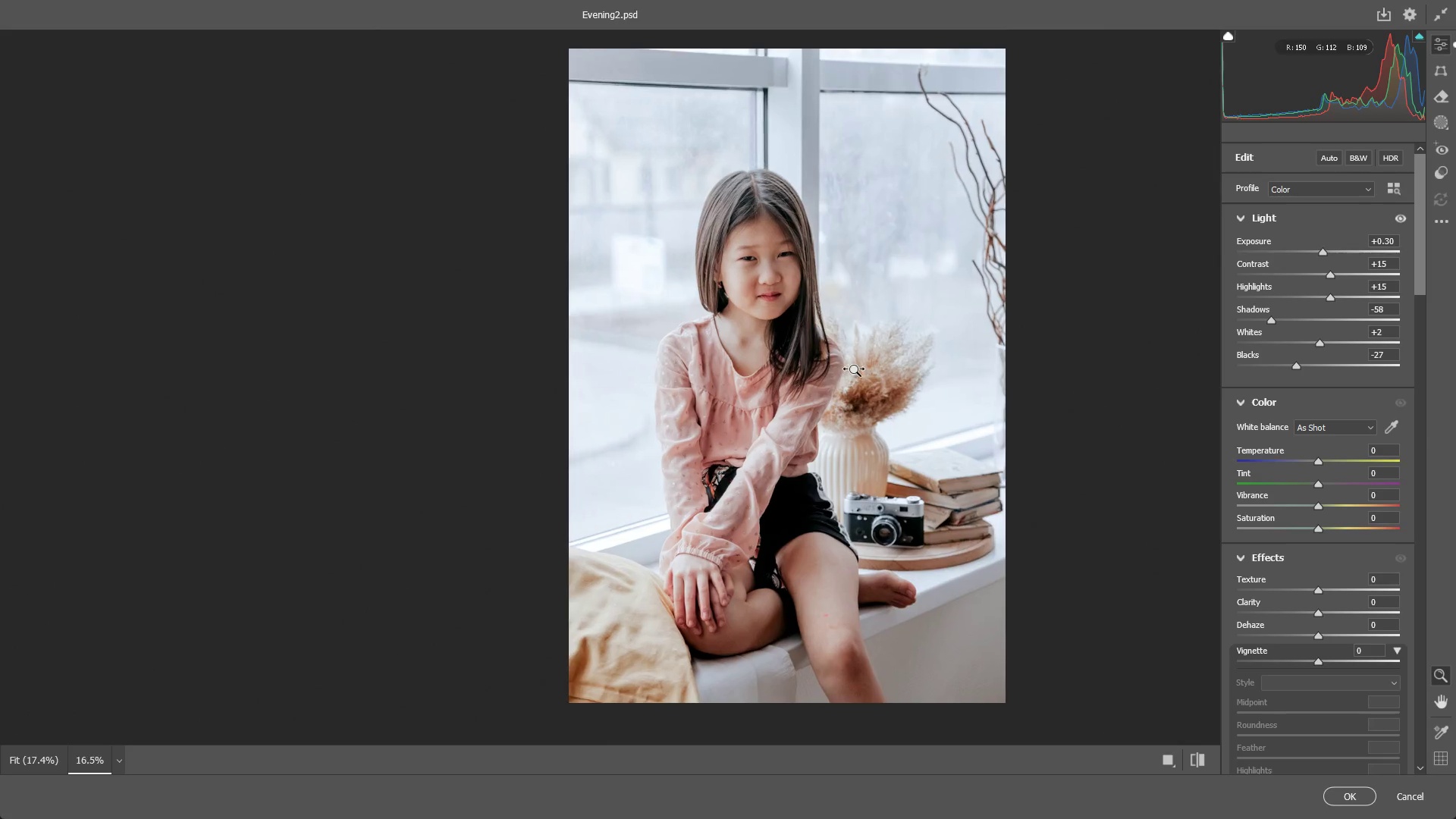 
left_click_drag(start_coordinate=[698, 356], to_coordinate=[844, 366])
 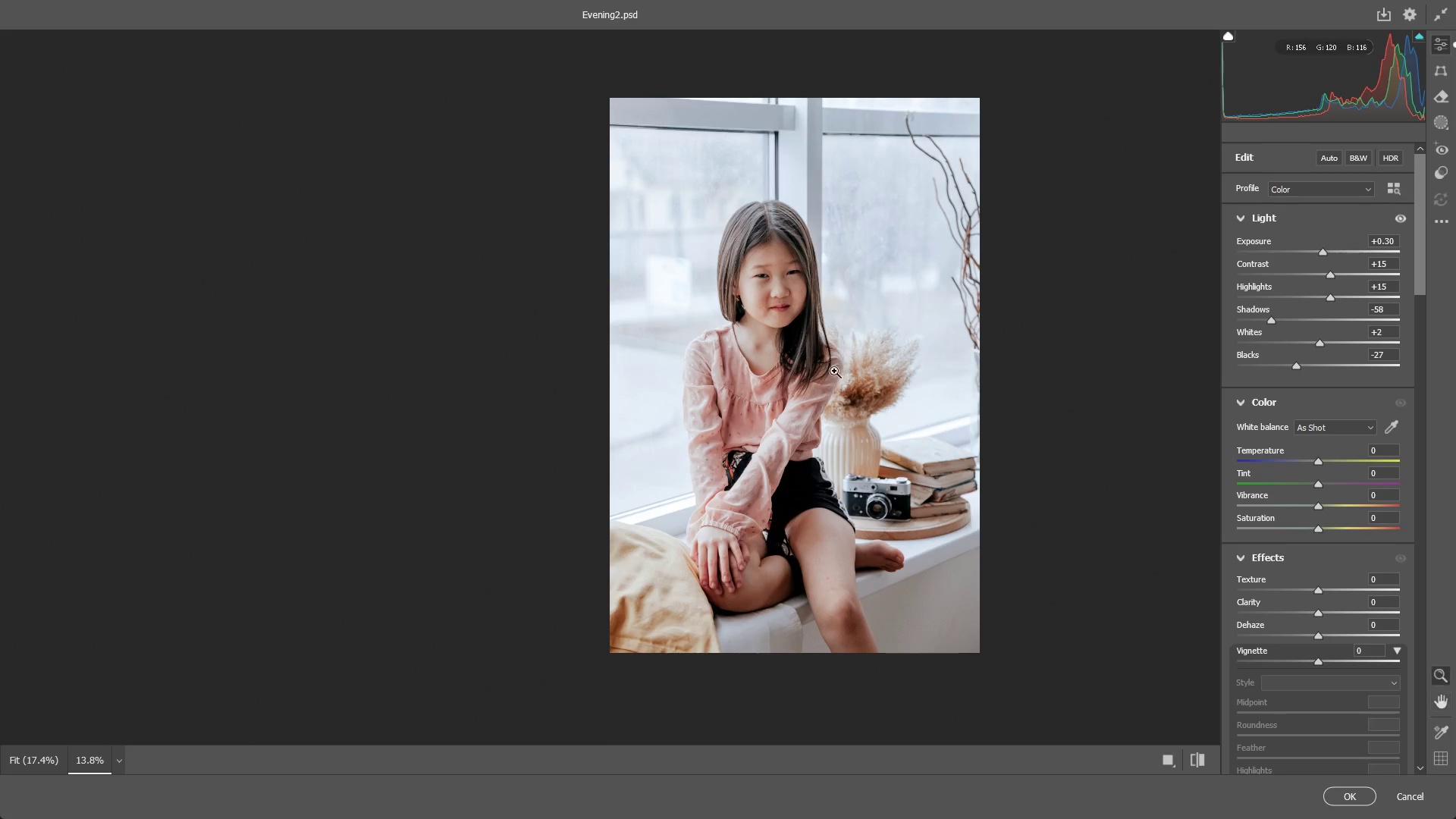 
left_click_drag(start_coordinate=[833, 371], to_coordinate=[858, 370])
 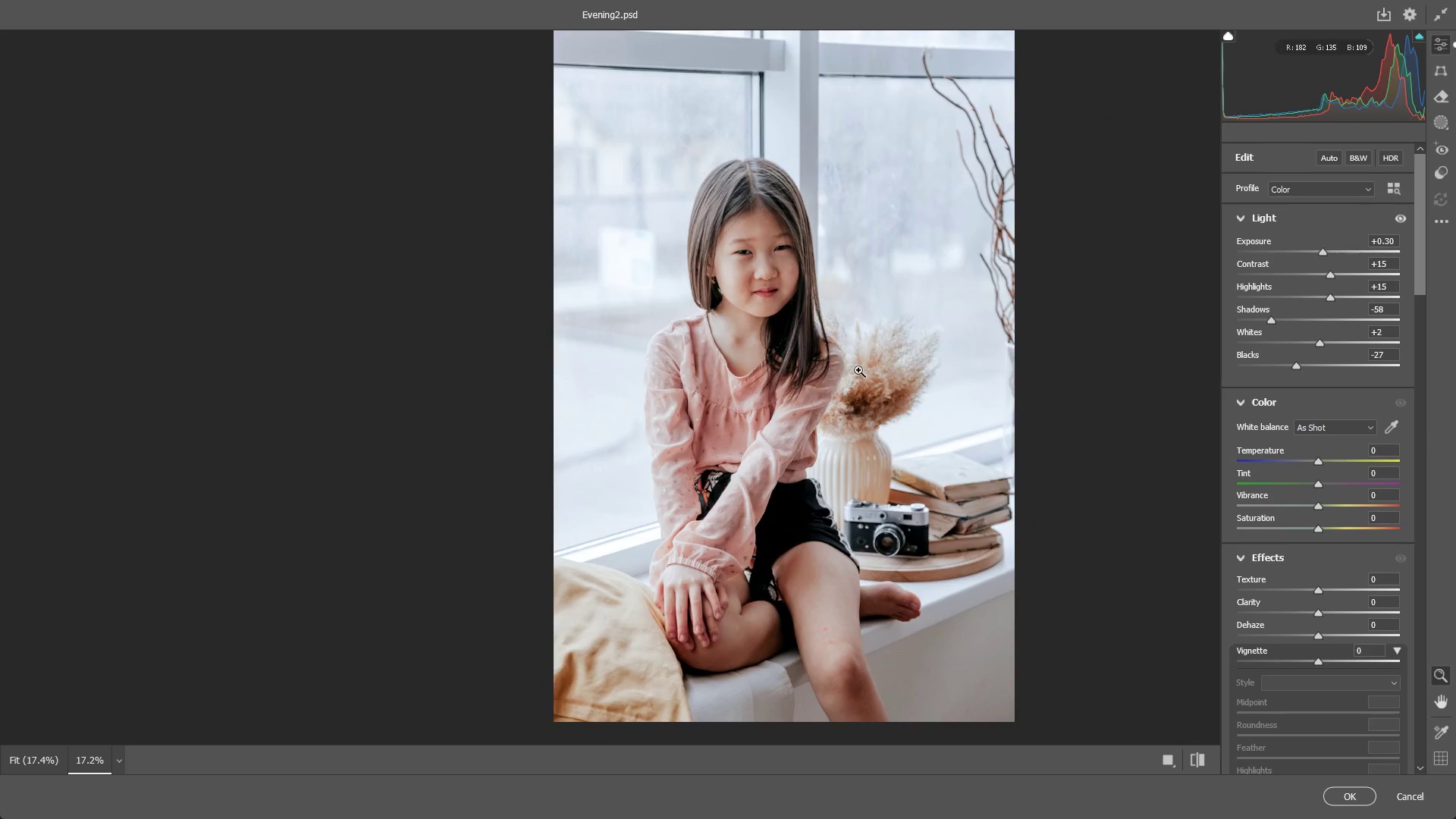 
hold_key(key=Space, duration=1.12)
 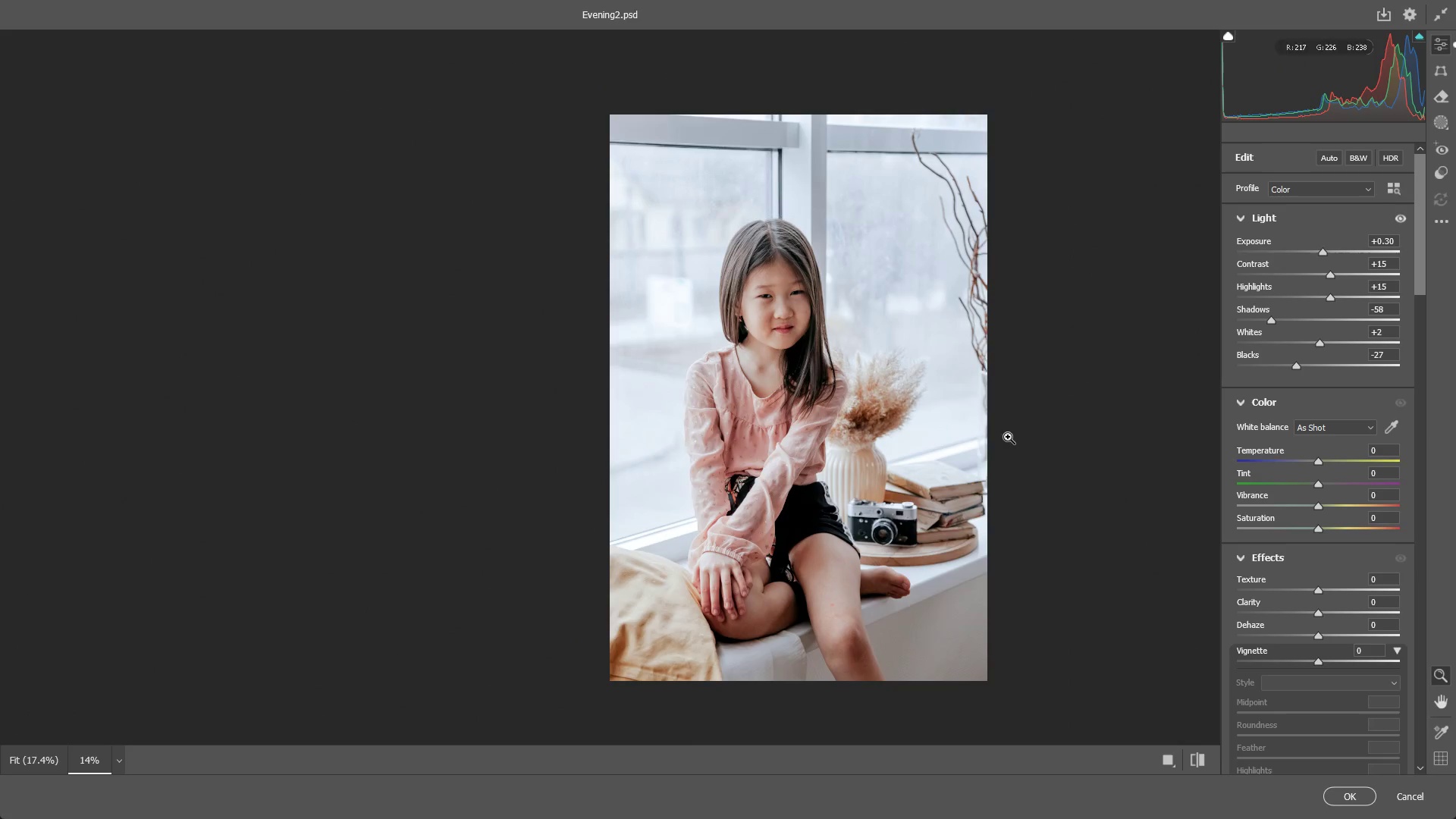 
left_click_drag(start_coordinate=[823, 375], to_coordinate=[891, 396])
 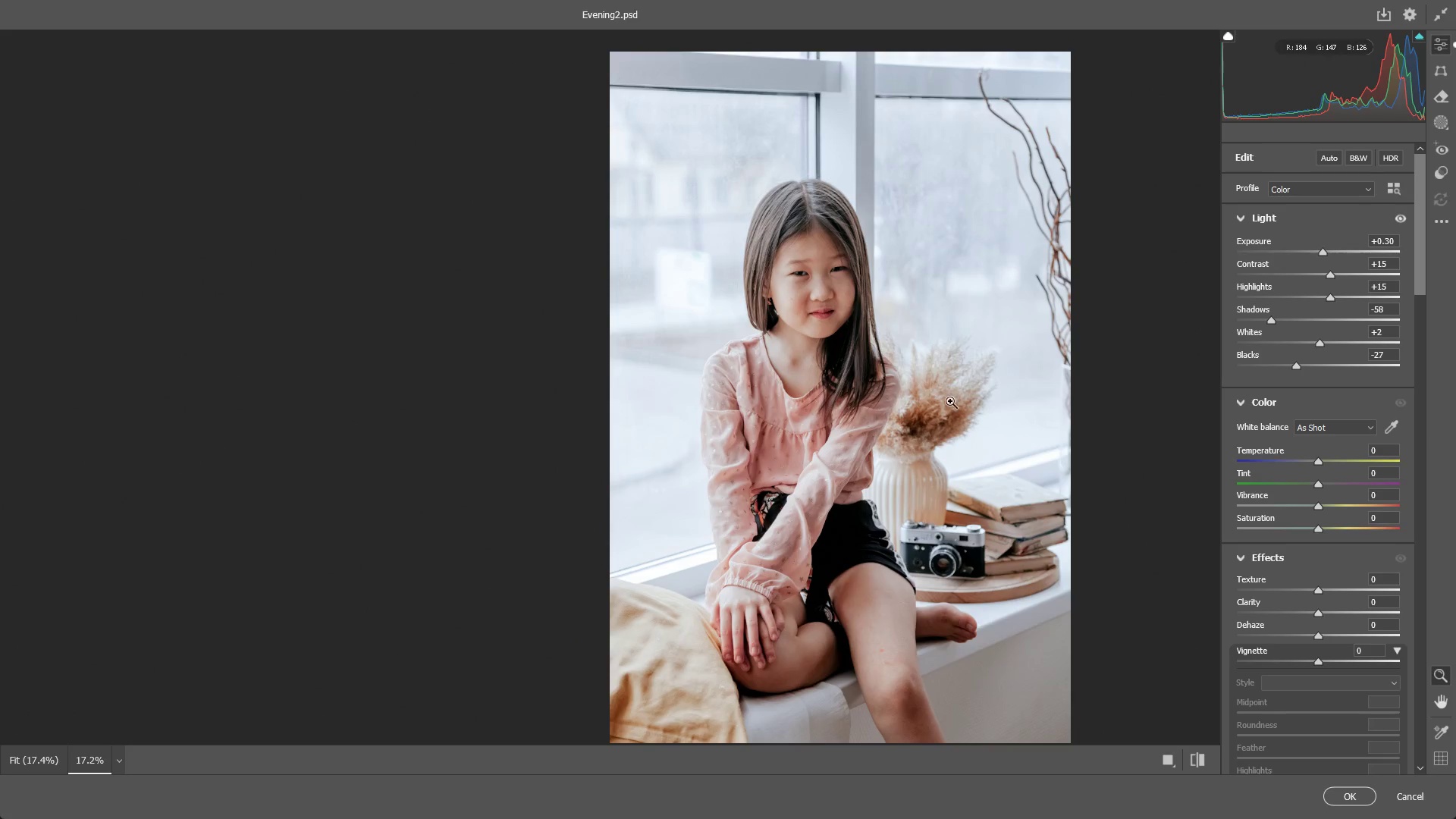 
left_click_drag(start_coordinate=[950, 402], to_coordinate=[927, 404])
 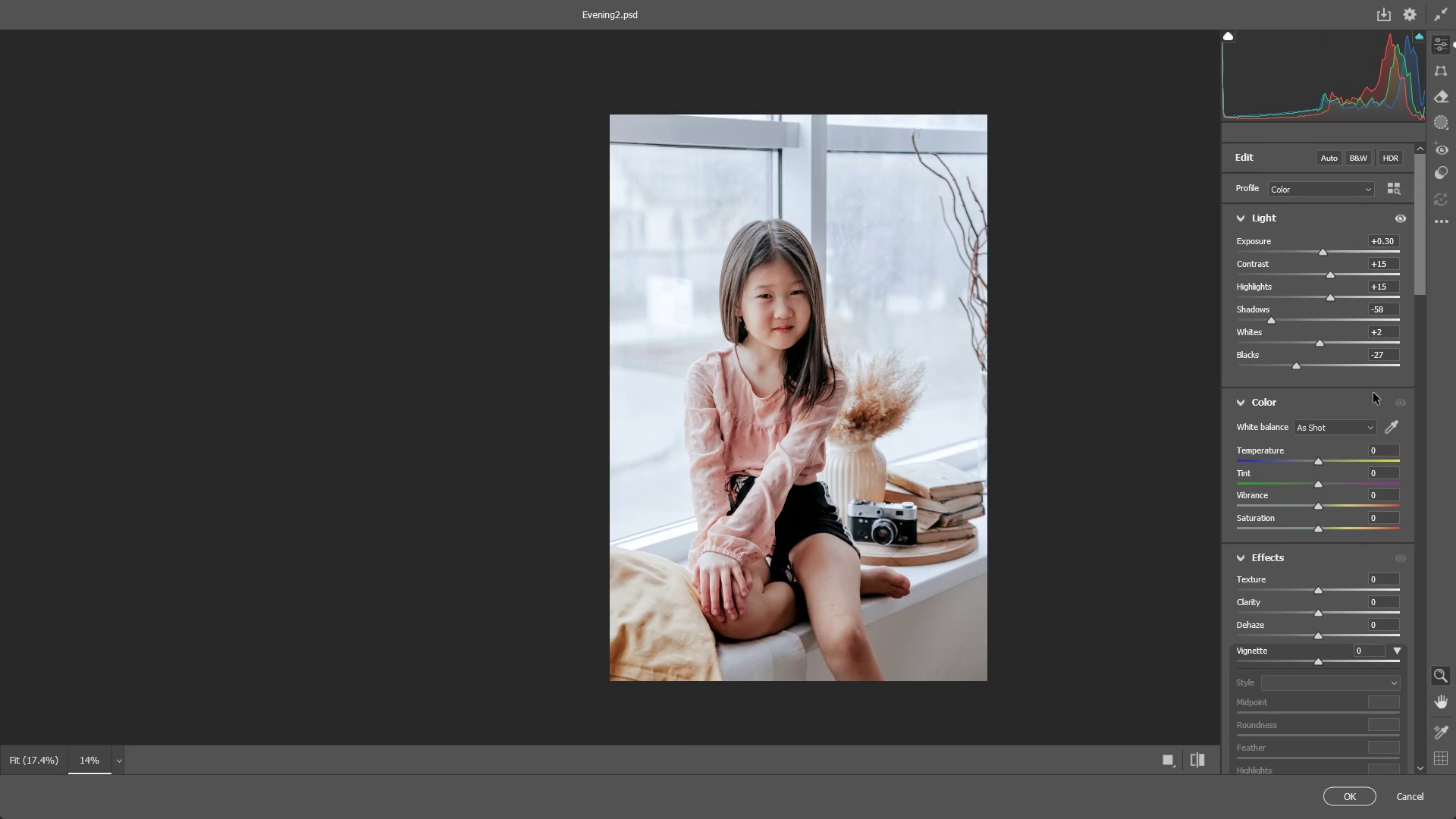 
left_click_drag(start_coordinate=[1419, 172], to_coordinate=[1421, 168])
 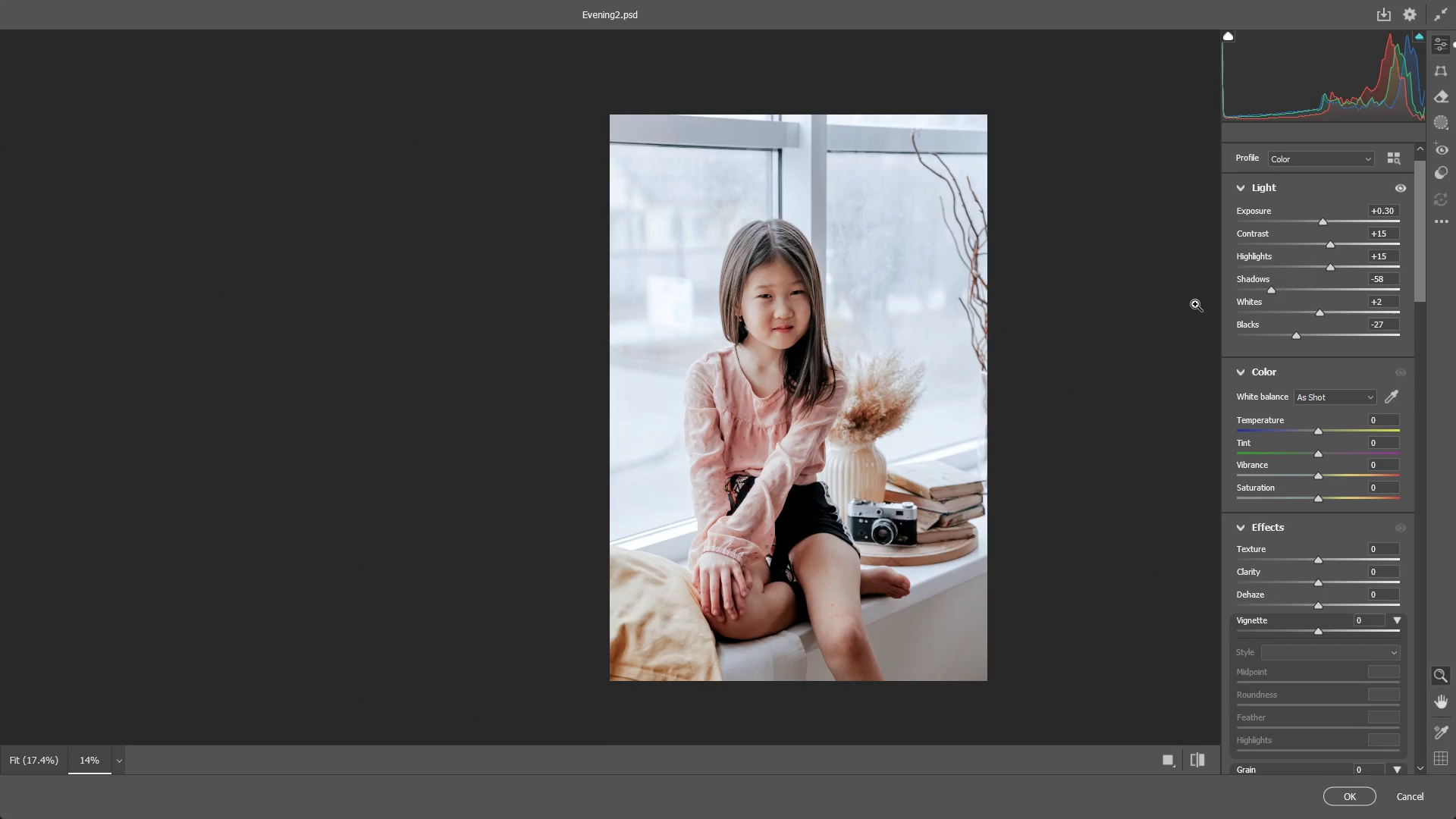 
wait(7.12)
 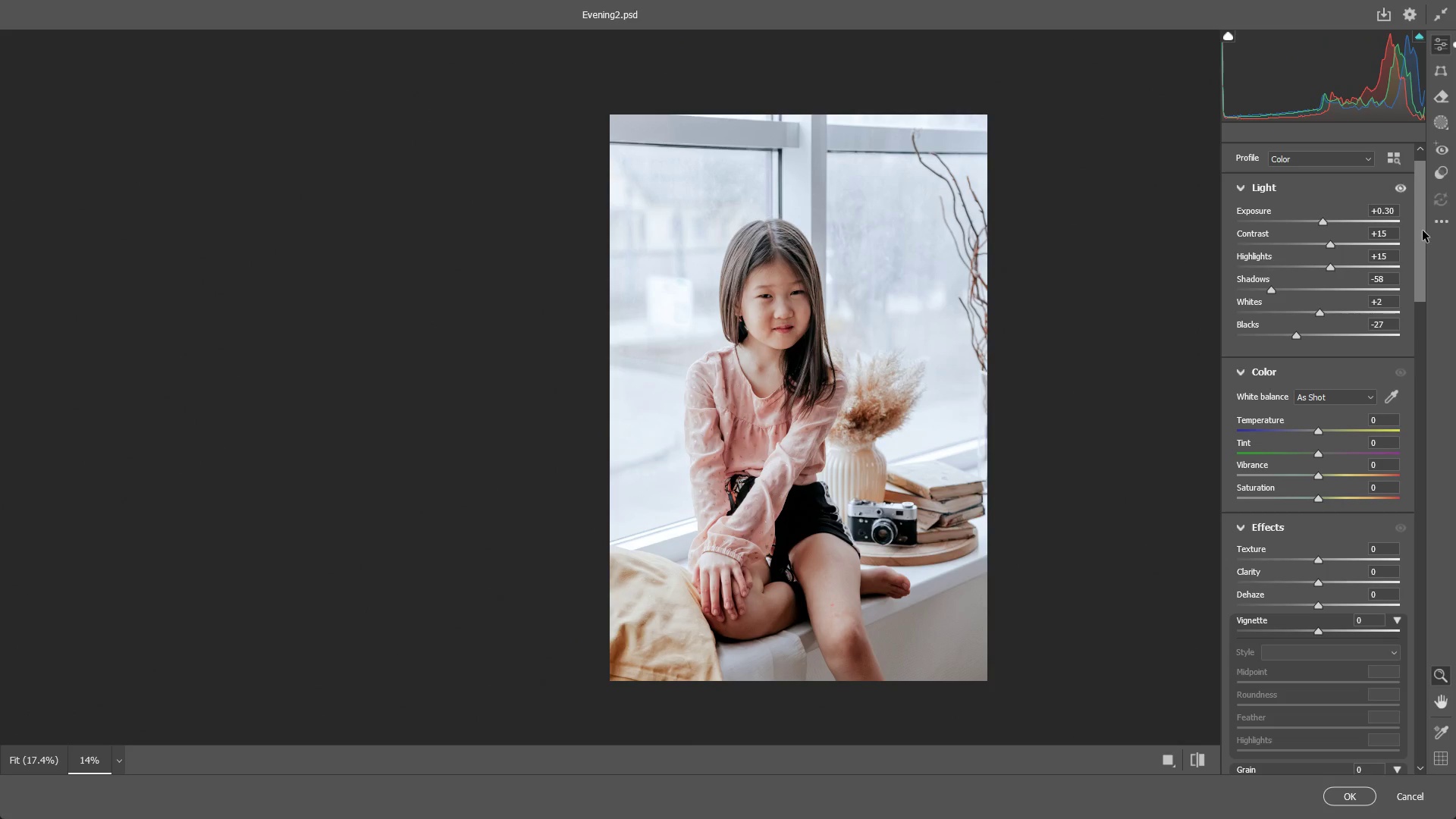 
left_click_drag(start_coordinate=[1317, 561], to_coordinate=[1362, 550])
 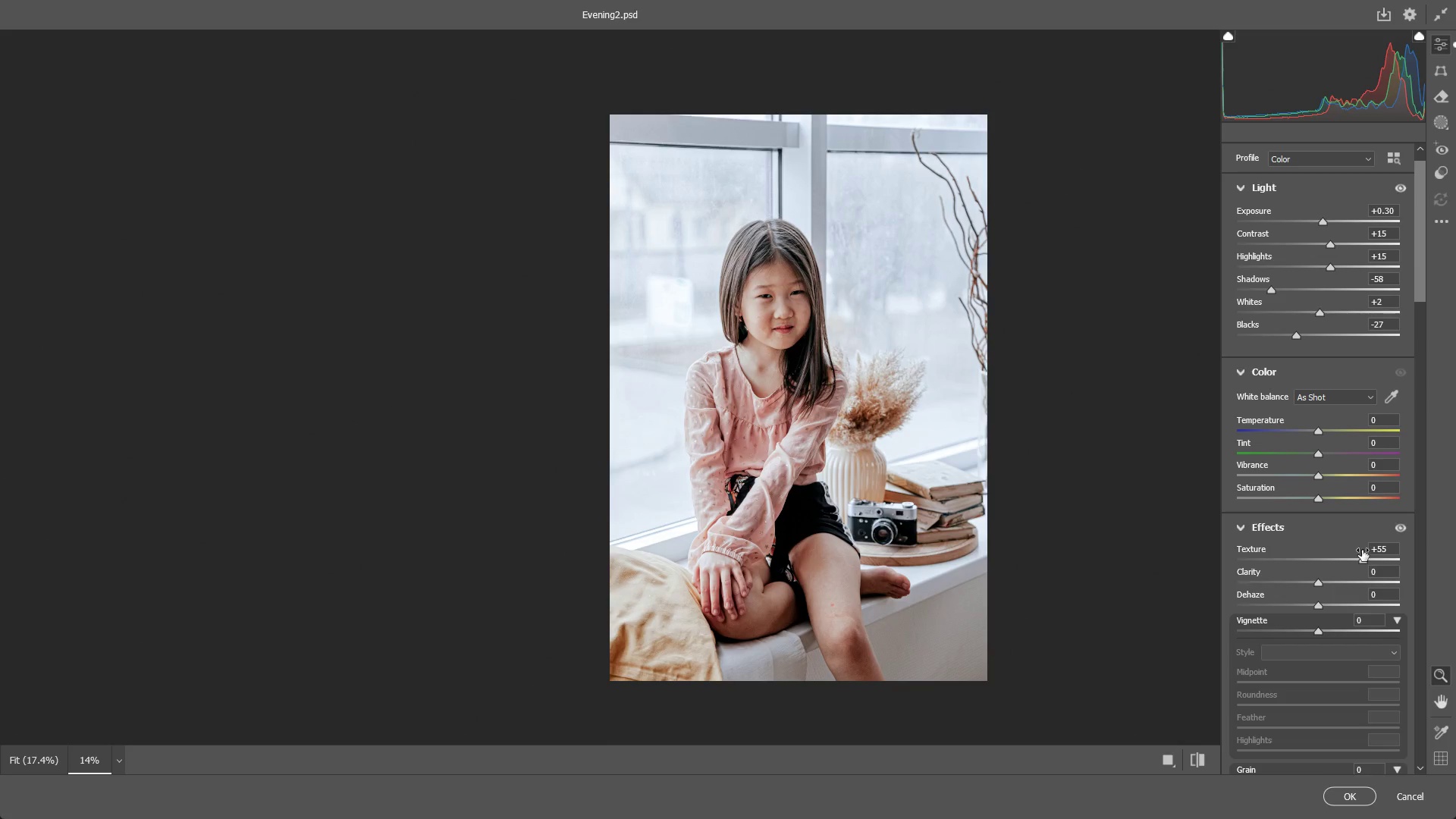 
key(Control+ControlLeft)
 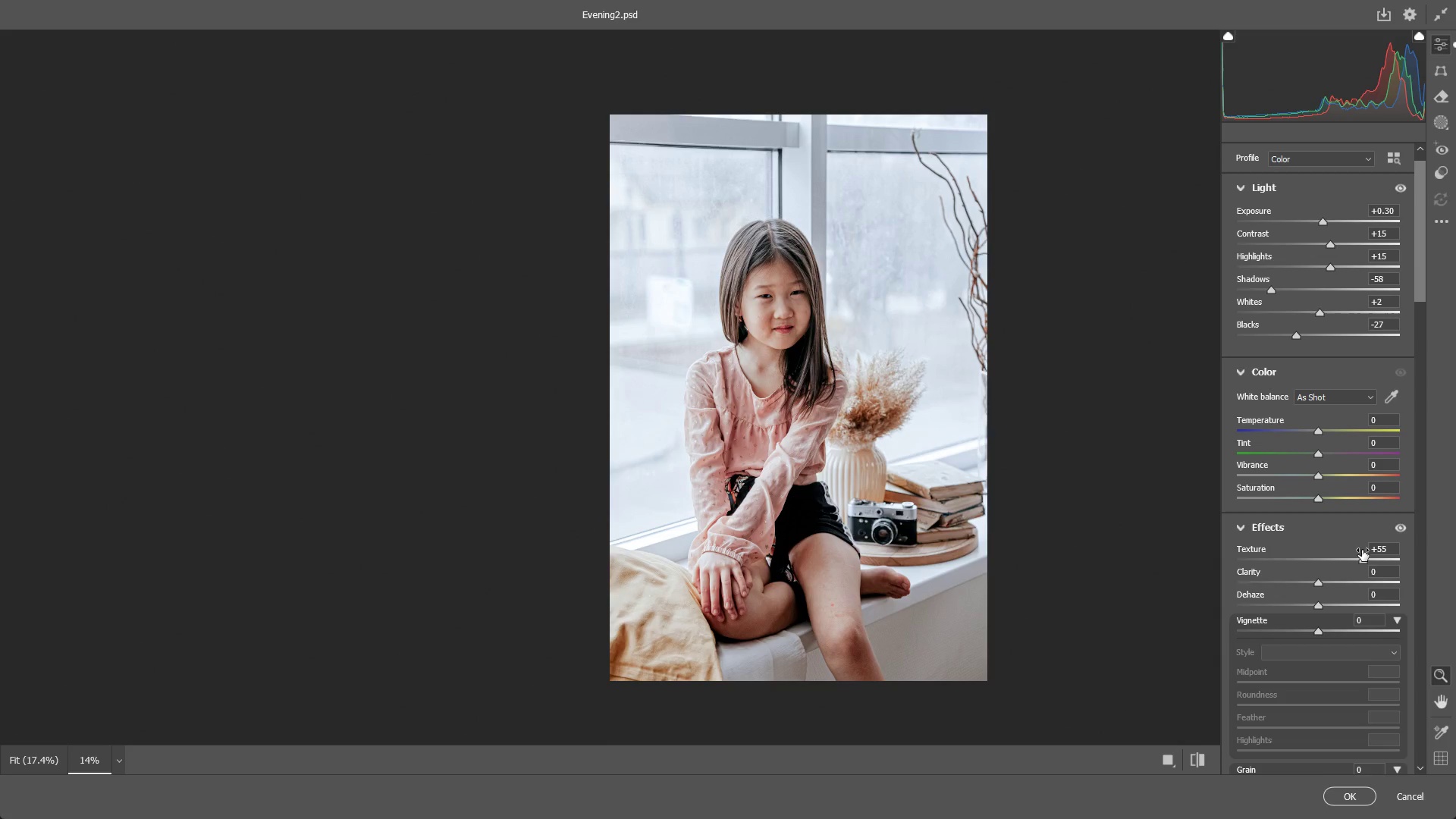 
key(Control+Z)
 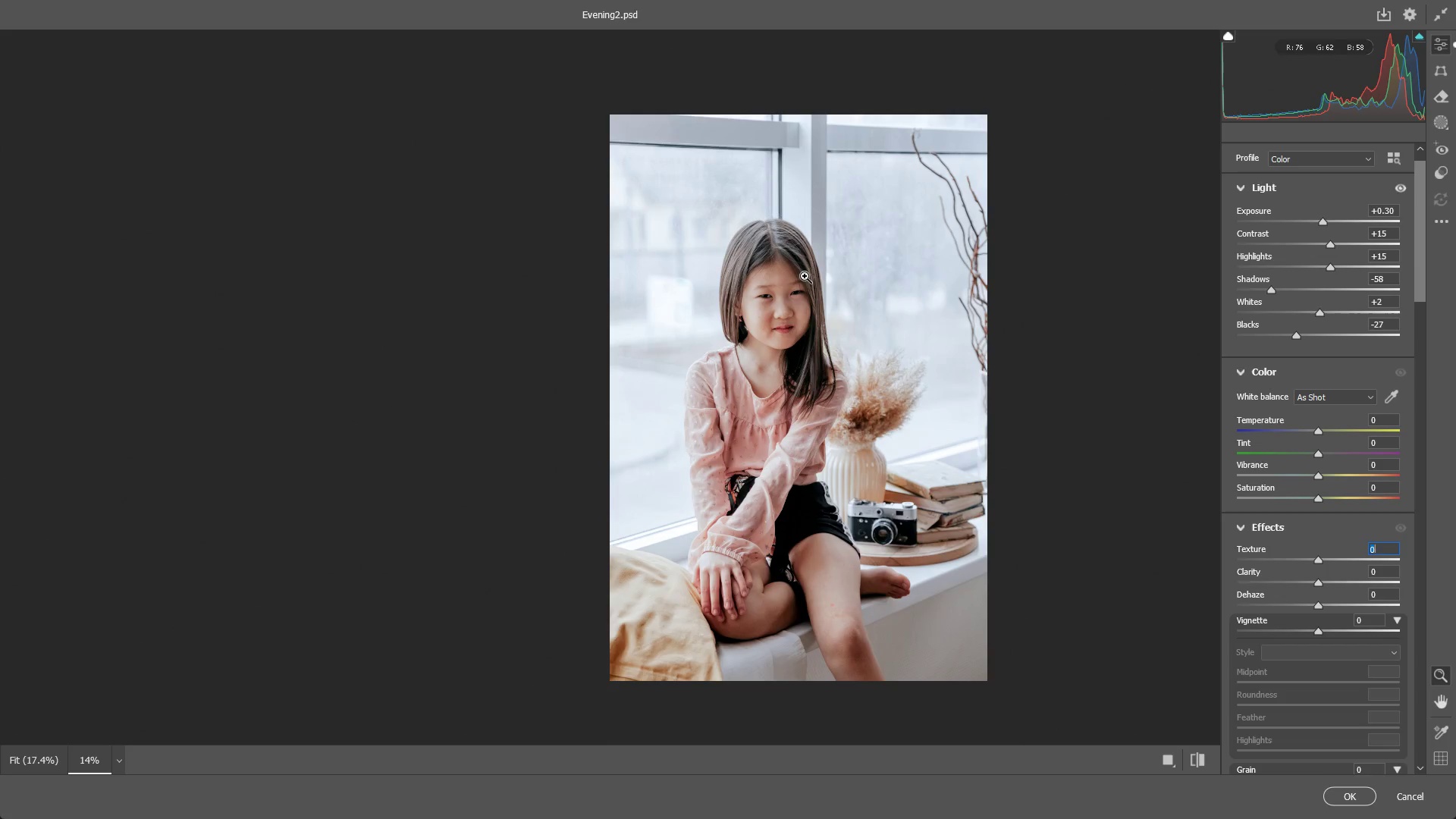 
left_click_drag(start_coordinate=[805, 276], to_coordinate=[906, 278])
 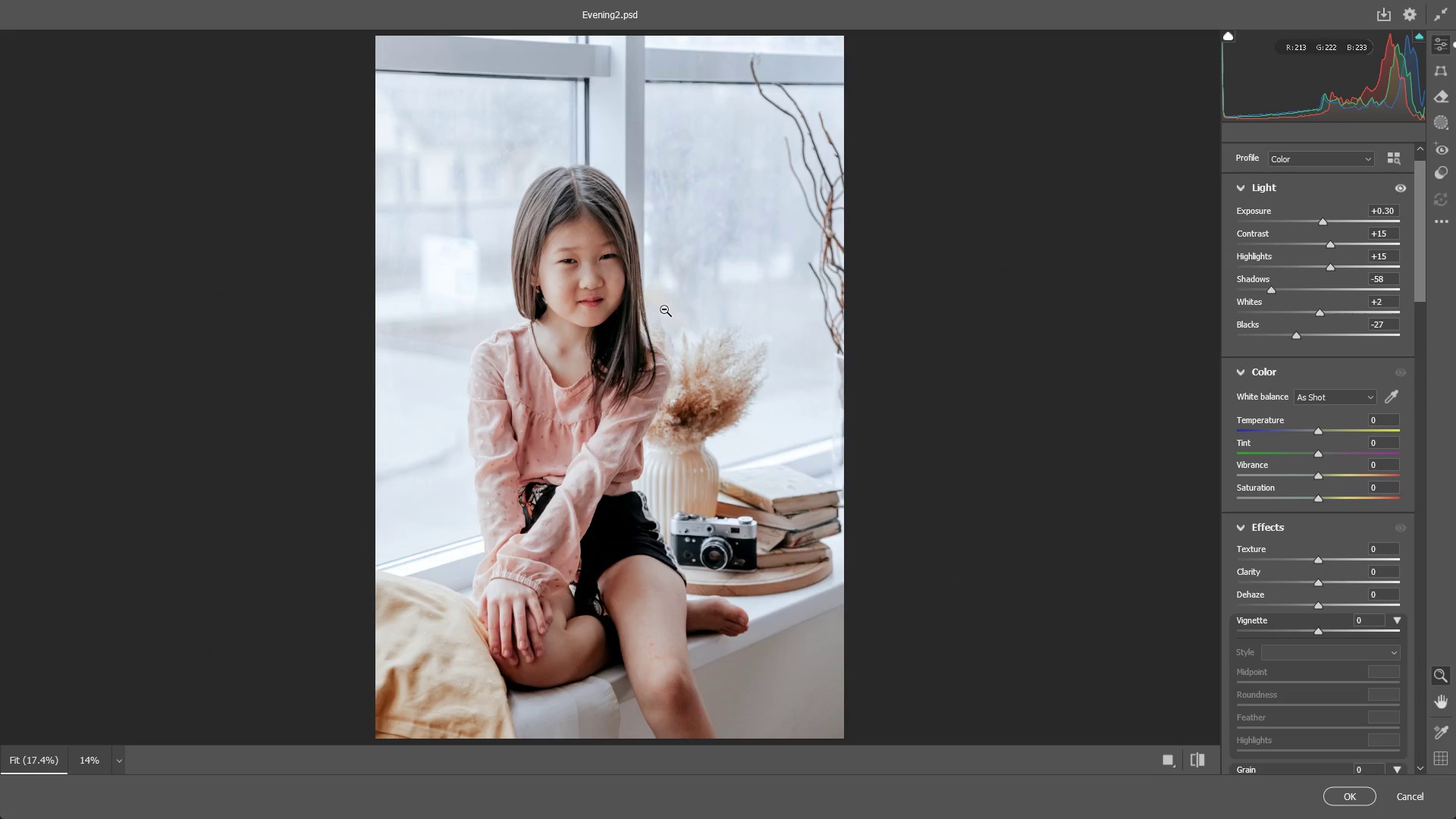 
left_click_drag(start_coordinate=[651, 312], to_coordinate=[726, 307])
 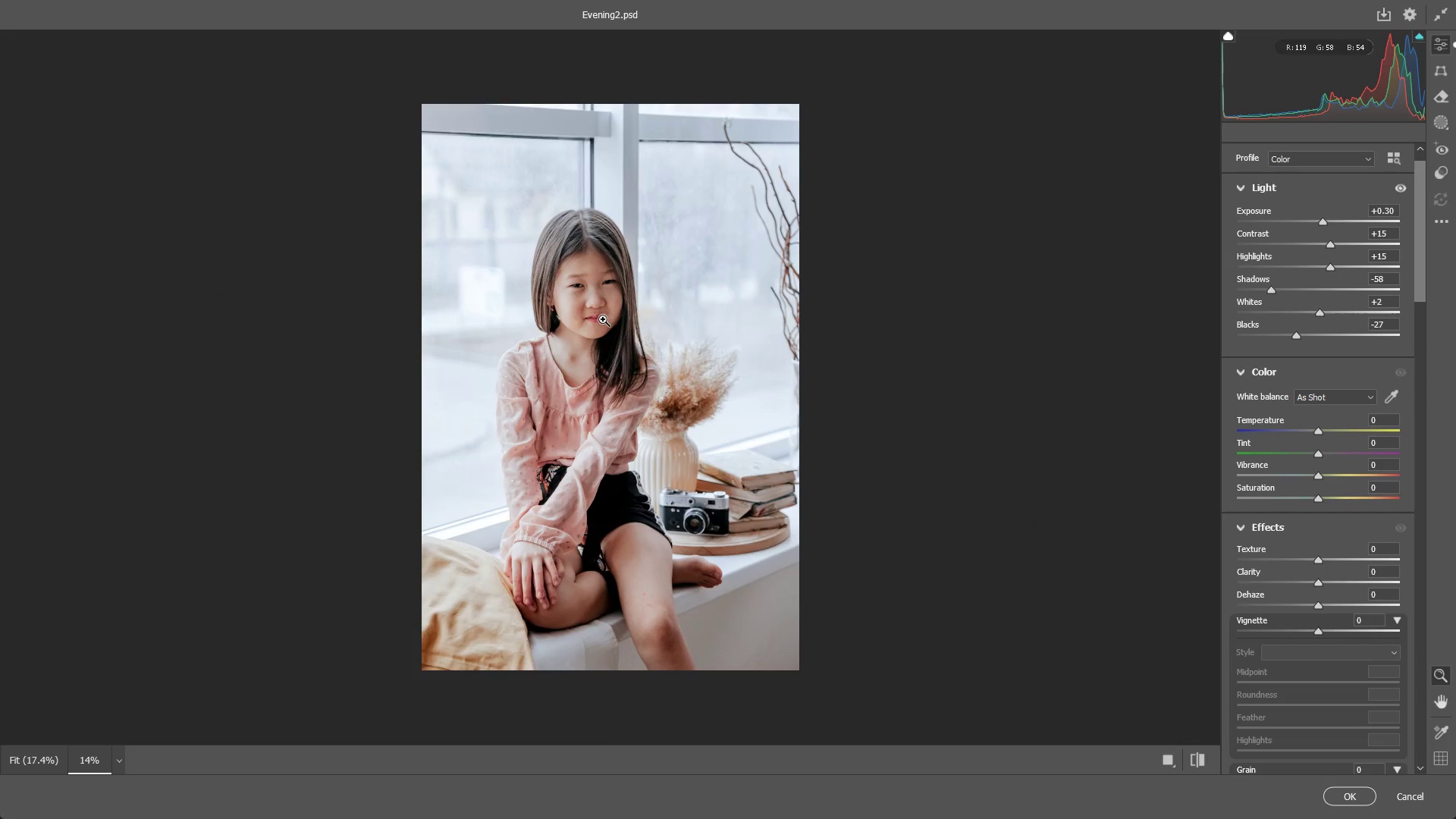 
left_click_drag(start_coordinate=[603, 319], to_coordinate=[708, 307])
 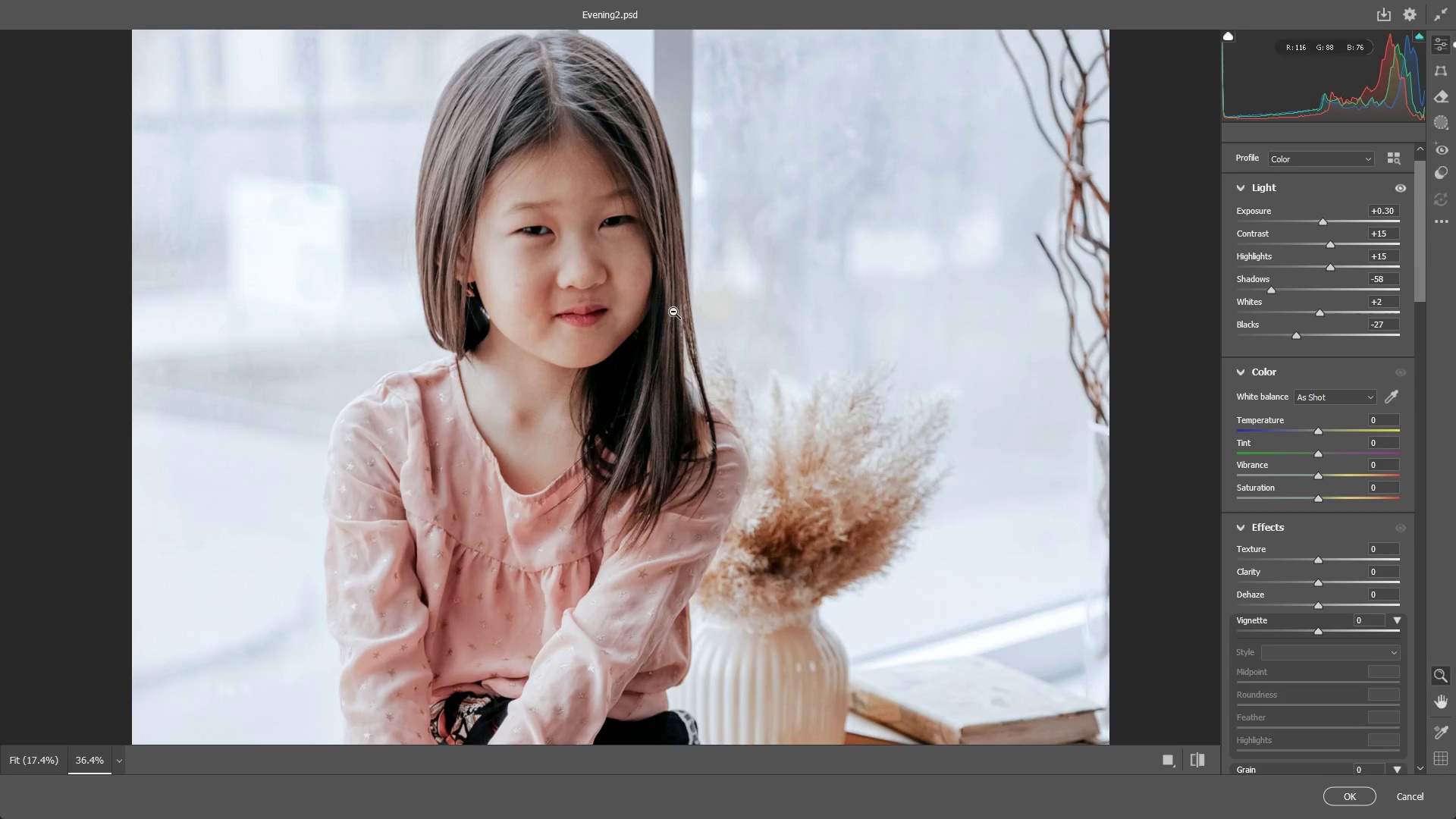 
hold_key(key=Space, duration=0.58)
 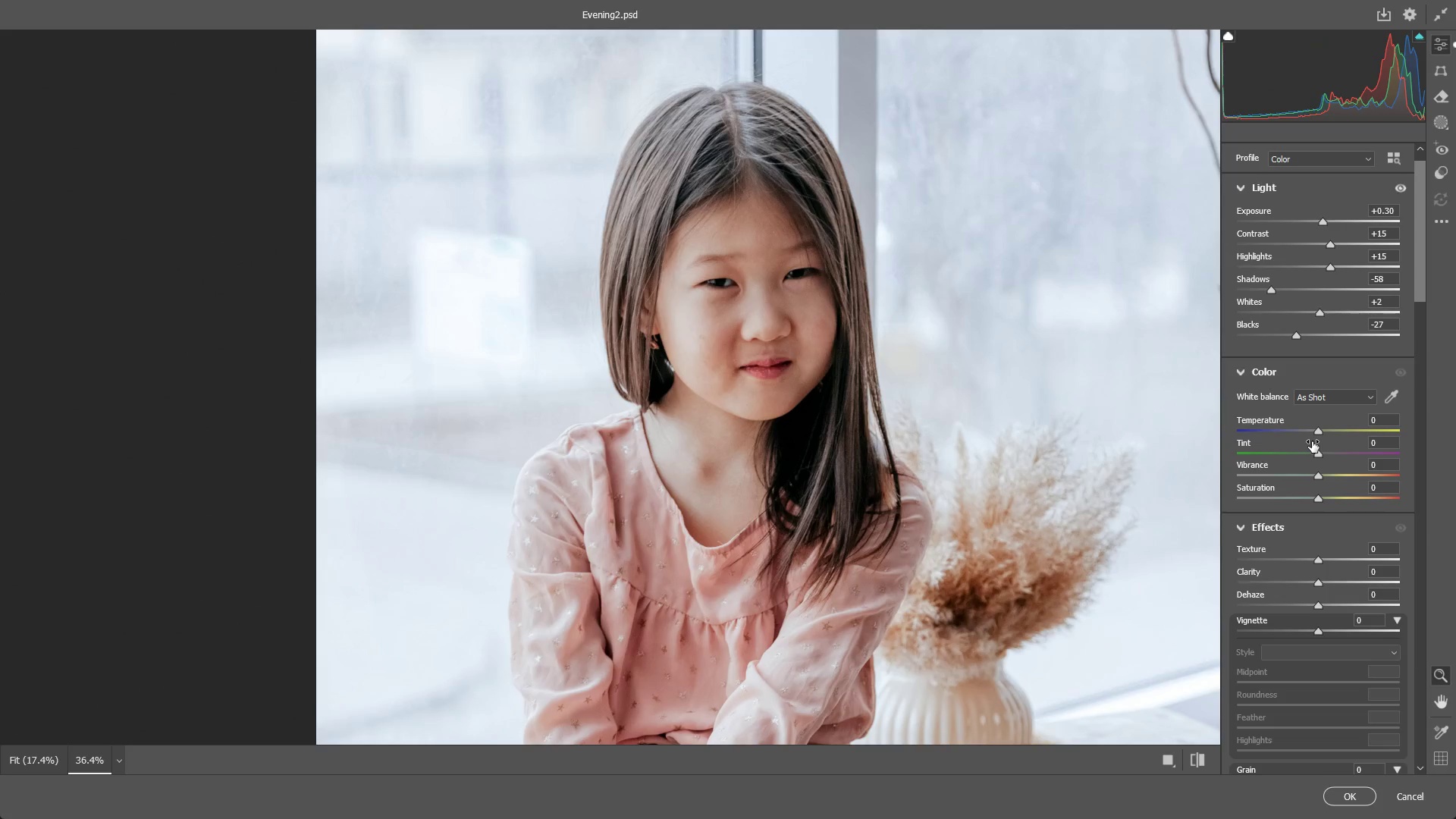 
left_click_drag(start_coordinate=[600, 309], to_coordinate=[814, 371])
 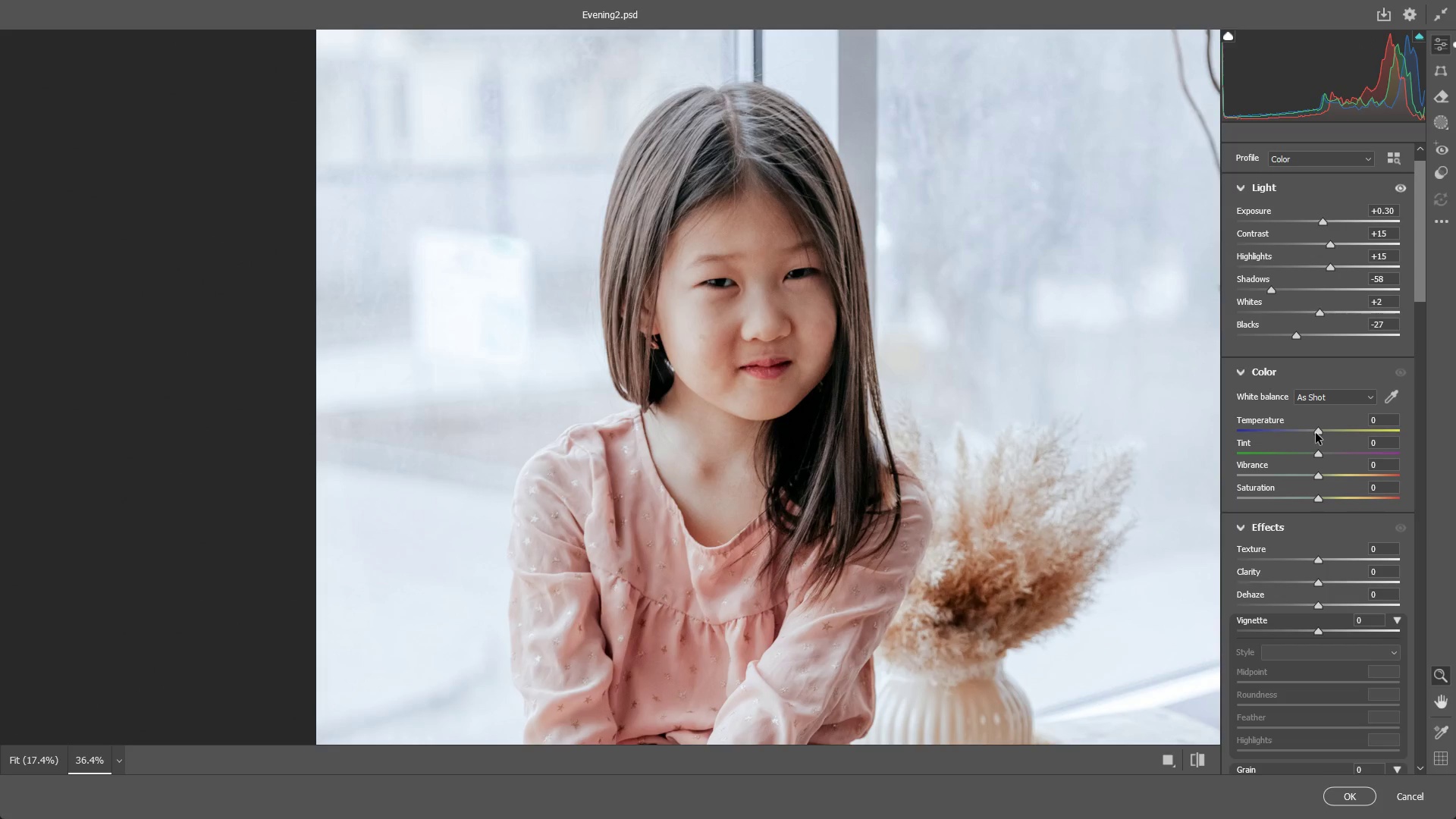 
left_click_drag(start_coordinate=[1317, 432], to_coordinate=[1340, 422])
 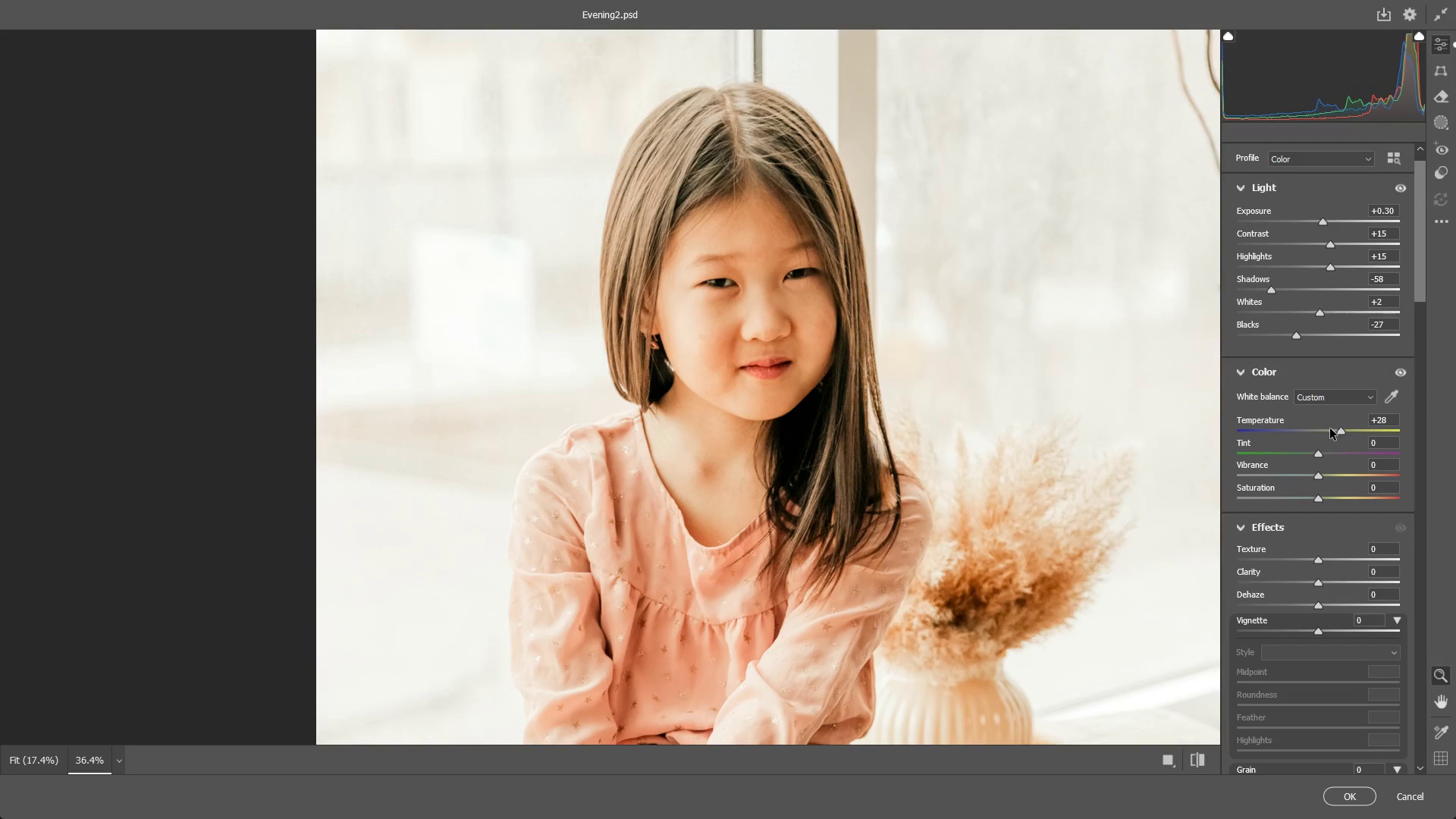 
key(Control+ControlLeft)
 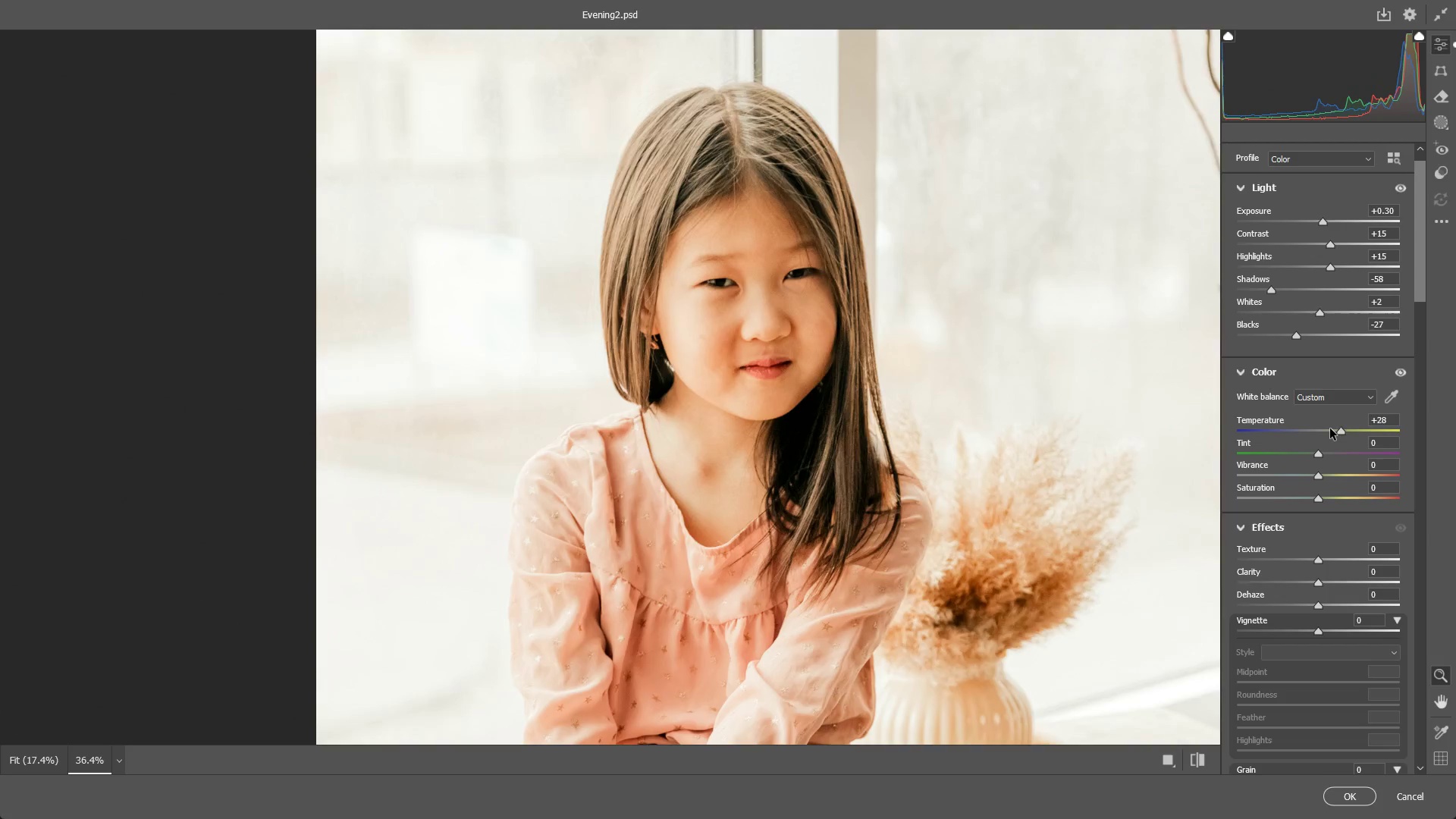 
key(Control+Z)
 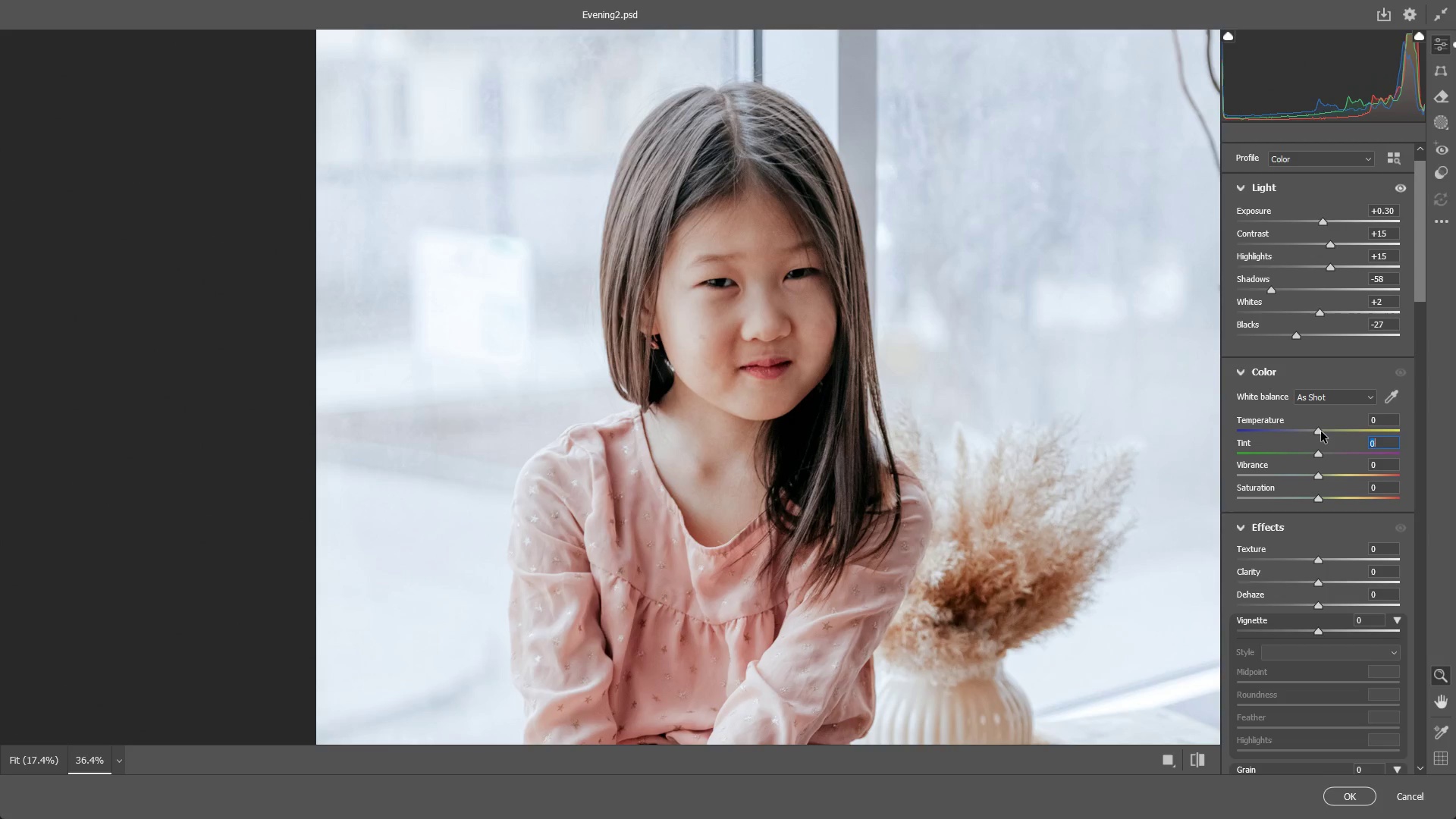 
left_click_drag(start_coordinate=[1321, 431], to_coordinate=[1325, 430])
 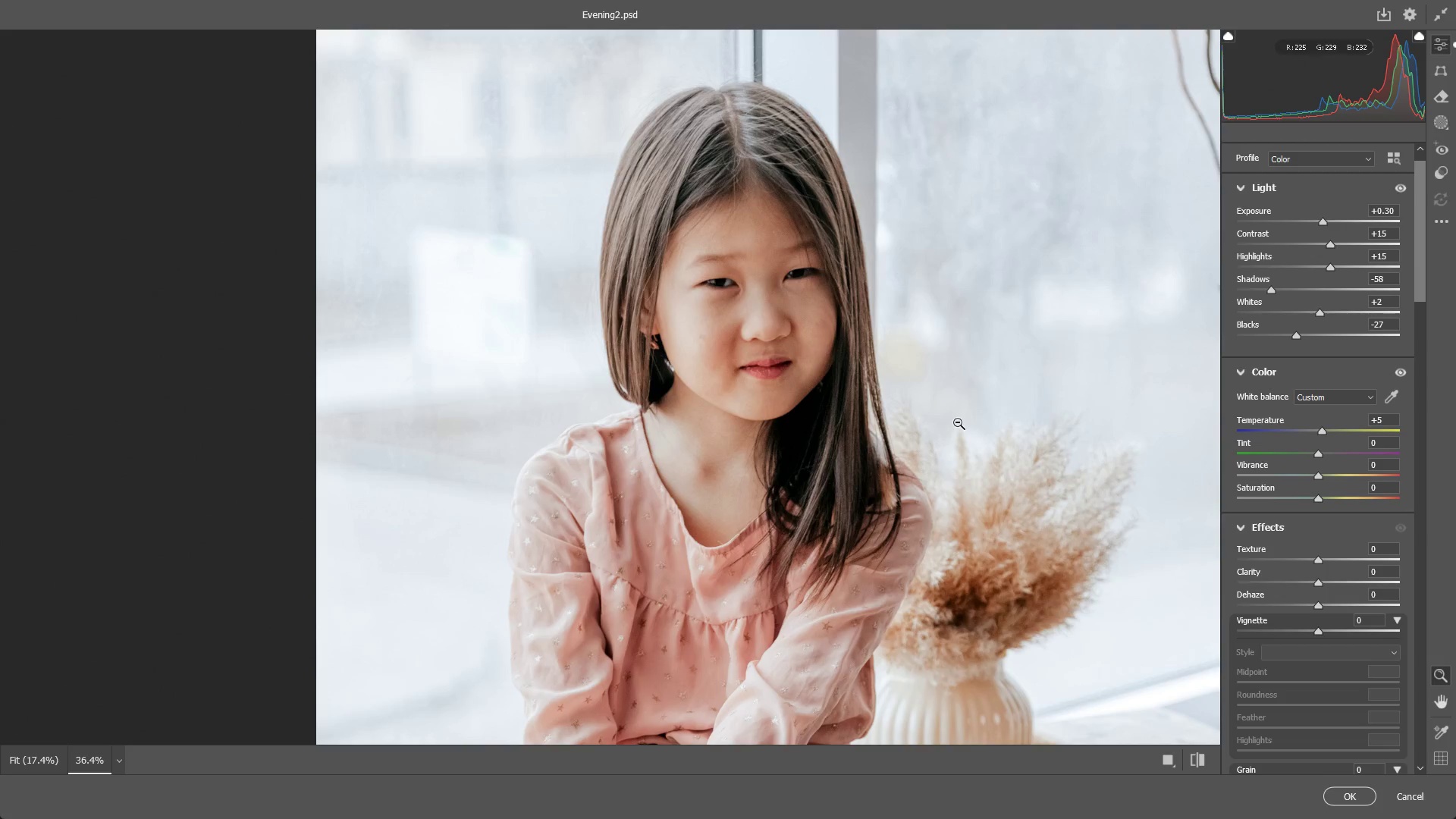 
left_click_drag(start_coordinate=[958, 422], to_coordinate=[938, 426])
 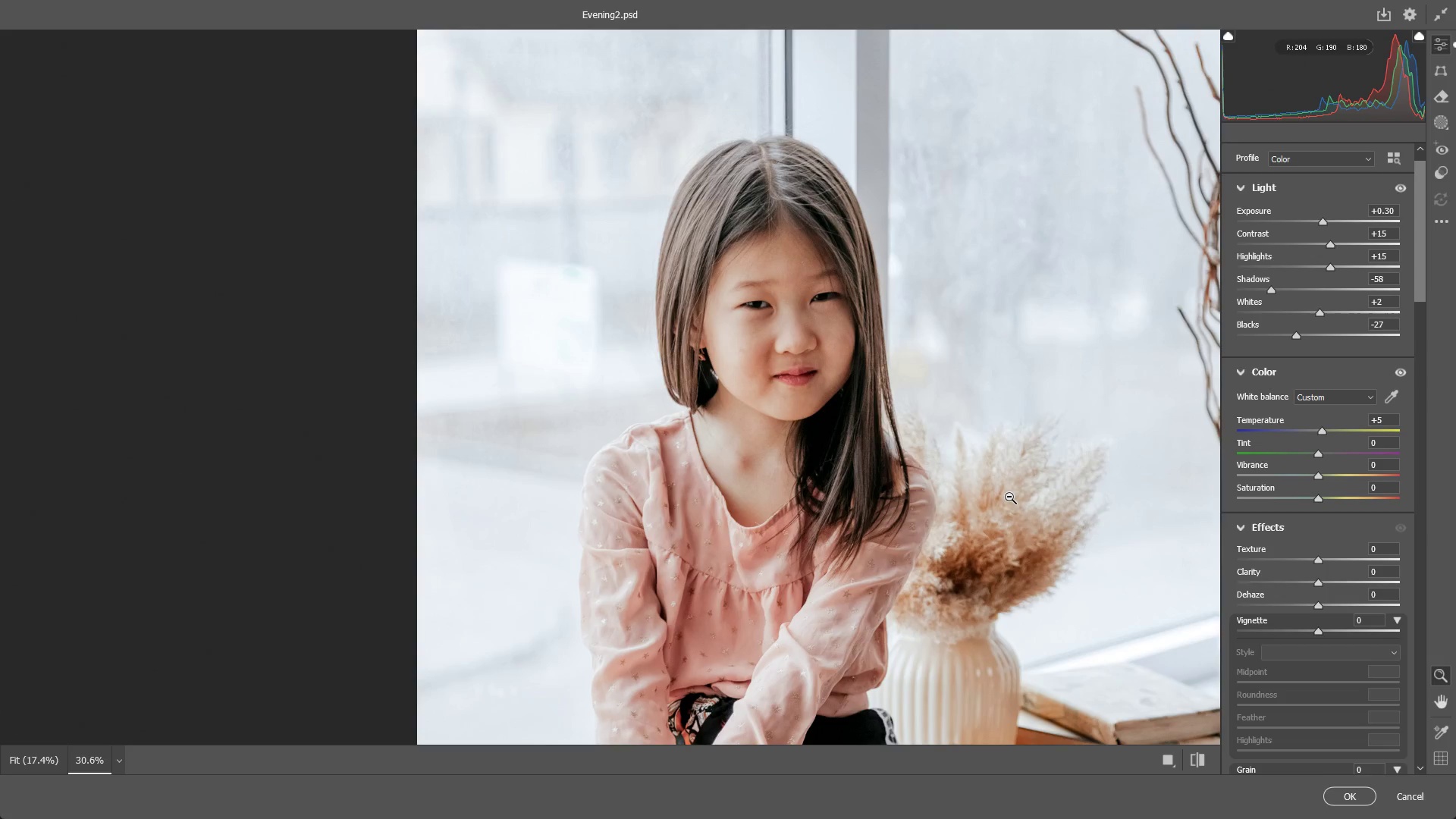 
wait(5.44)
 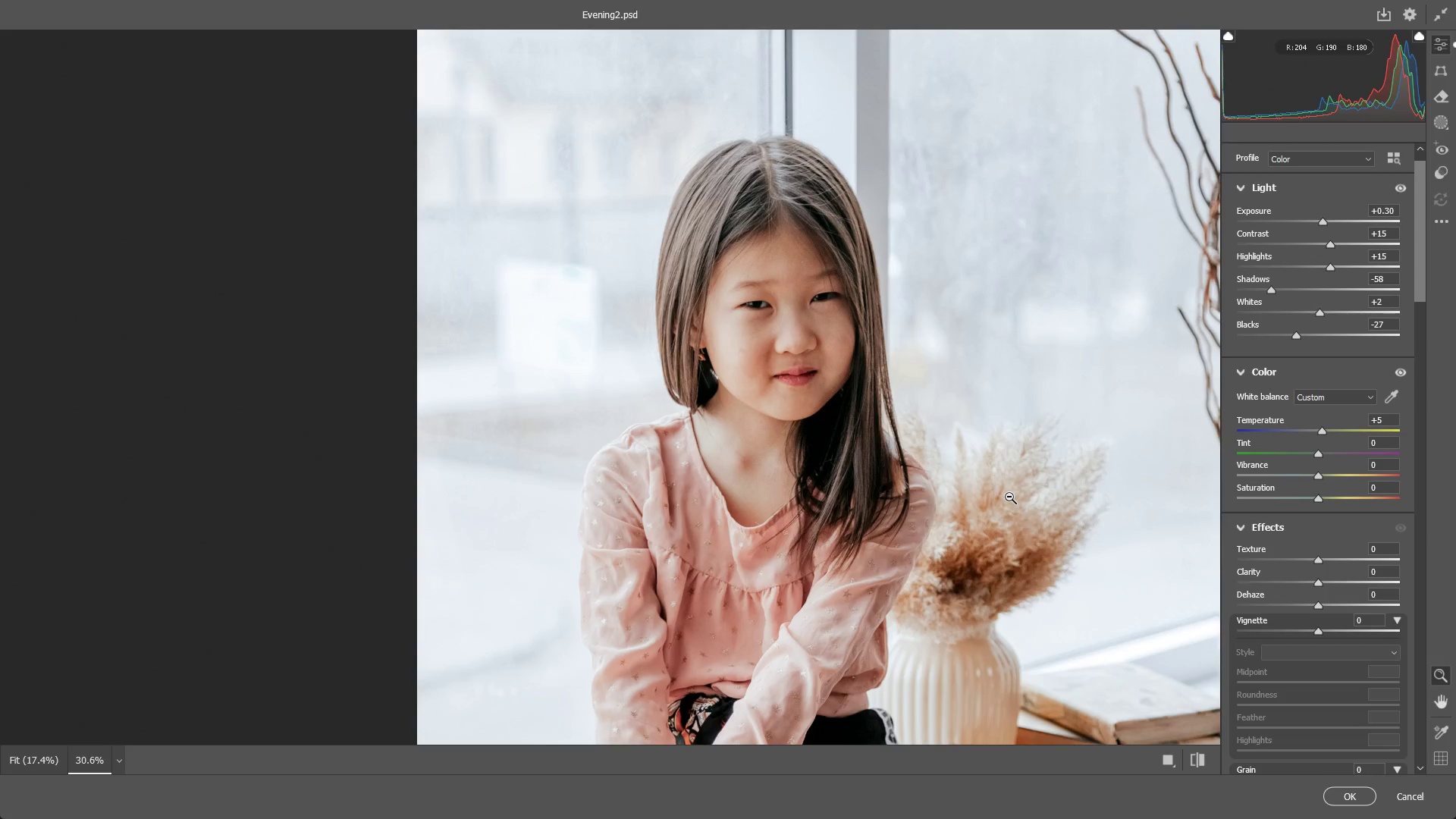 
left_click_drag(start_coordinate=[824, 344], to_coordinate=[792, 347])
 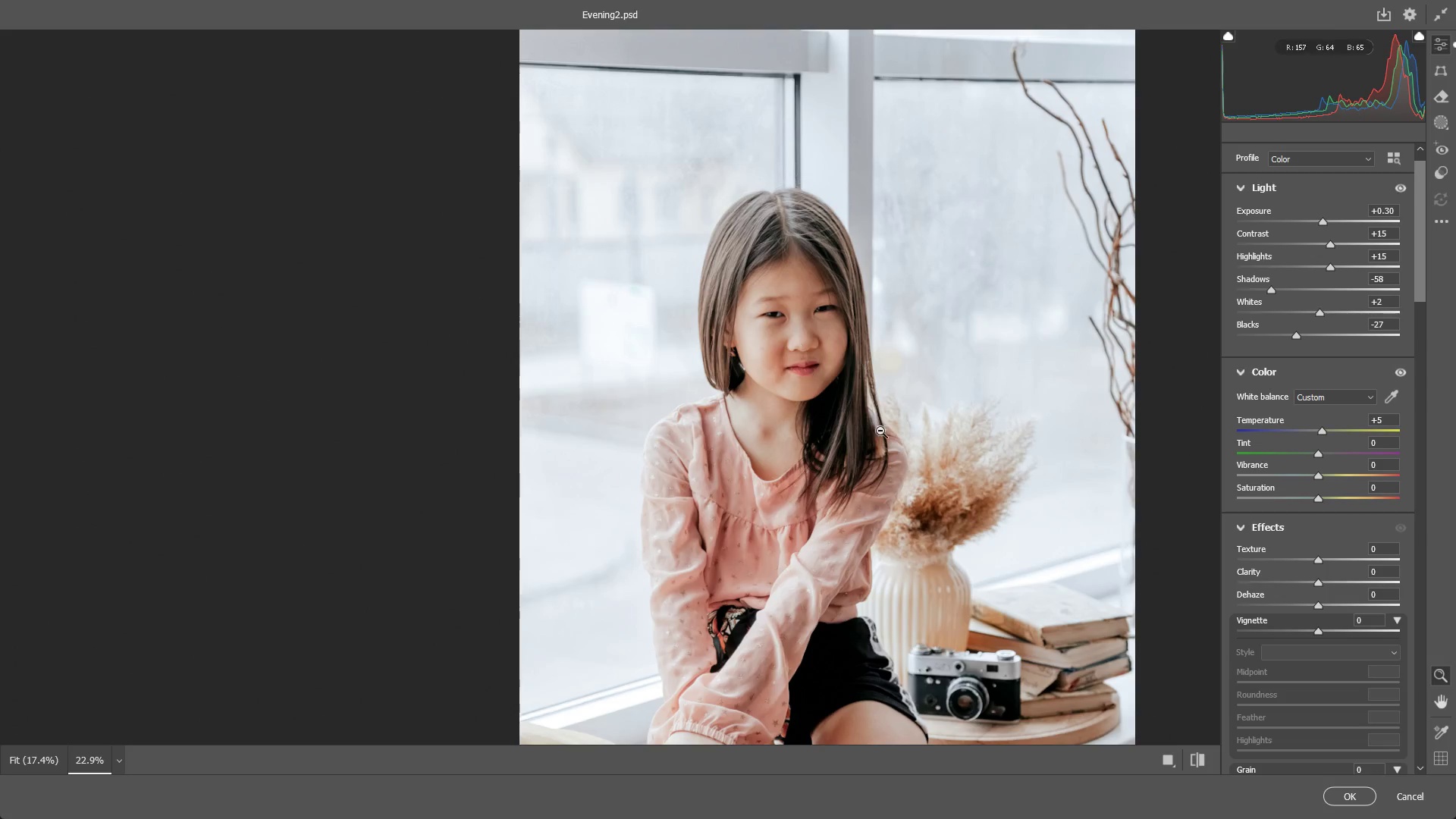 
hold_key(key=Space, duration=0.48)
 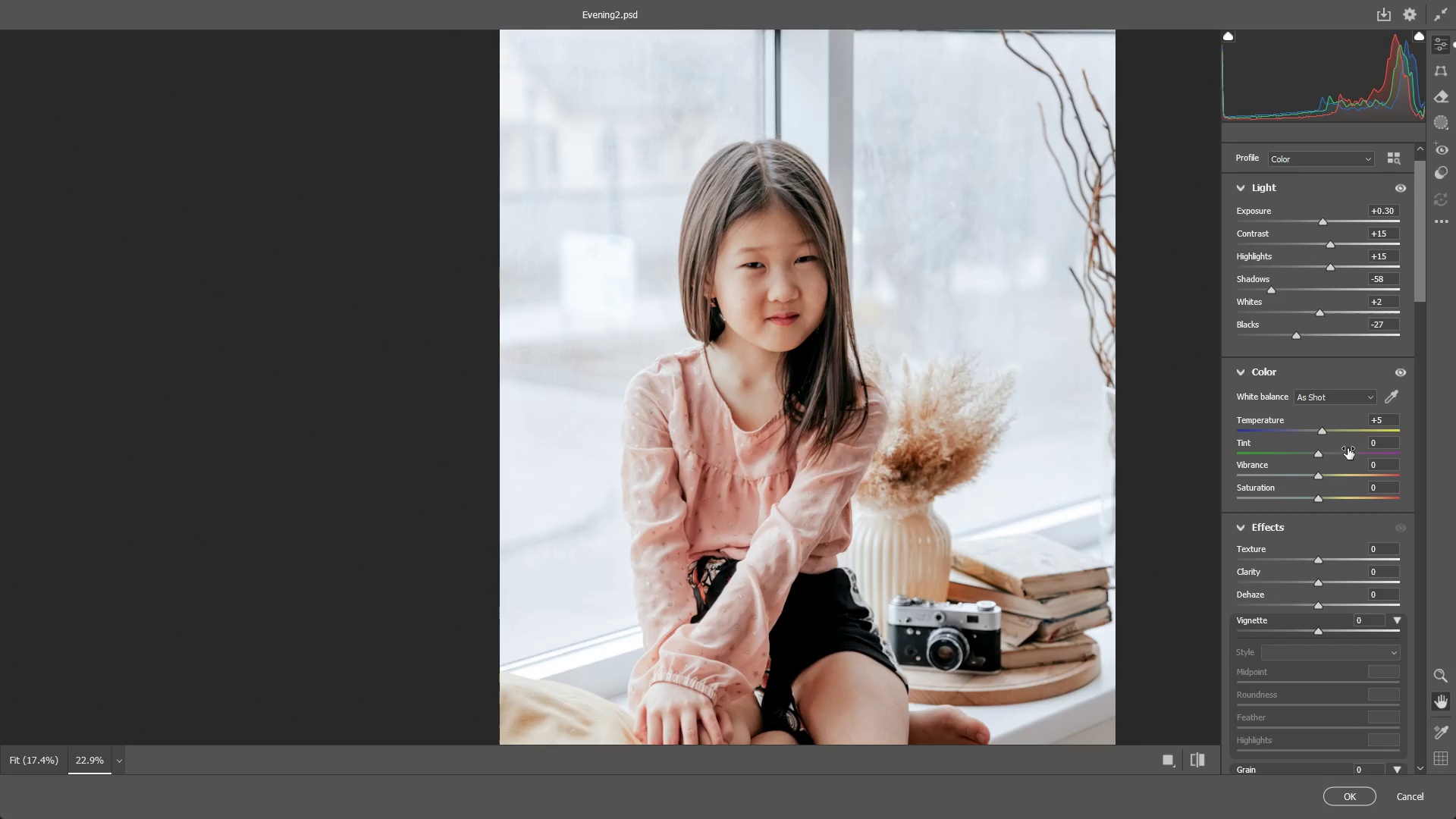 
left_click_drag(start_coordinate=[924, 451], to_coordinate=[905, 402])
 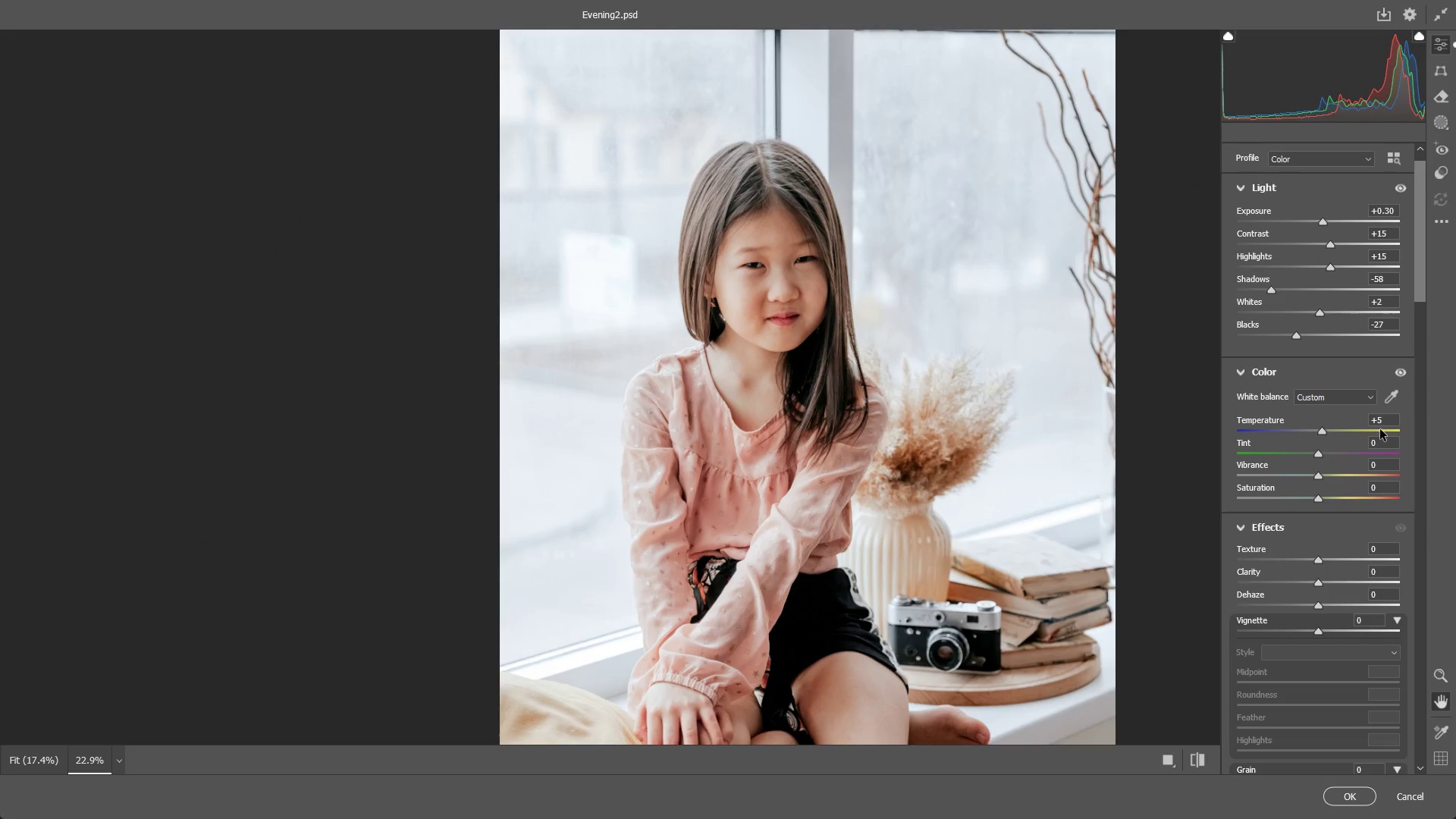 
key(Control+ControlLeft)
 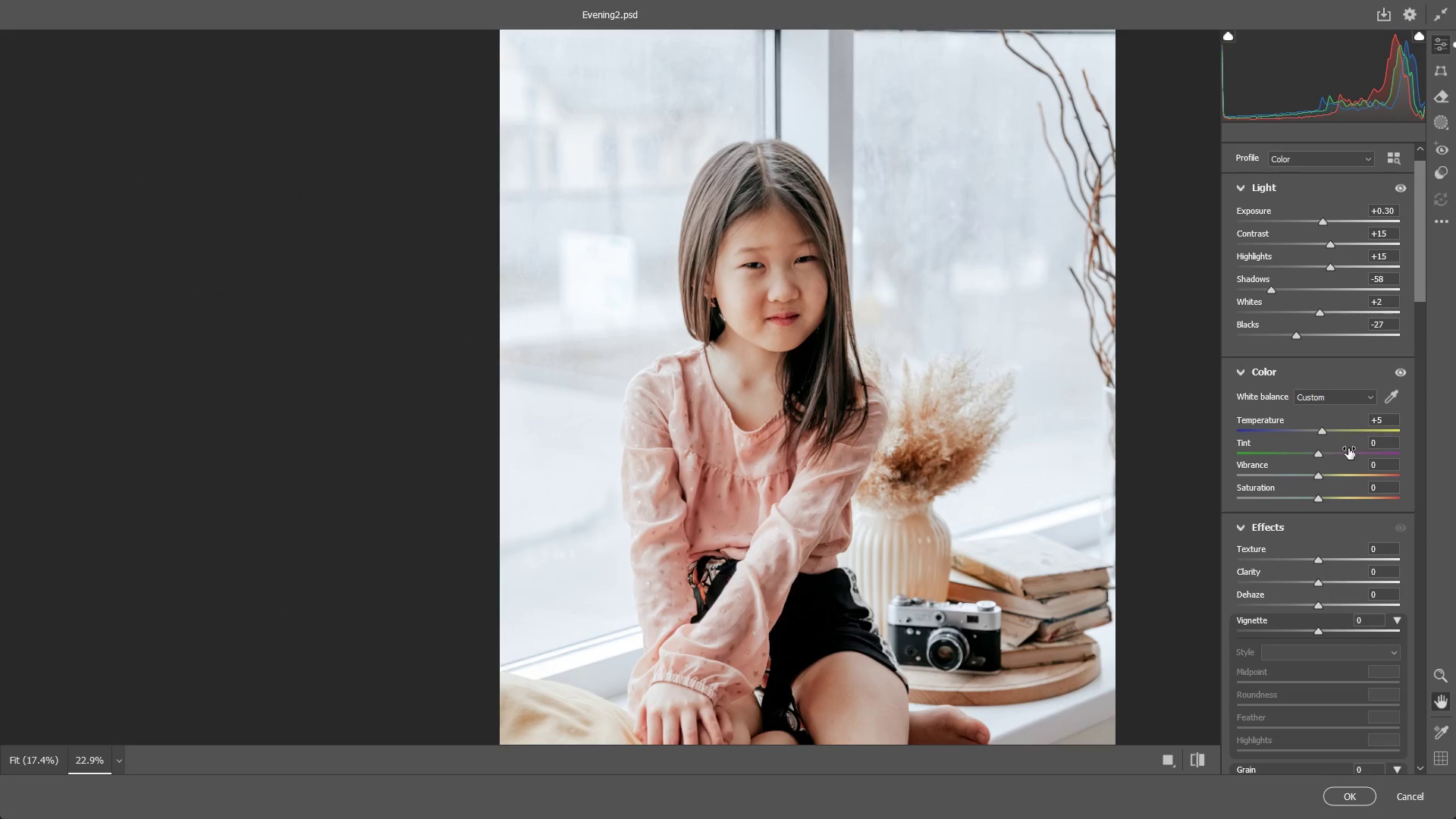 
key(Control+Z)
 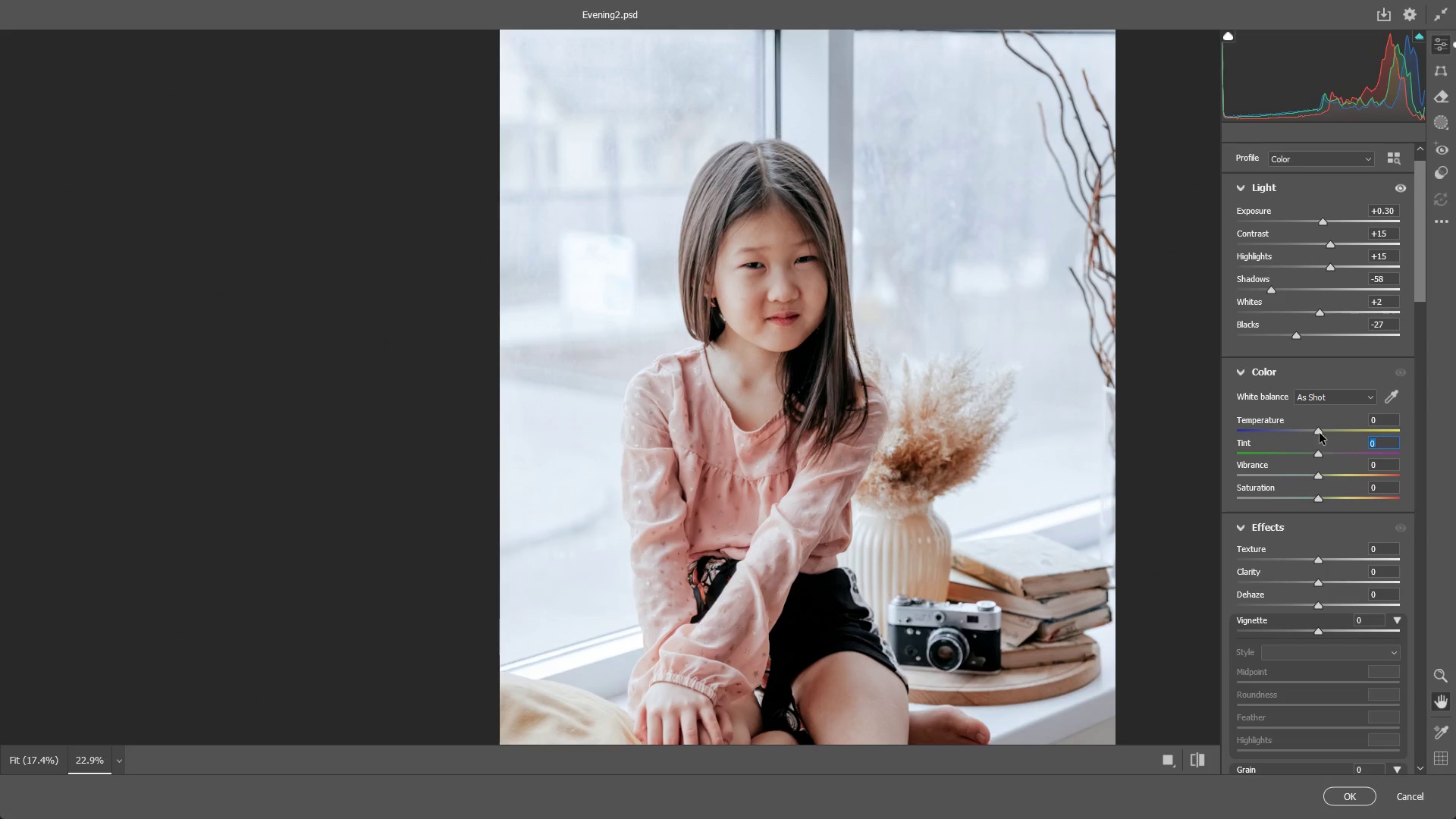 
left_click([1320, 427])
 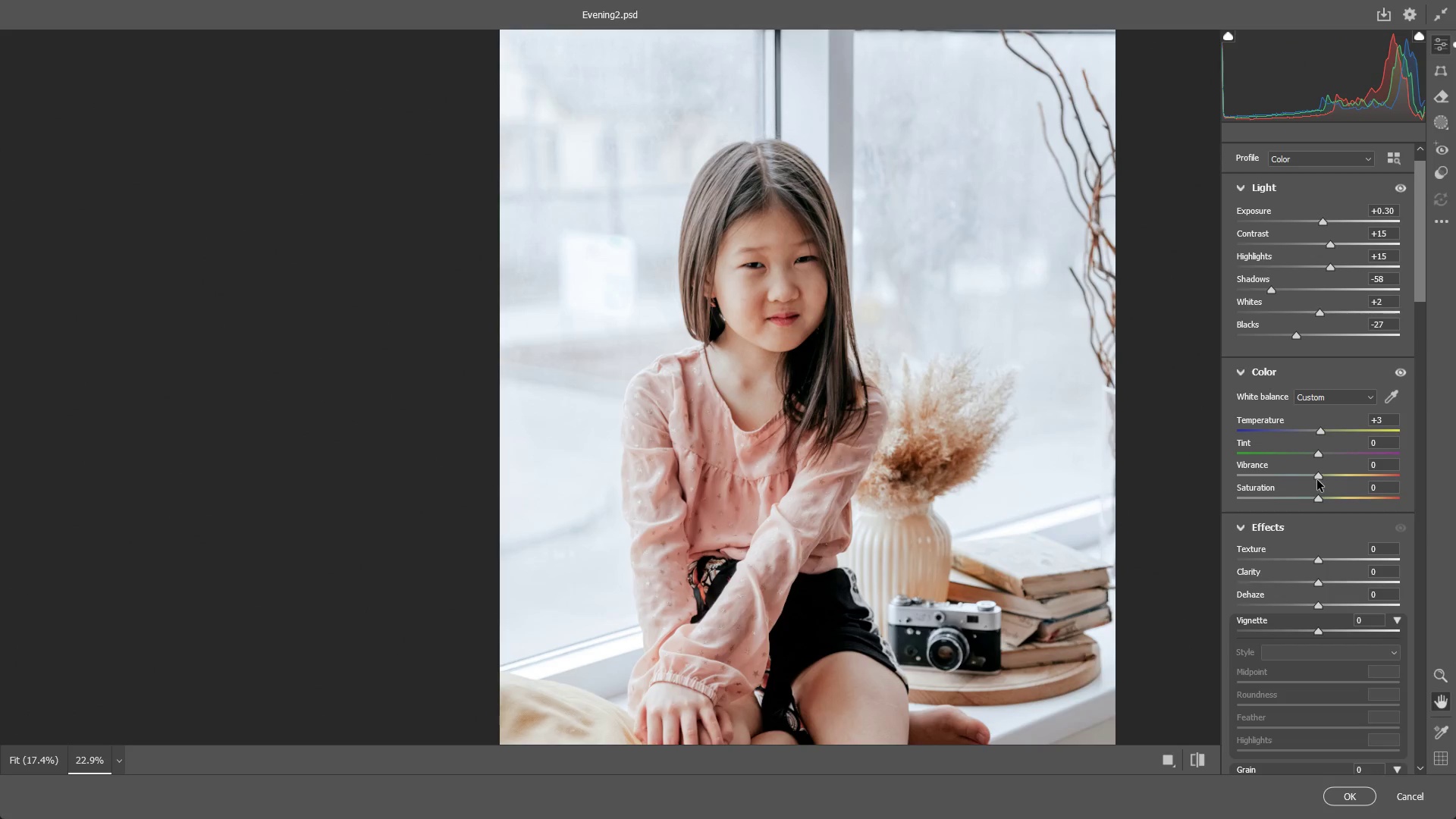 
left_click_drag(start_coordinate=[887, 362], to_coordinate=[836, 378])
 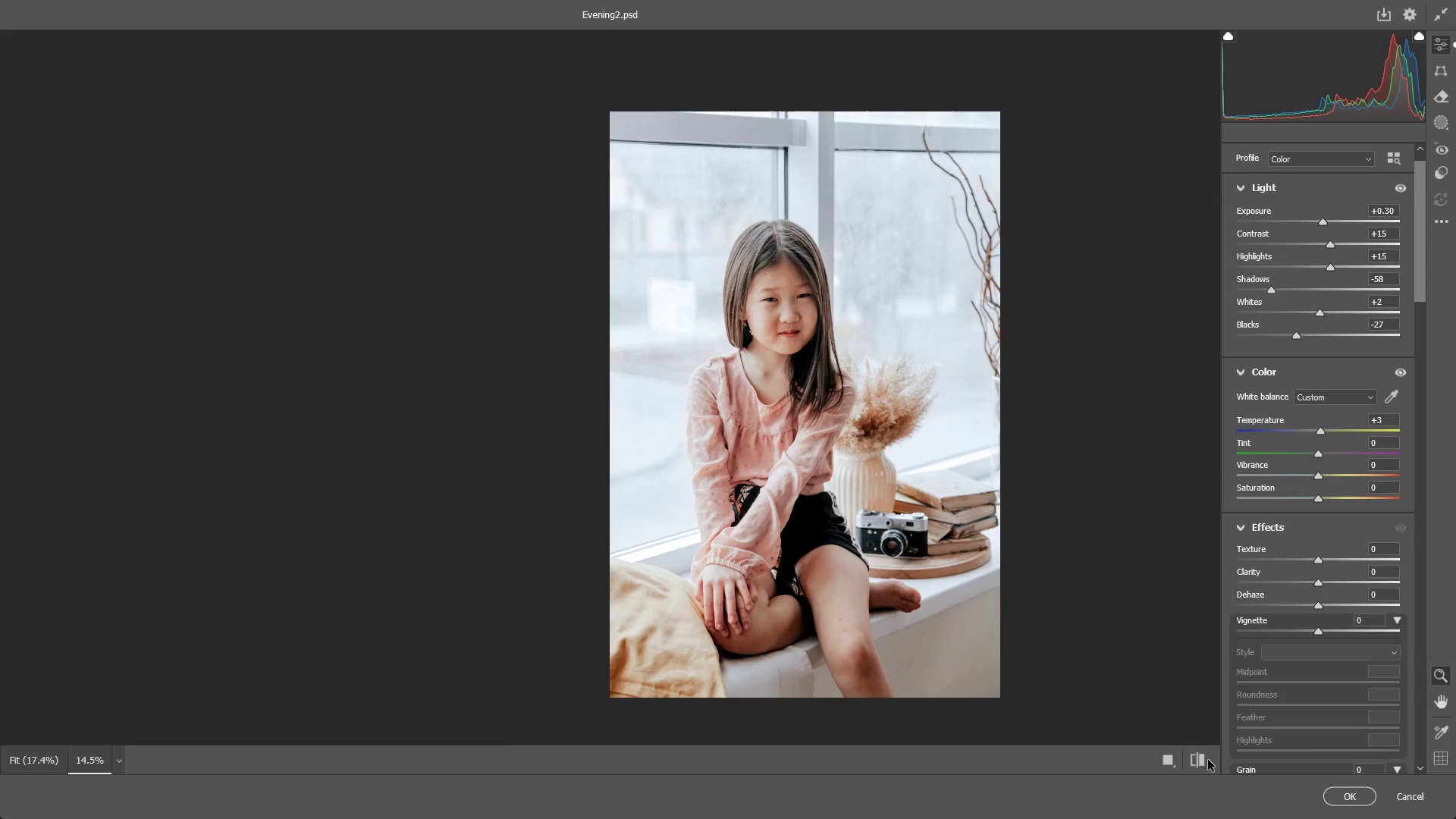 
double_click([1202, 761])
 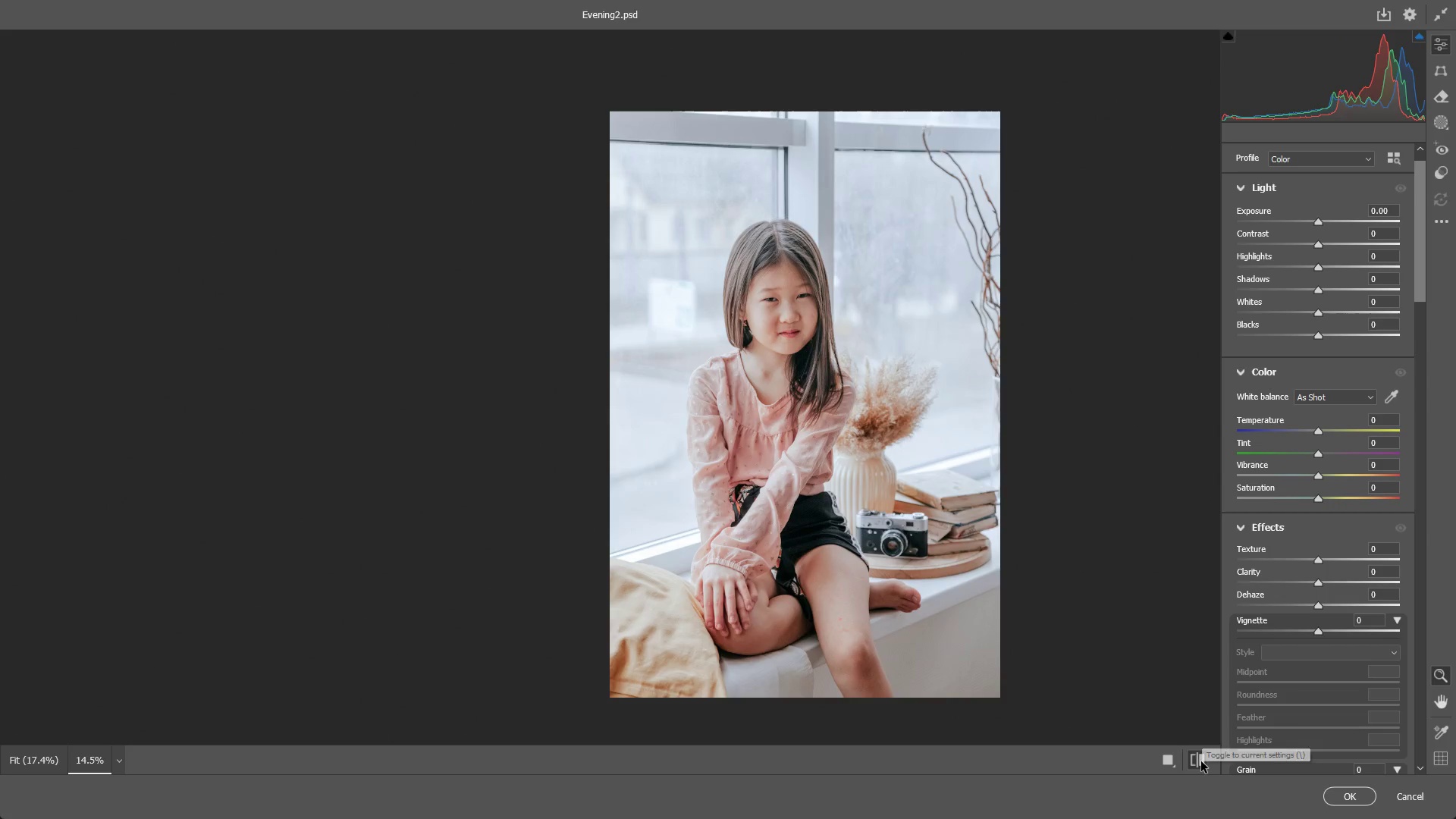 
triple_click([1201, 761])
 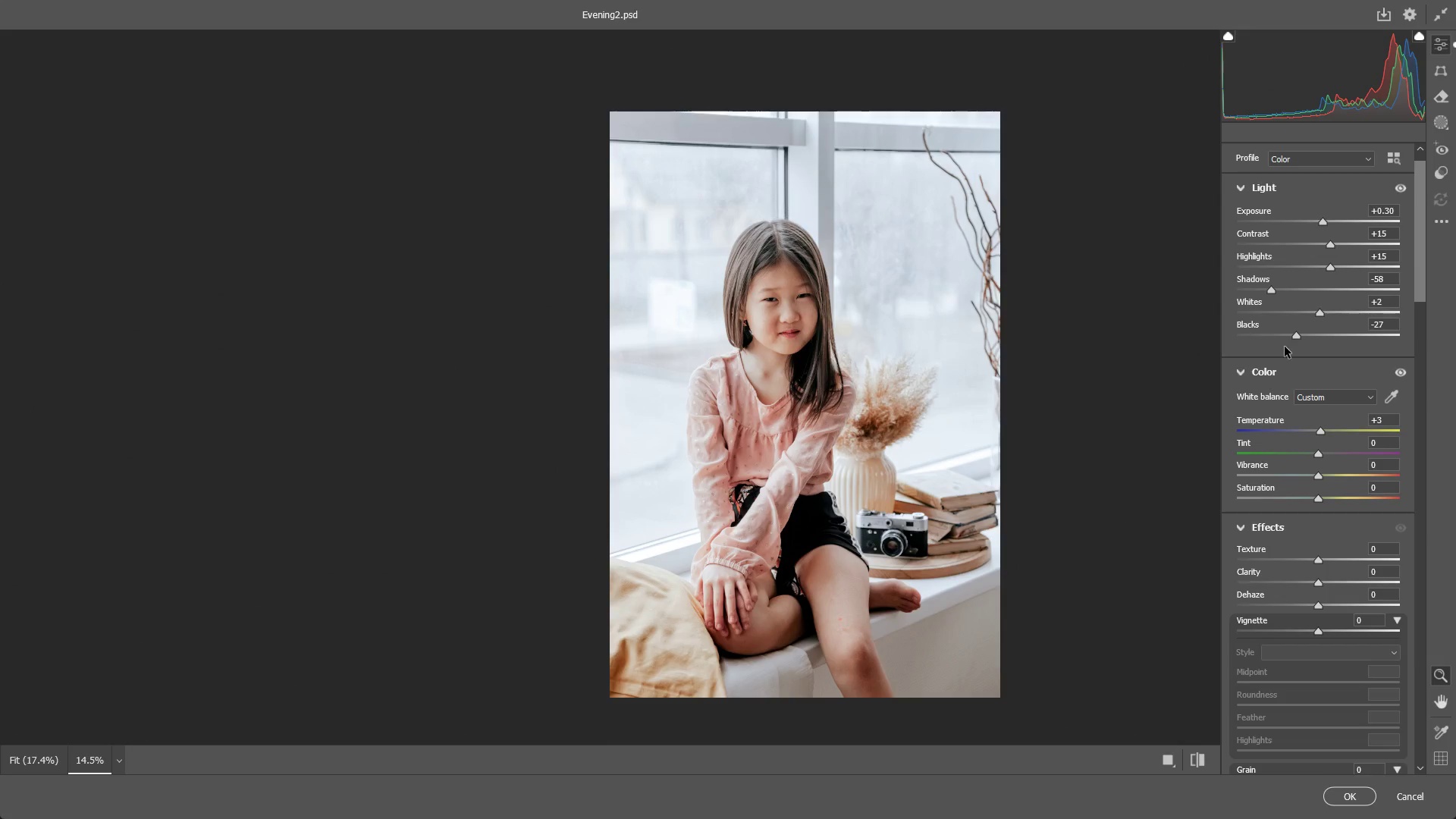 
scroll: coordinate [1307, 578], scroll_direction: down, amount: 26.0
 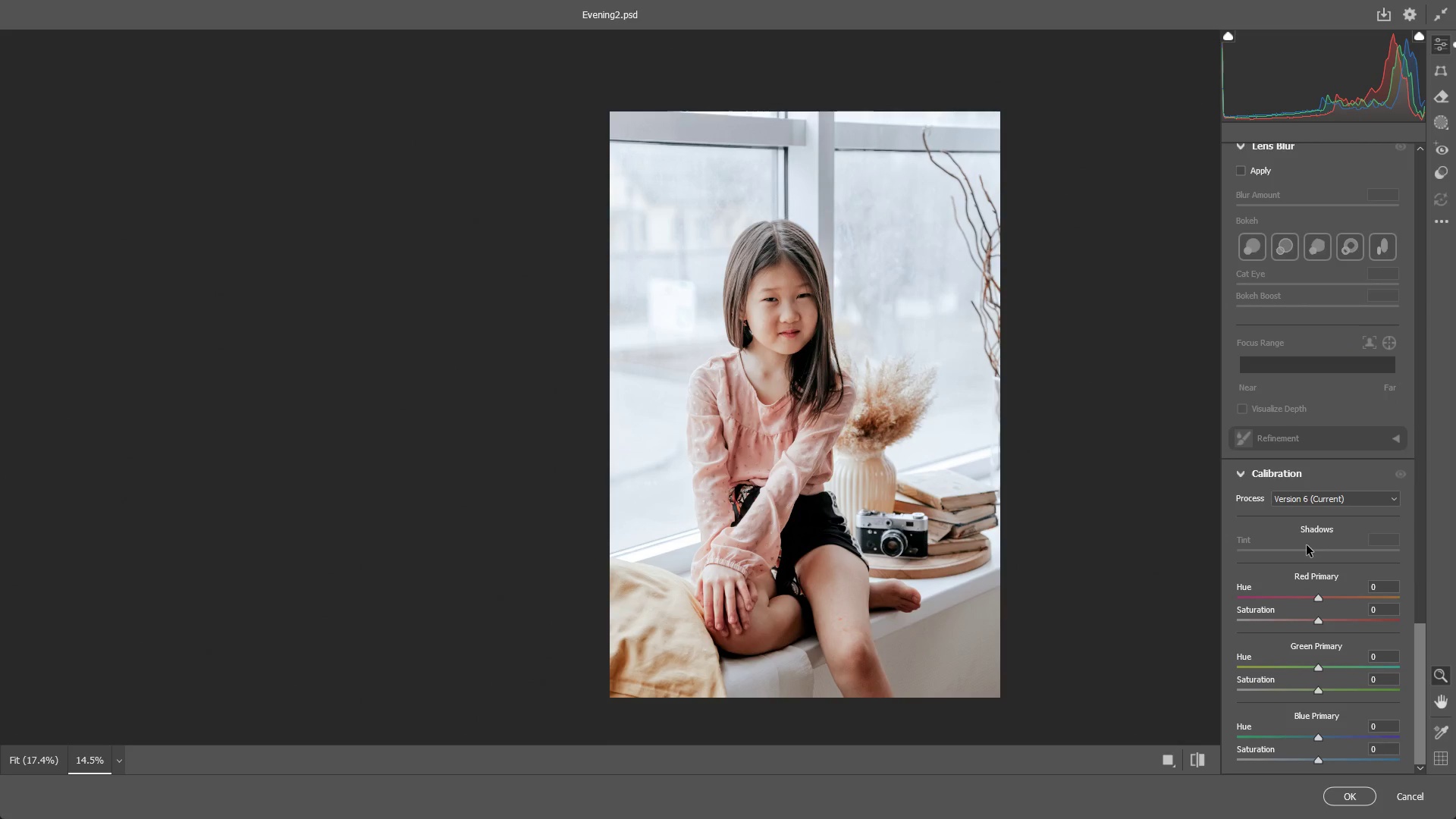 
wait(8.67)
 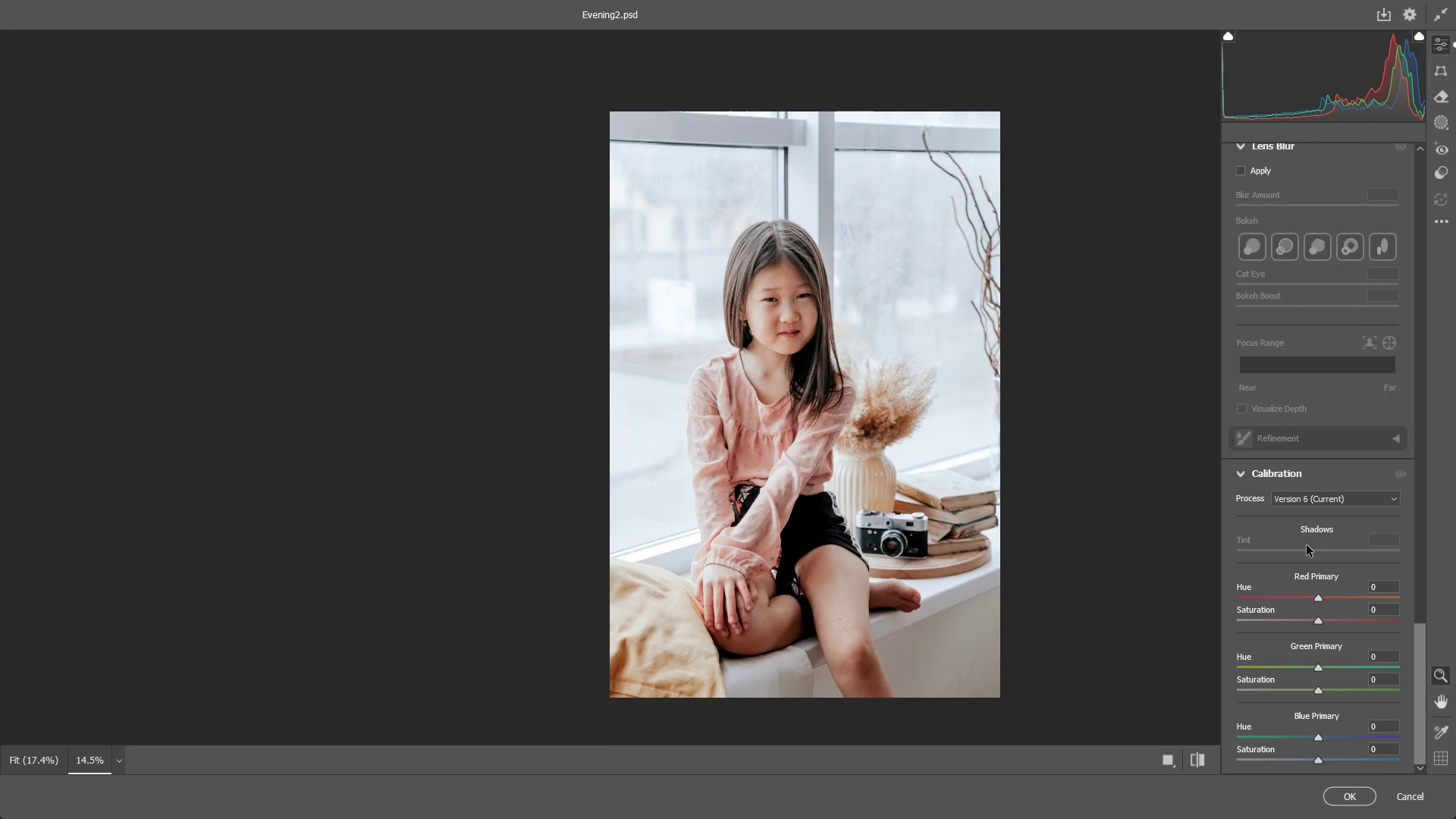 
scroll: coordinate [1309, 488], scroll_direction: up, amount: 2.0
 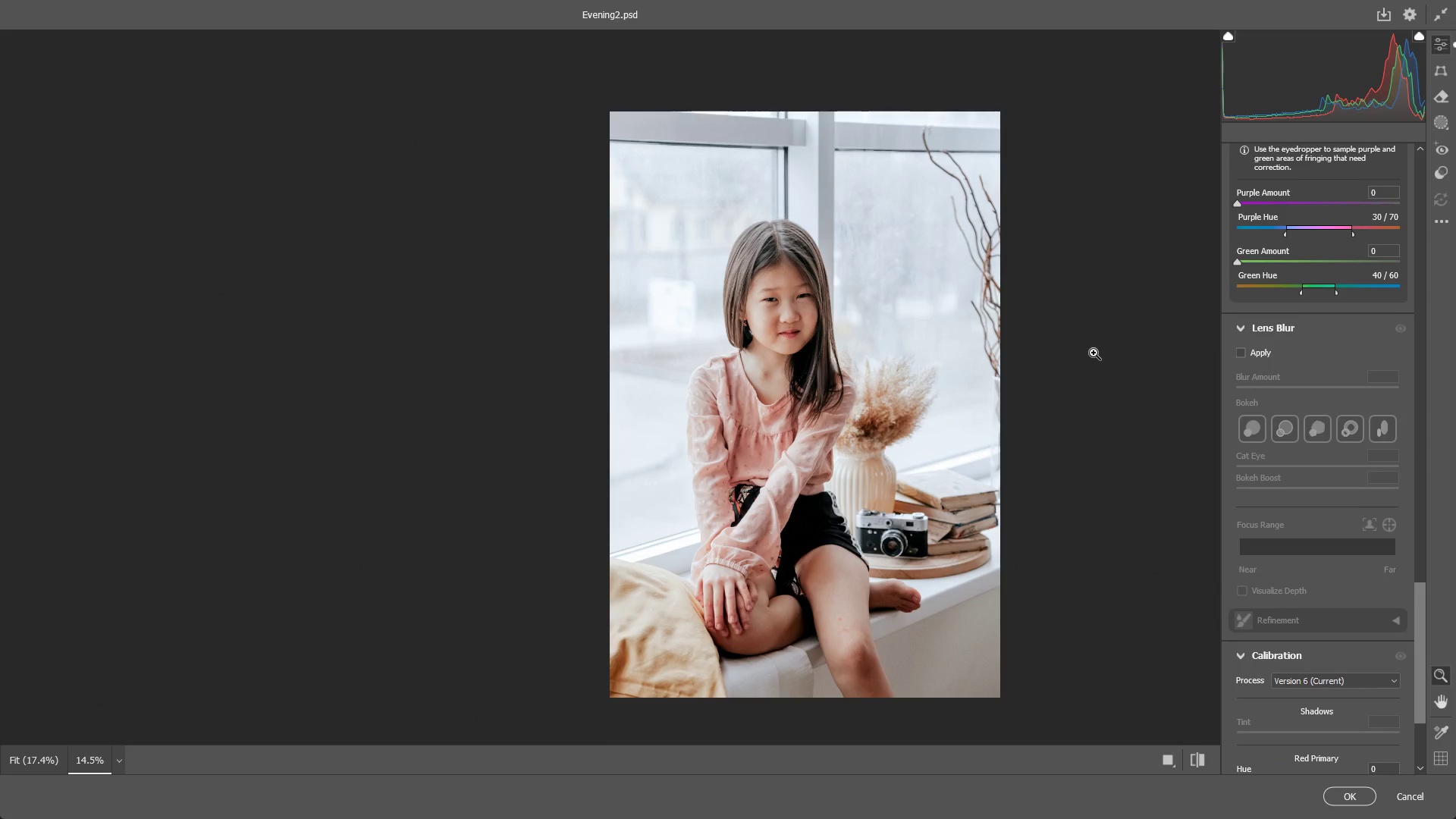 
wait(6.11)
 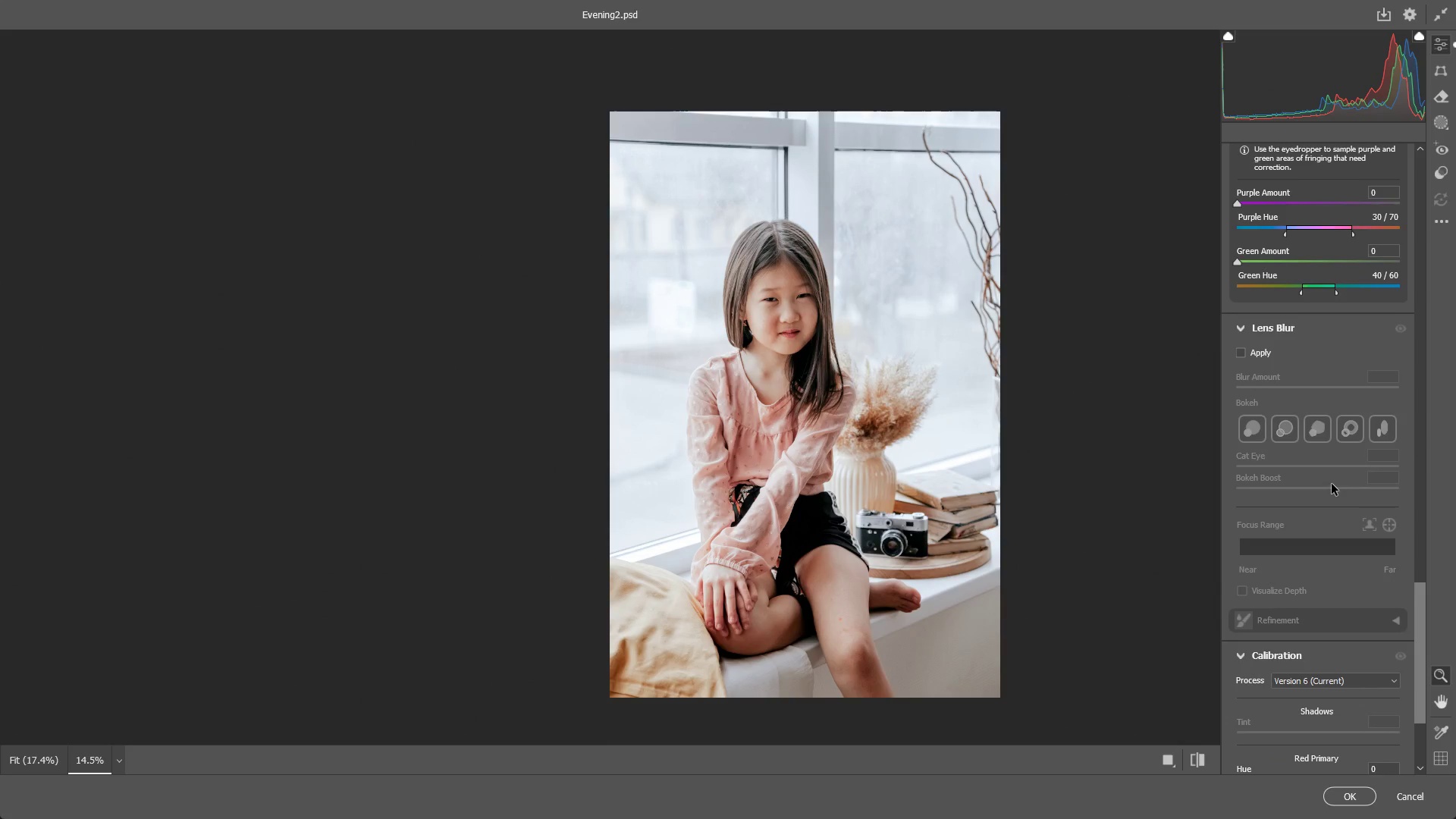 
scroll: coordinate [974, 446], scroll_direction: up, amount: 5.0
 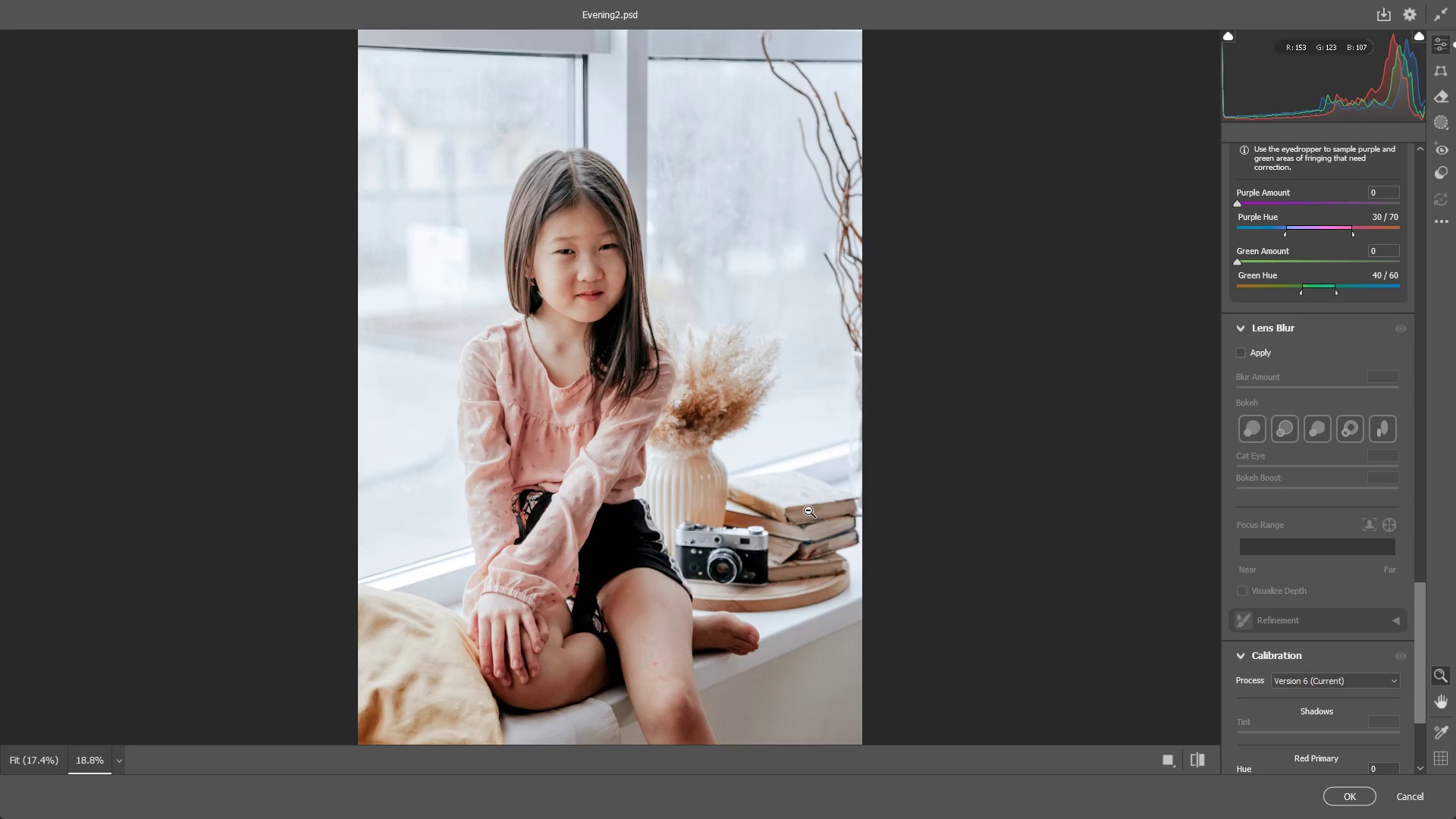 
left_click_drag(start_coordinate=[617, 280], to_coordinate=[599, 280])
 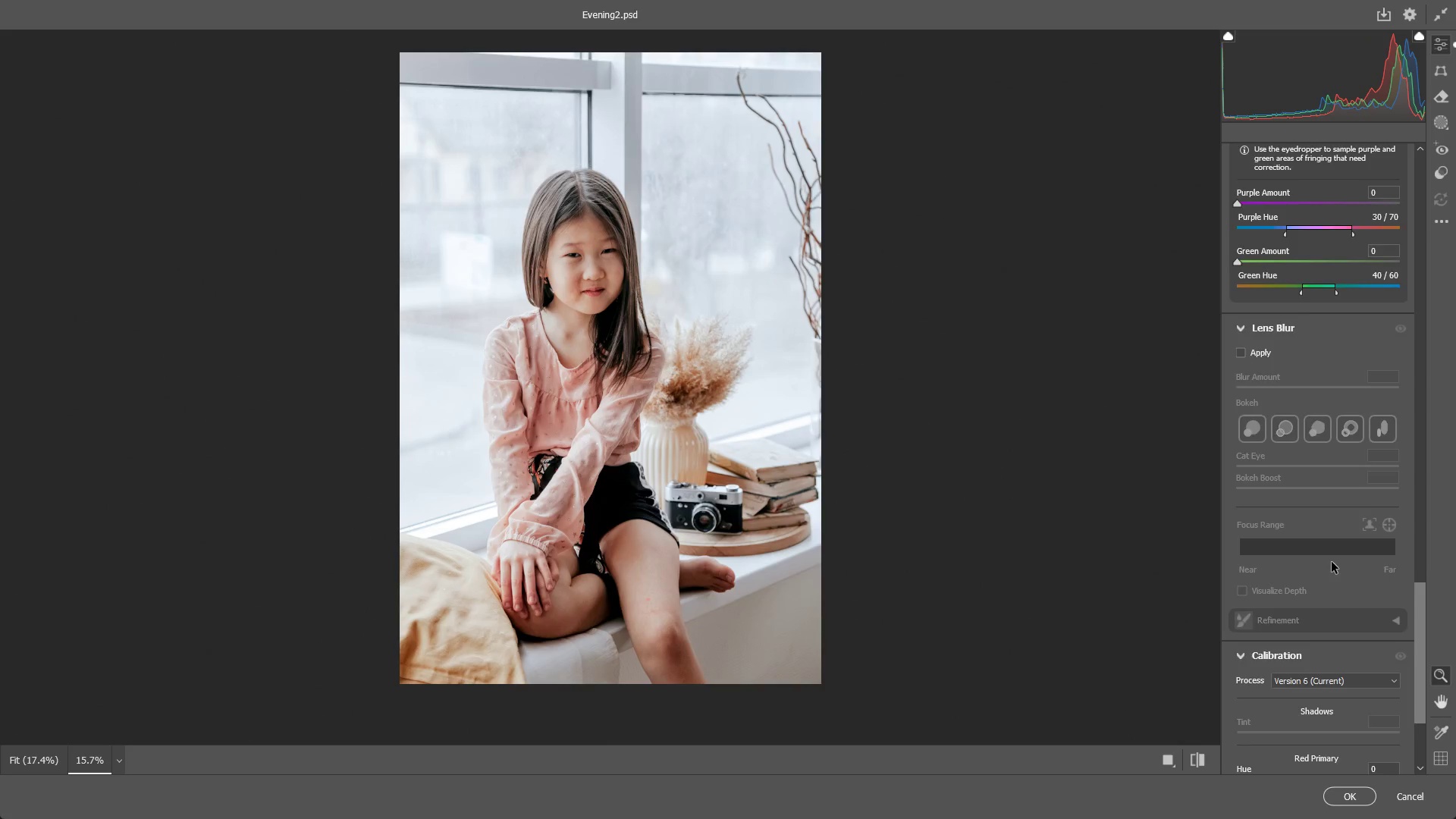 
scroll: coordinate [1303, 416], scroll_direction: up, amount: 21.0
 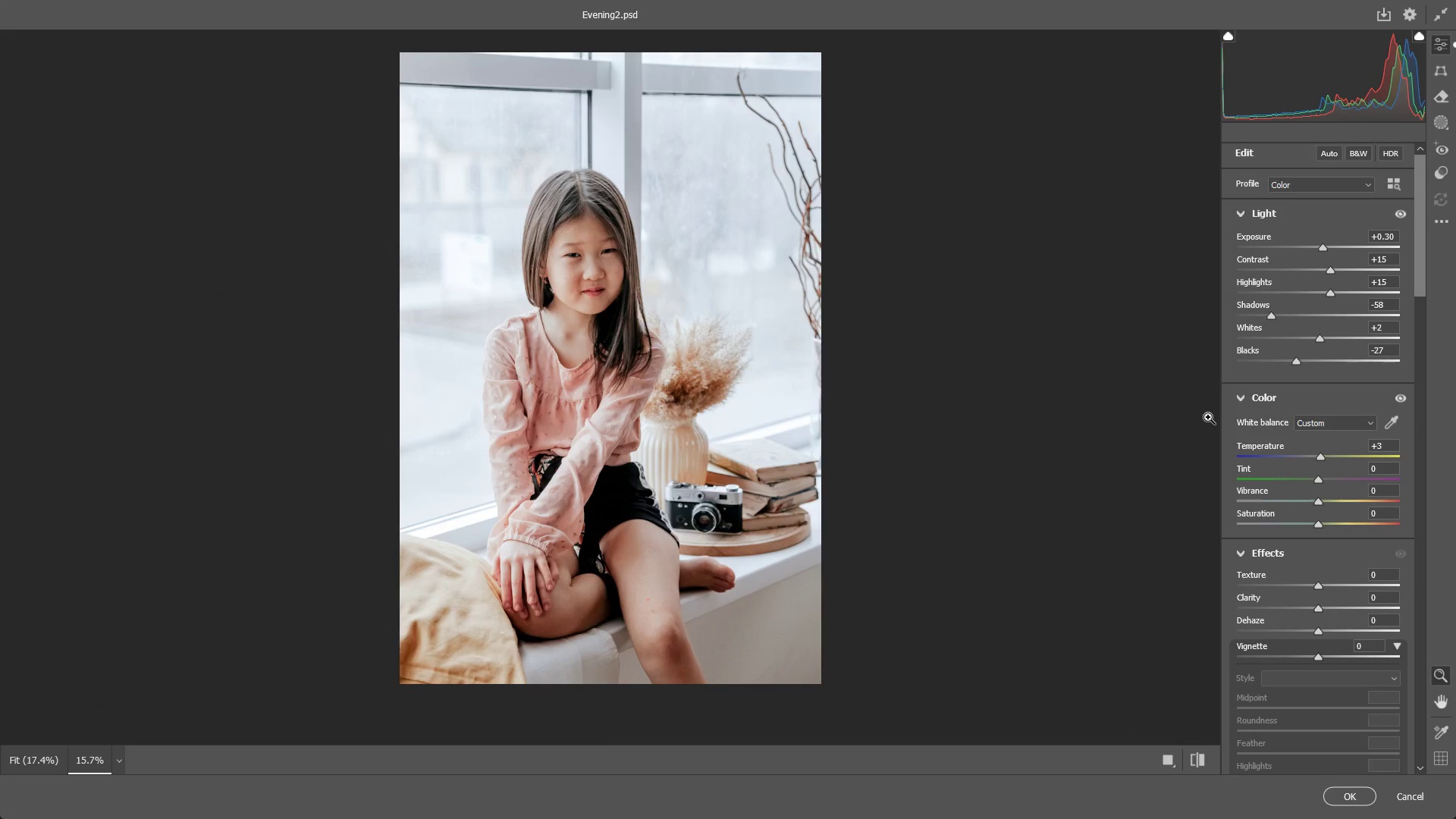 
wait(7.35)
 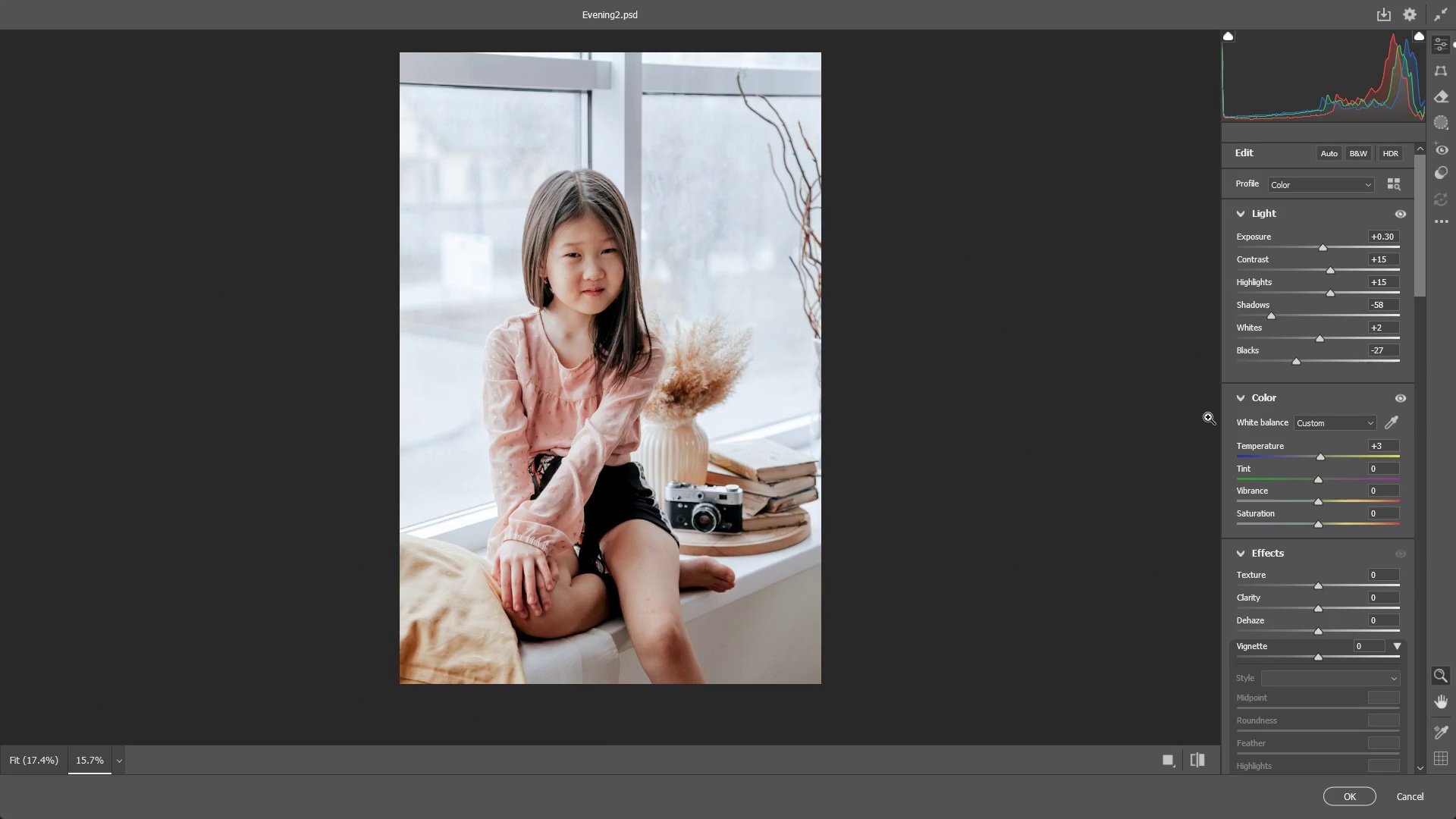 
left_click_drag(start_coordinate=[602, 320], to_coordinate=[741, 303])
 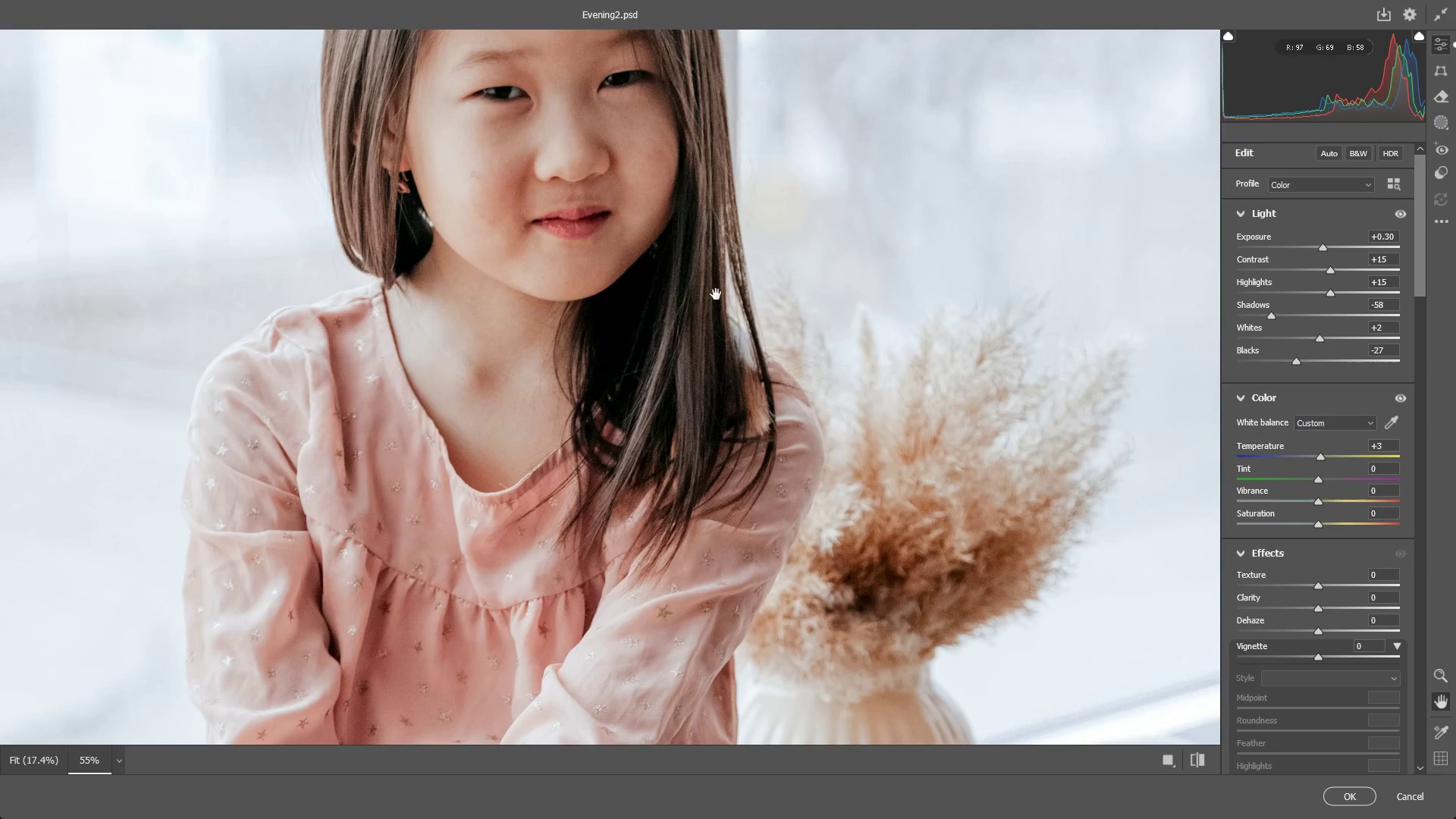 
hold_key(key=Space, duration=0.62)
 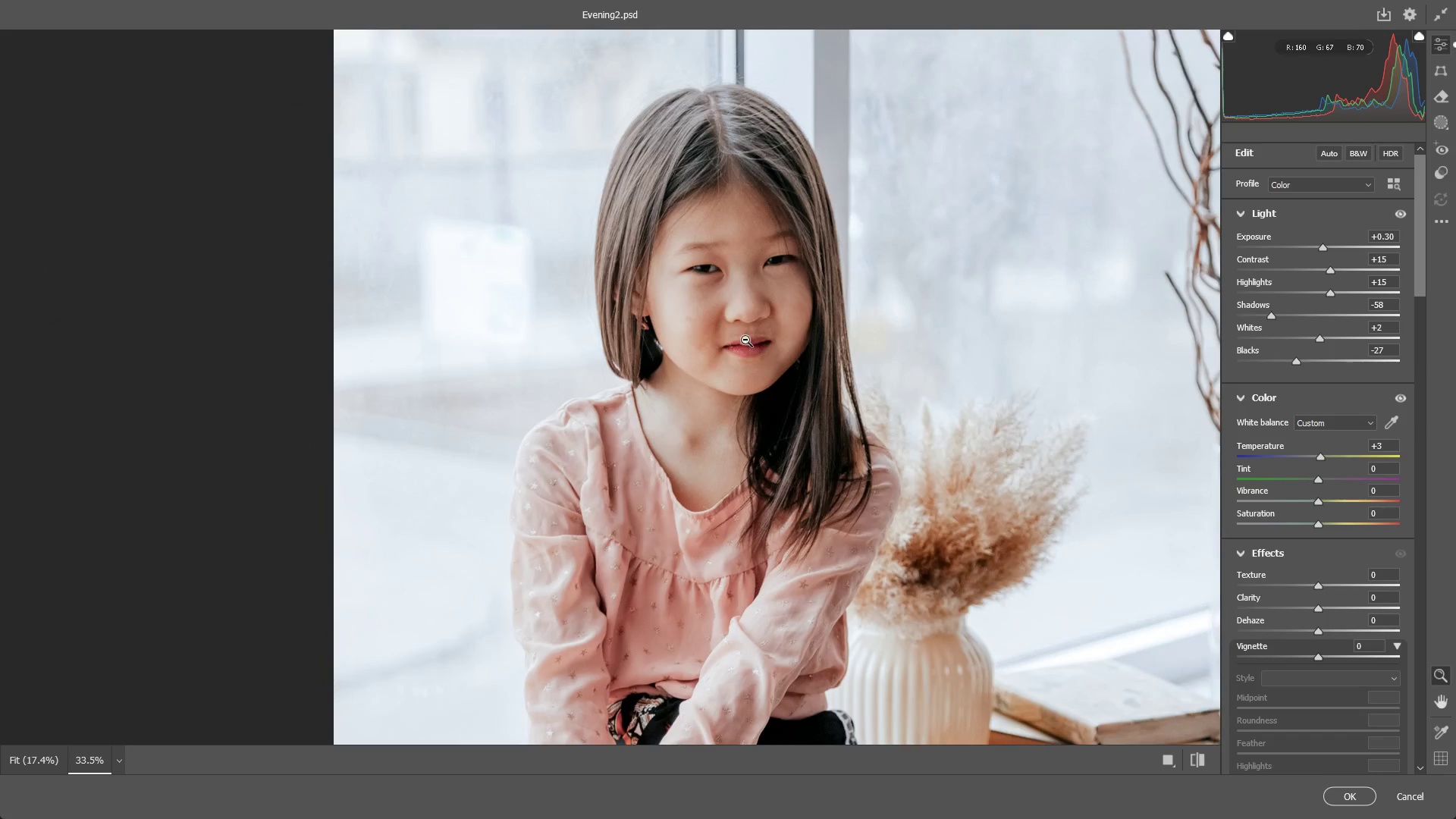 
left_click_drag(start_coordinate=[650, 283], to_coordinate=[789, 410])
 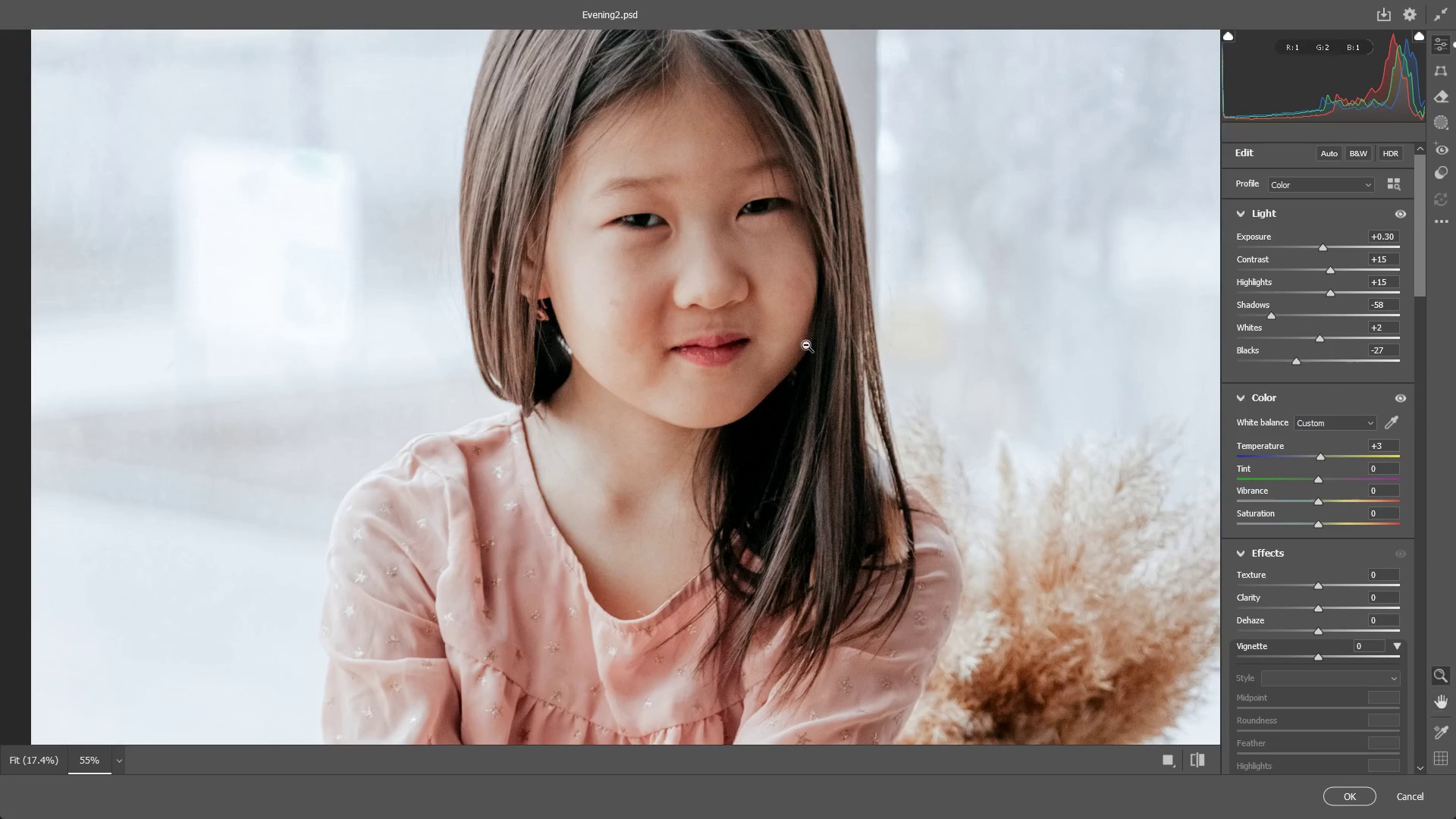 
left_click_drag(start_coordinate=[806, 344], to_coordinate=[751, 348])
 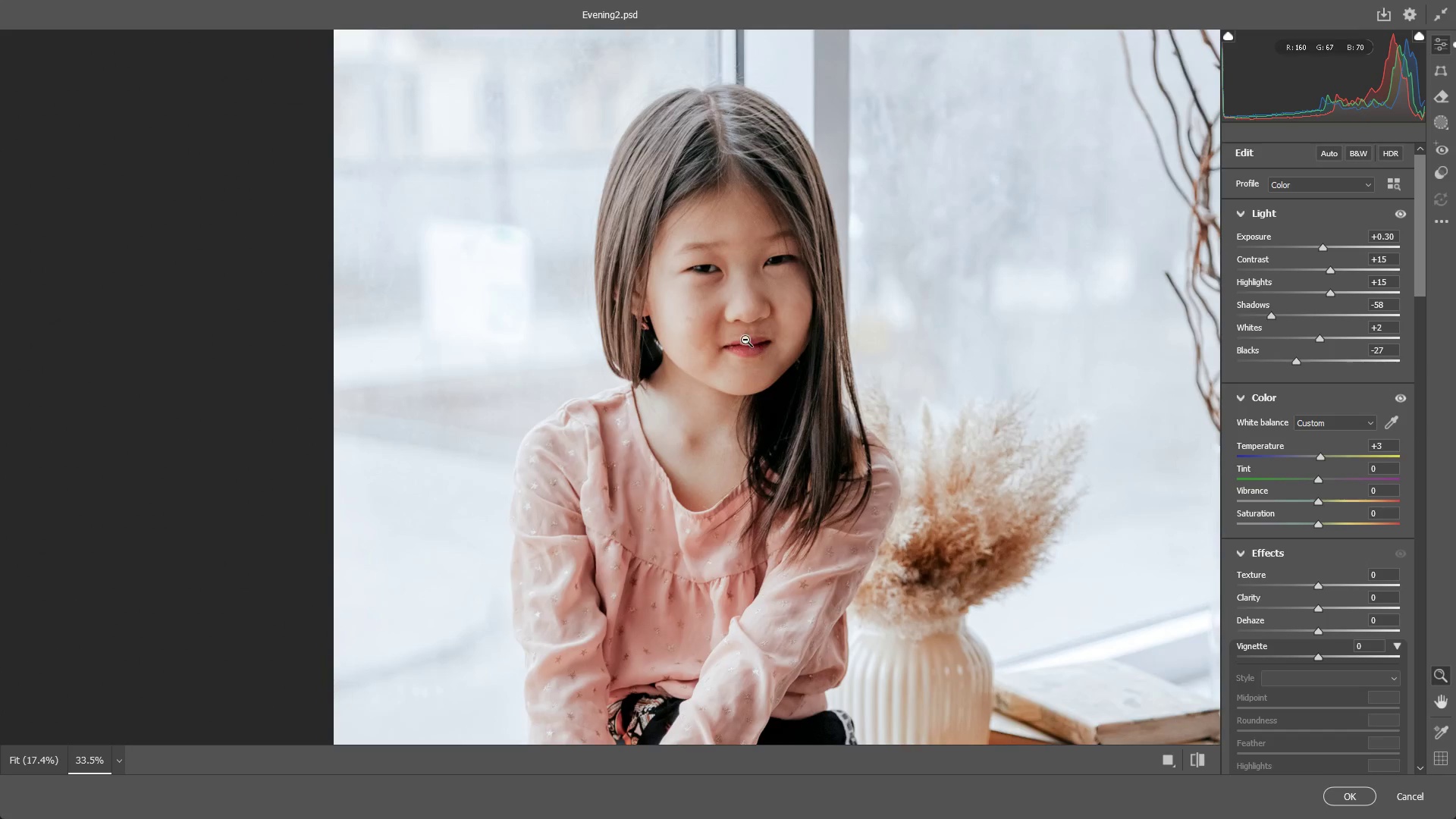 
hold_key(key=Space, duration=0.73)
 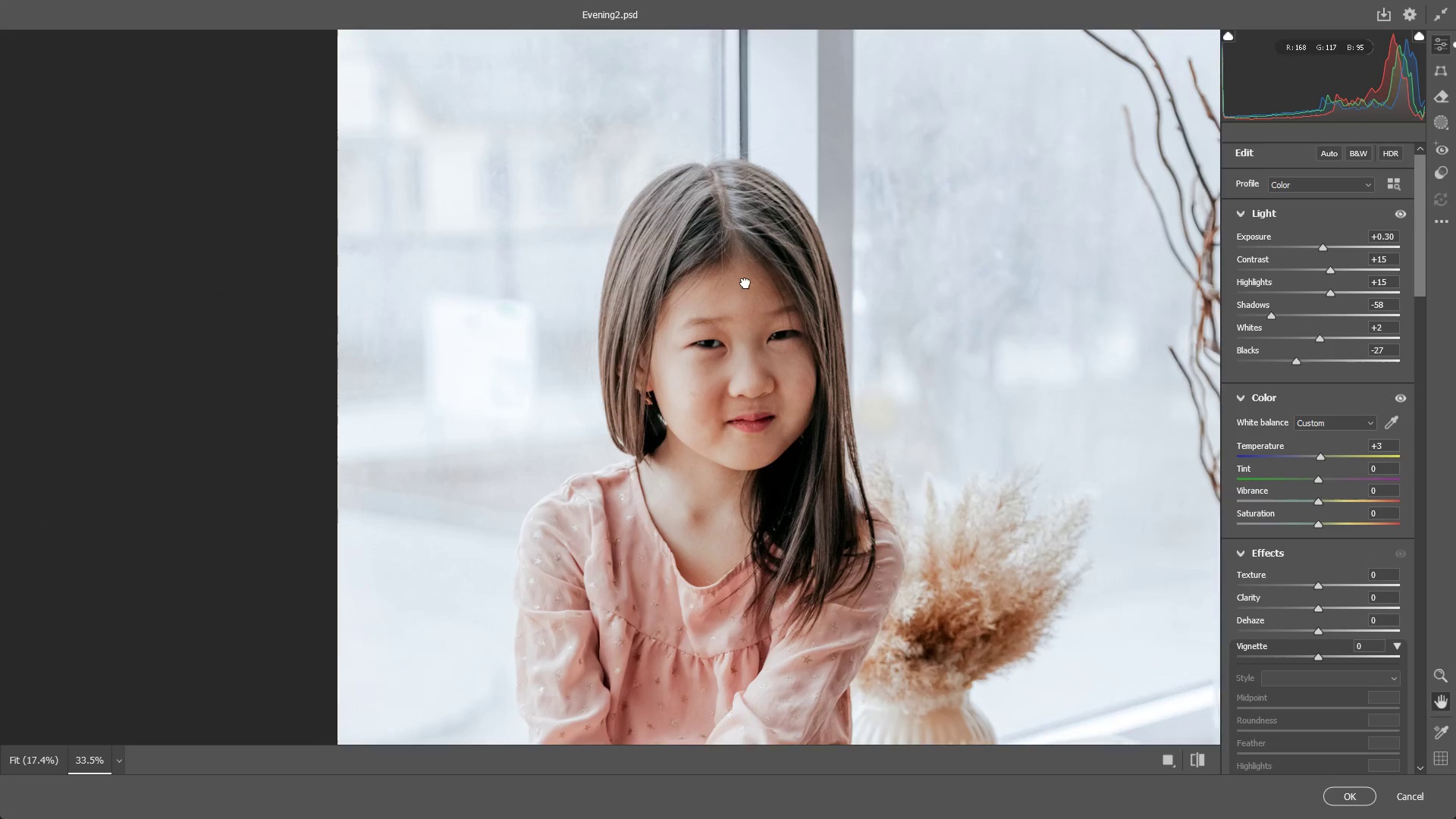 
left_click_drag(start_coordinate=[736, 308], to_coordinate=[740, 383])
 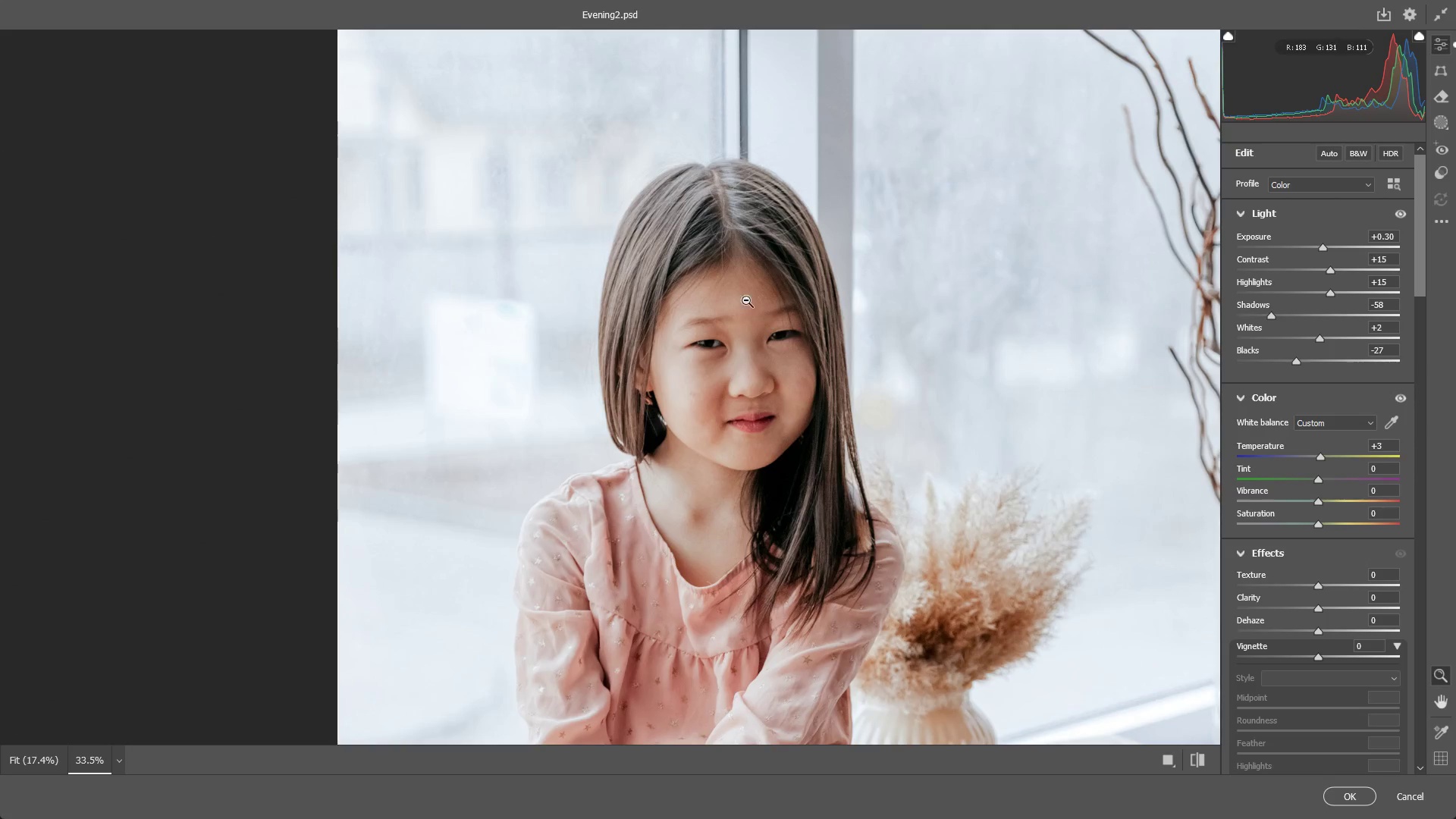 
hold_key(key=Space, duration=1.23)
 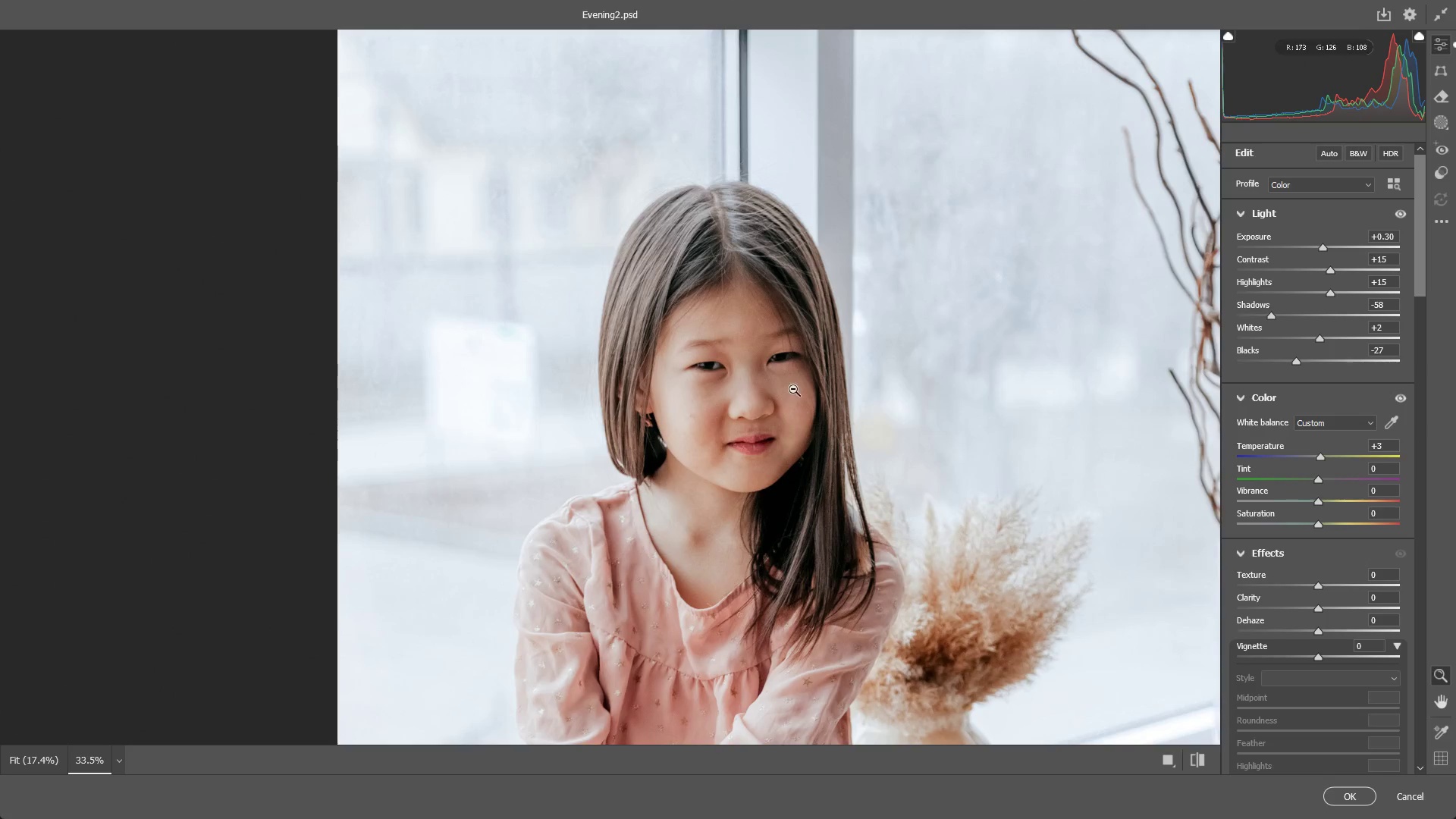 
left_click_drag(start_coordinate=[745, 283], to_coordinate=[745, 305])
 